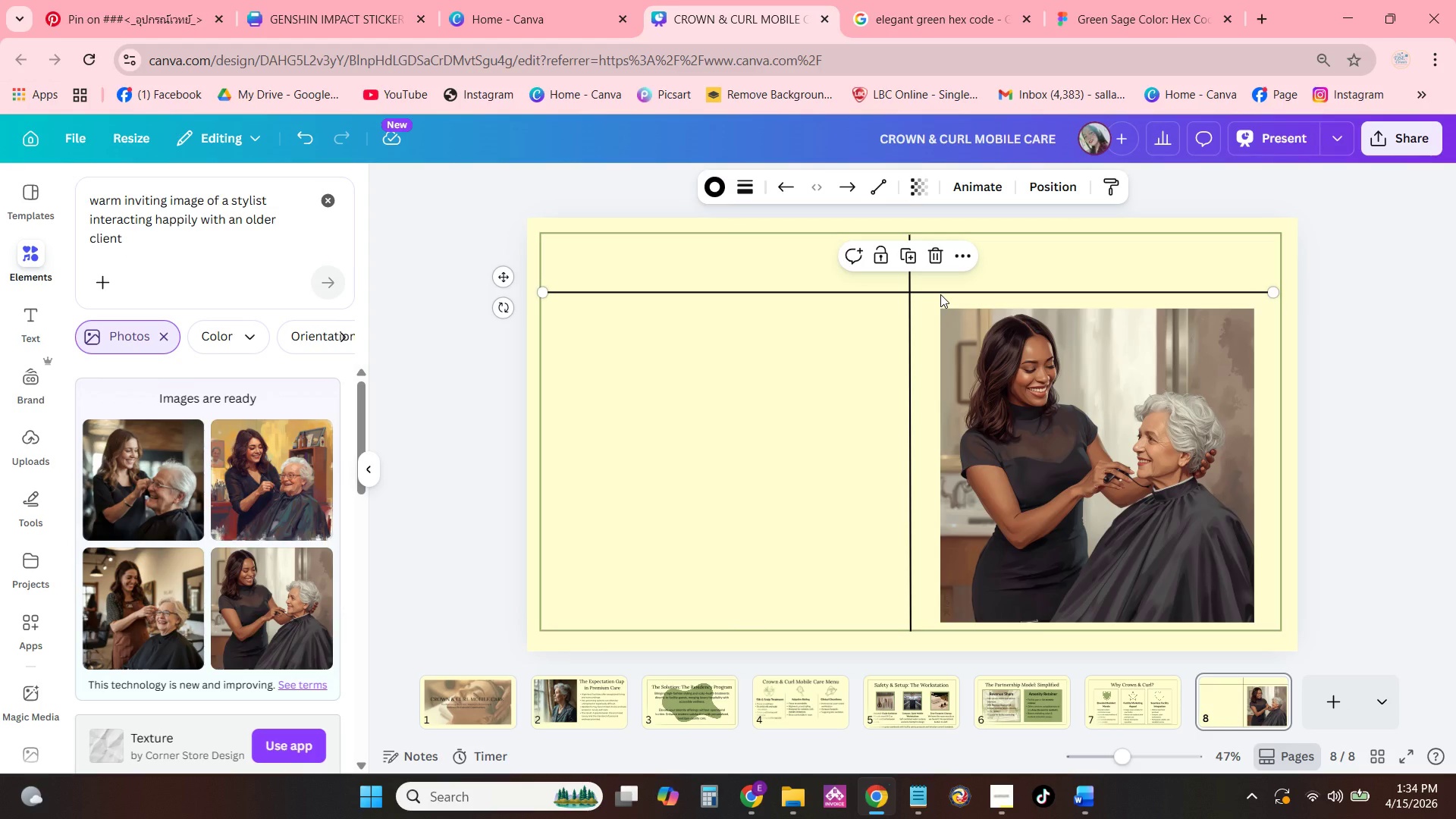 
left_click([940, 294])
 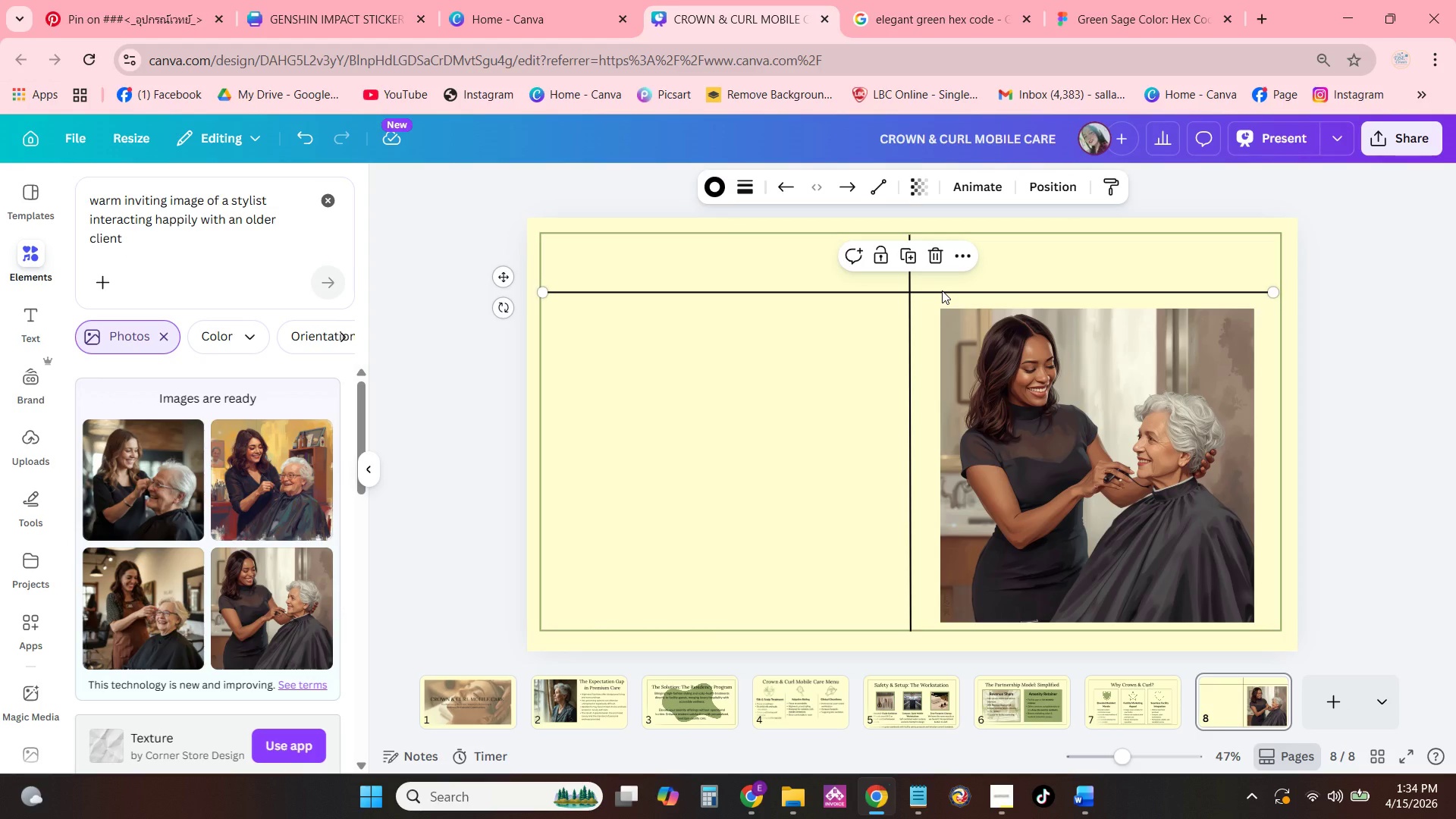 
left_click_drag(start_coordinate=[942, 290], to_coordinate=[943, 298])
 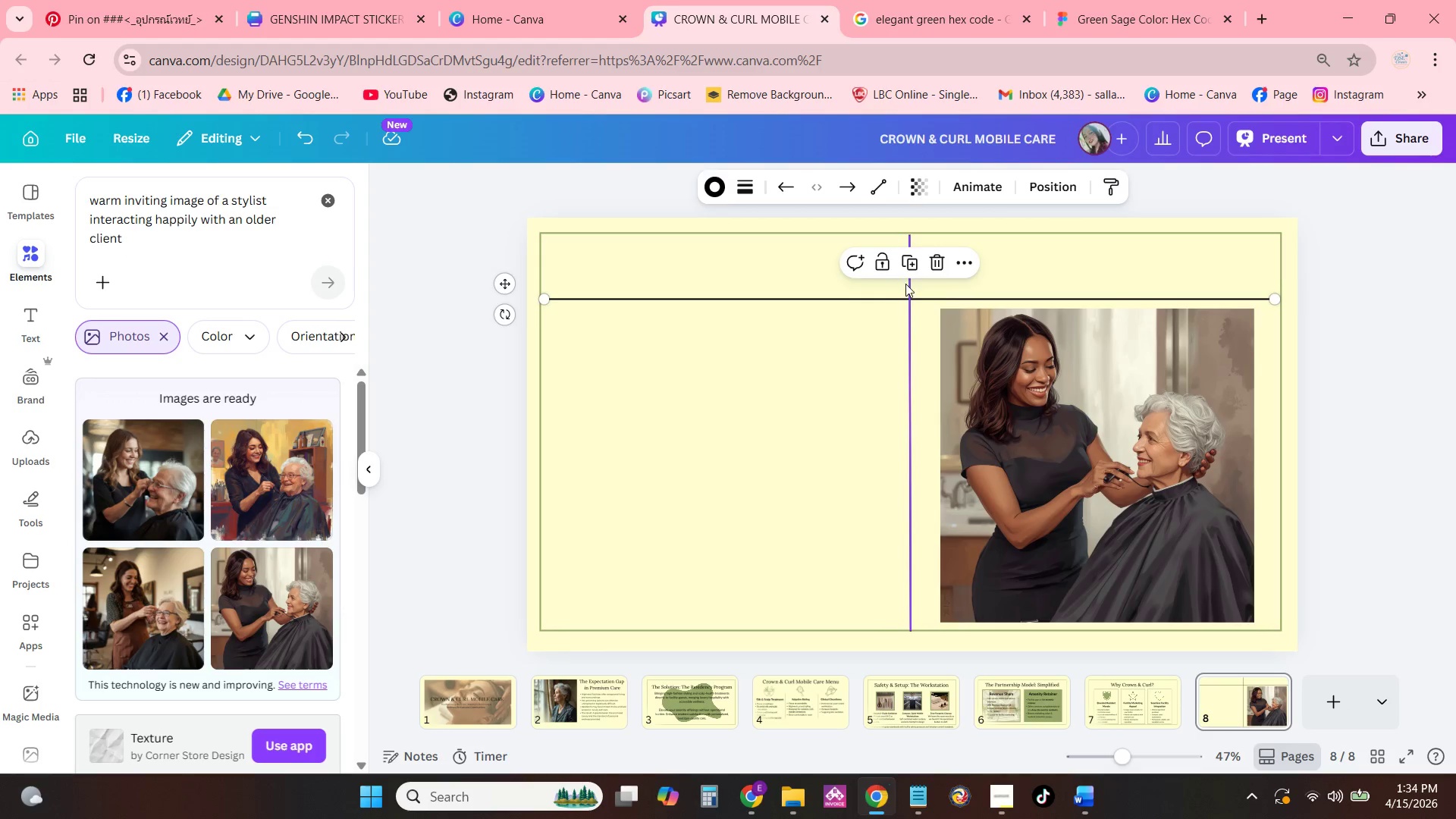 
left_click_drag(start_coordinate=[908, 286], to_coordinate=[890, 291])
 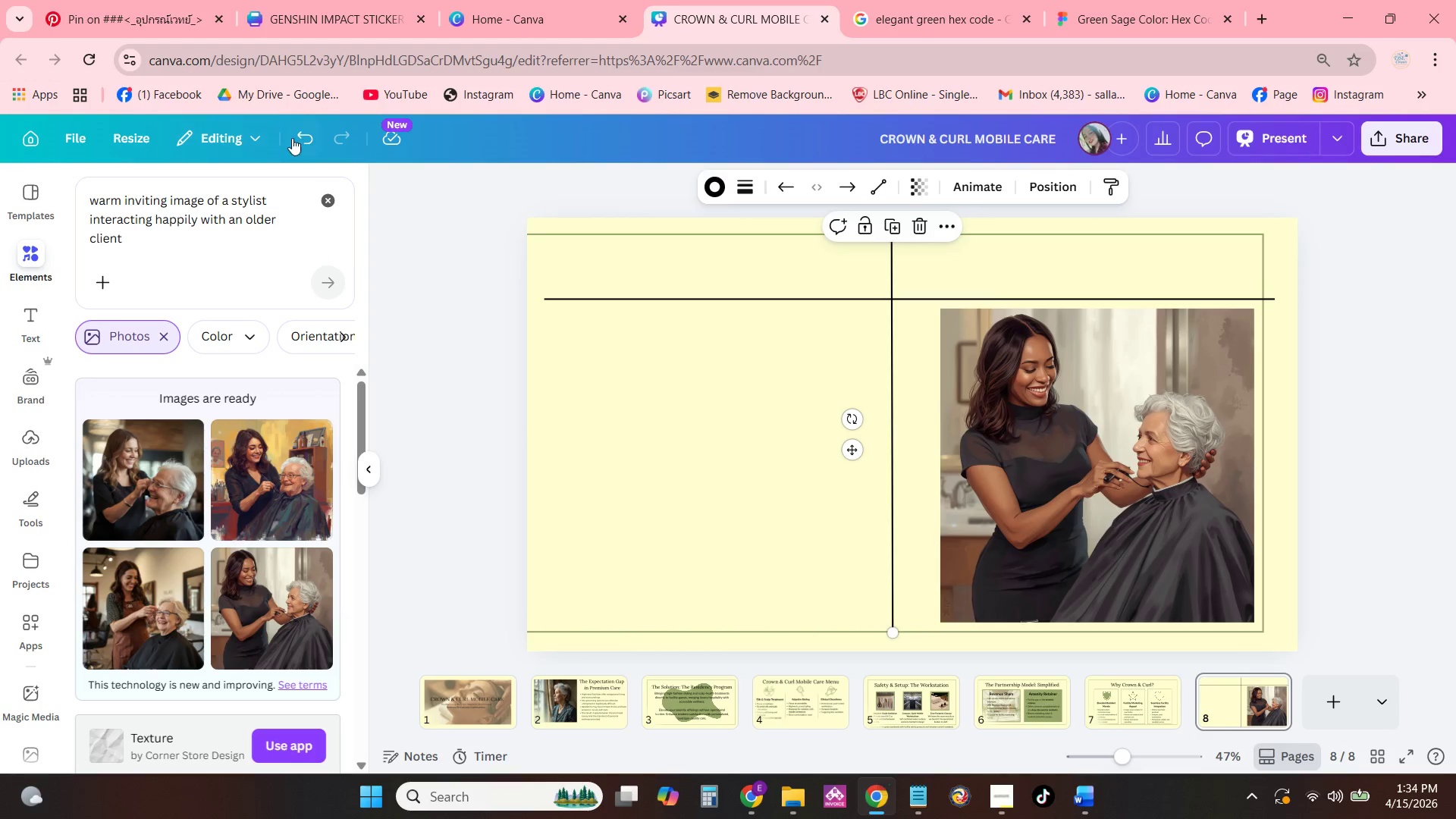 
left_click([299, 138])
 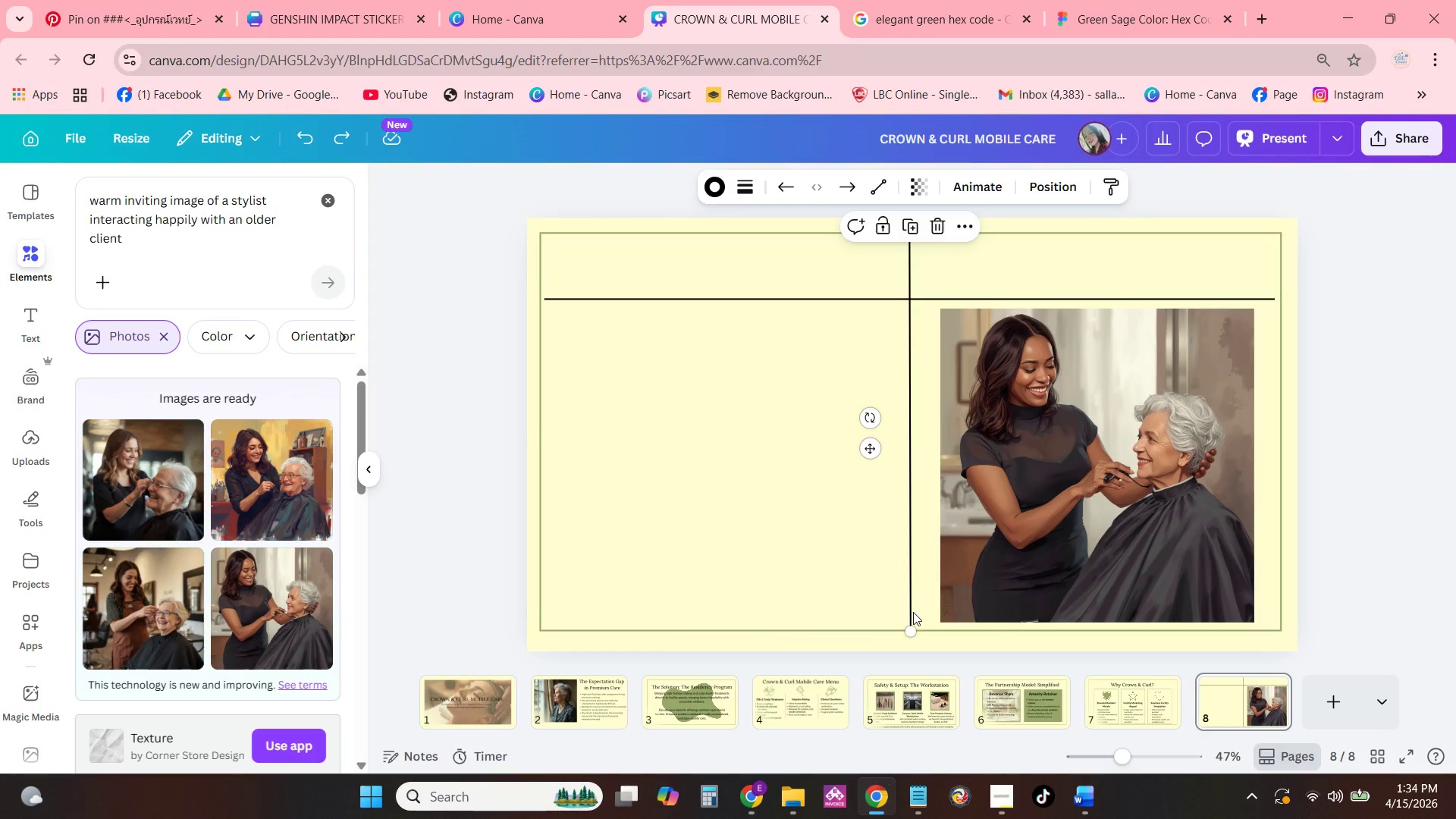 
left_click_drag(start_coordinate=[909, 629], to_coordinate=[913, 617])
 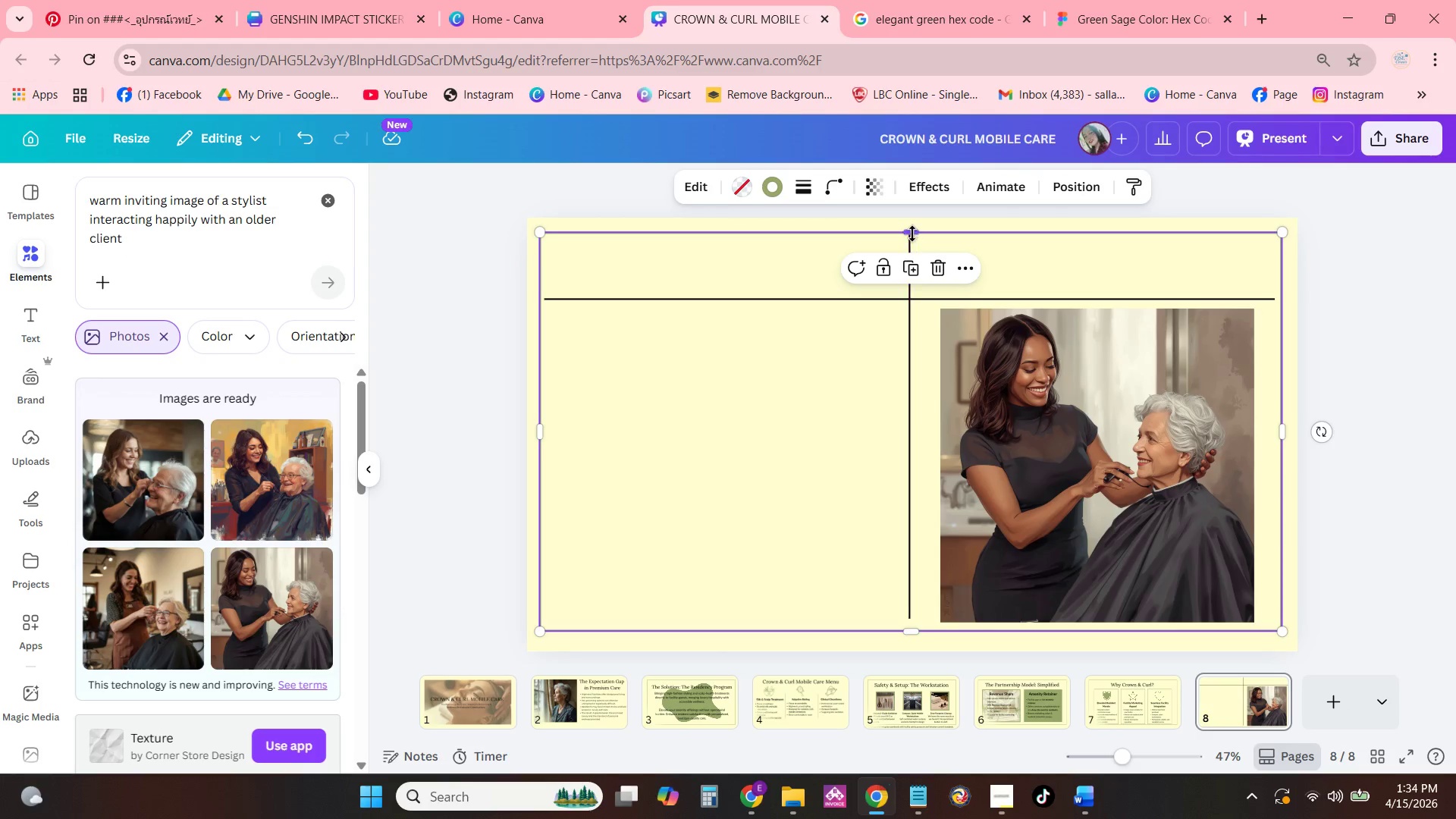 
left_click([909, 243])
 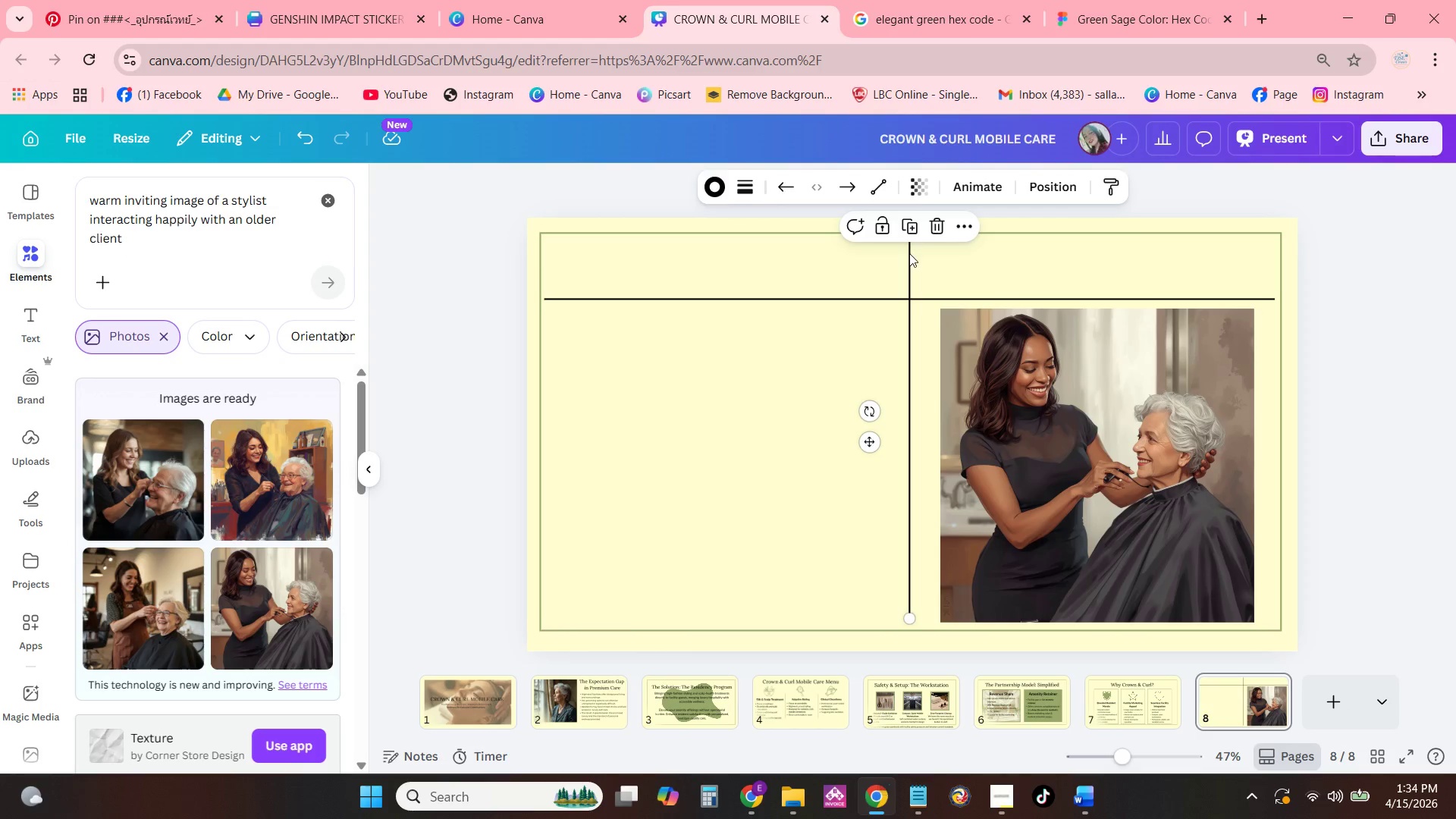 
left_click_drag(start_coordinate=[909, 253], to_coordinate=[817, 258])
 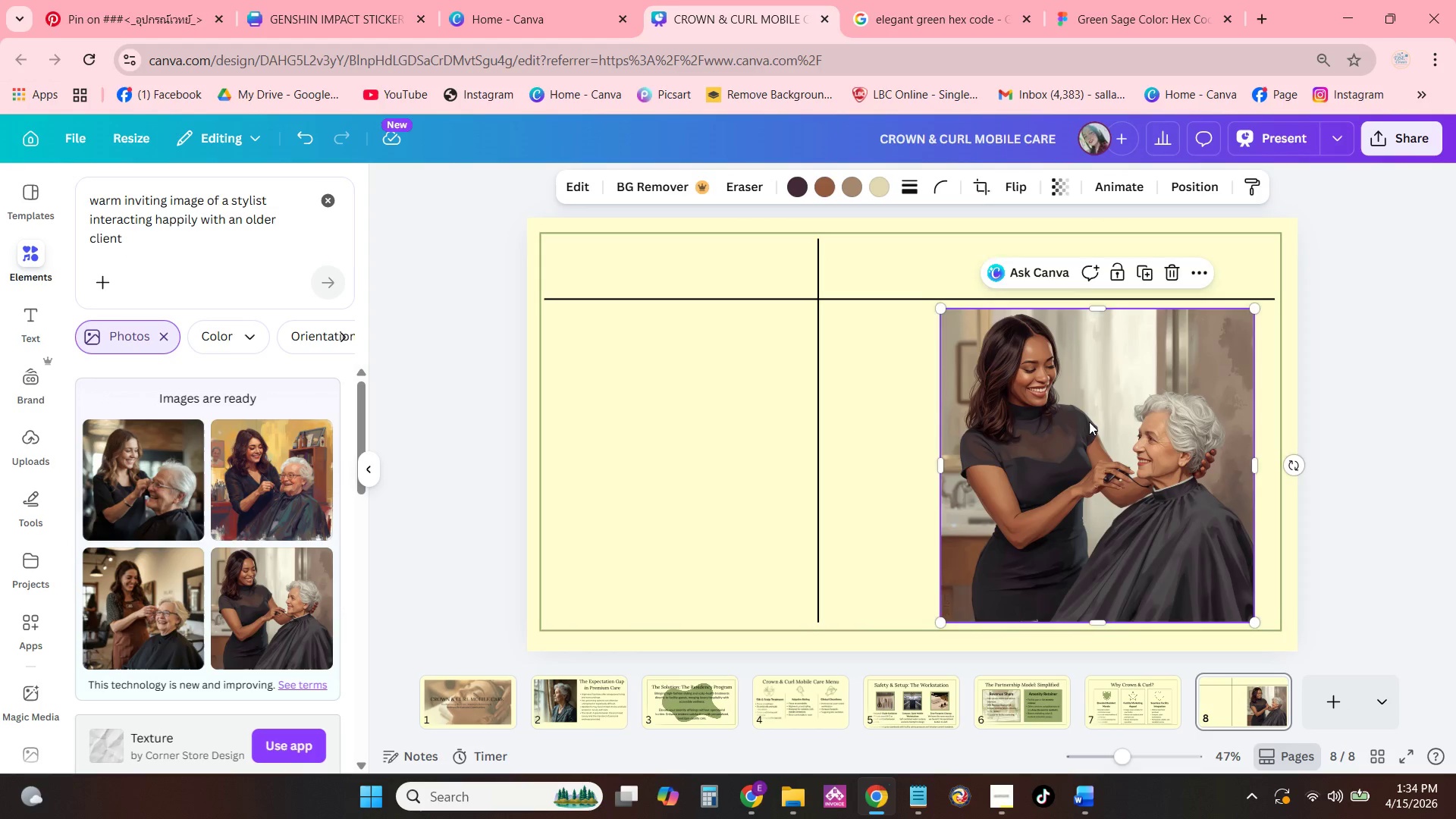 
left_click_drag(start_coordinate=[1091, 421], to_coordinate=[1018, 417])
 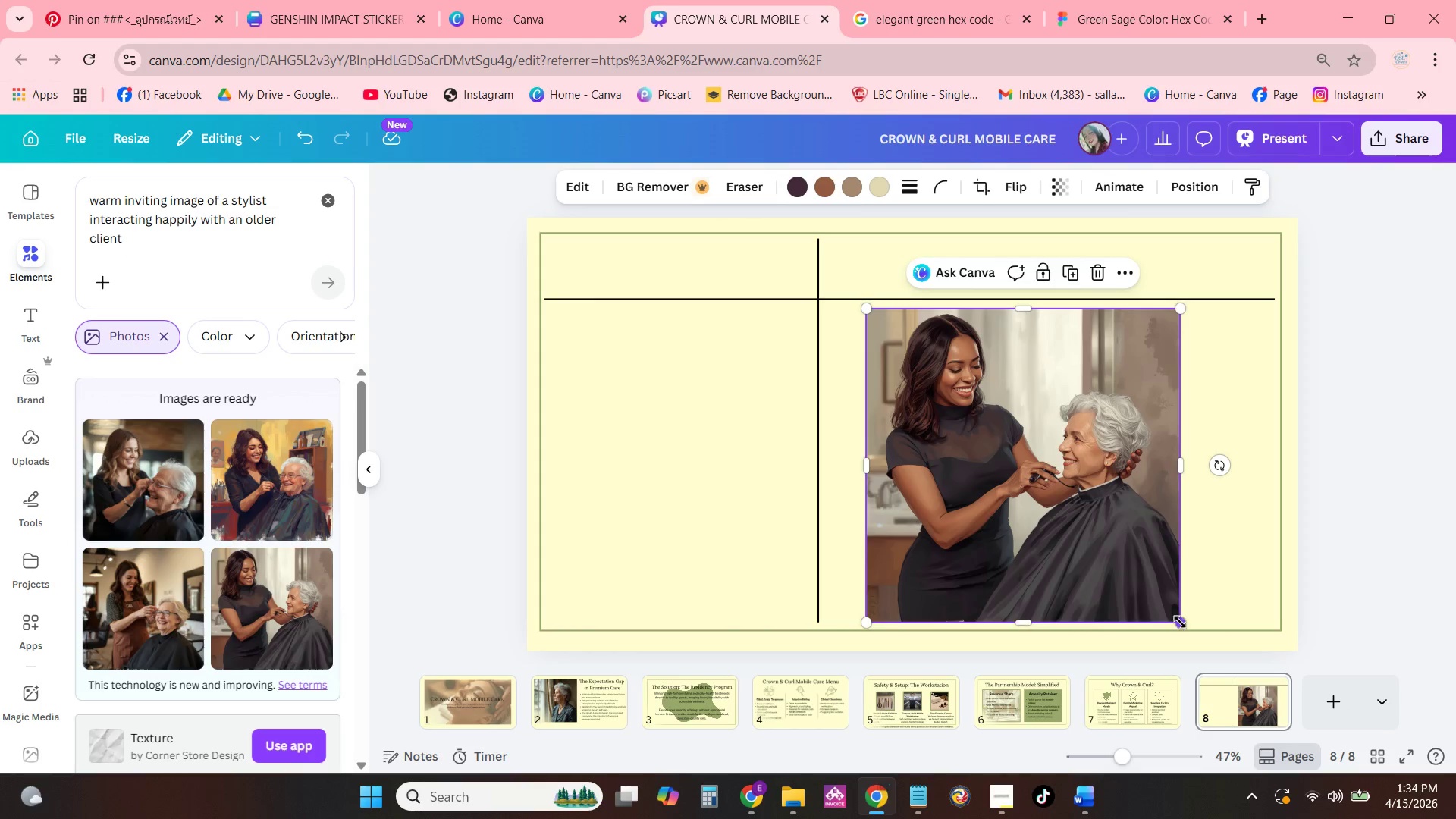 
left_click_drag(start_coordinate=[1124, 539], to_coordinate=[1144, 540])
 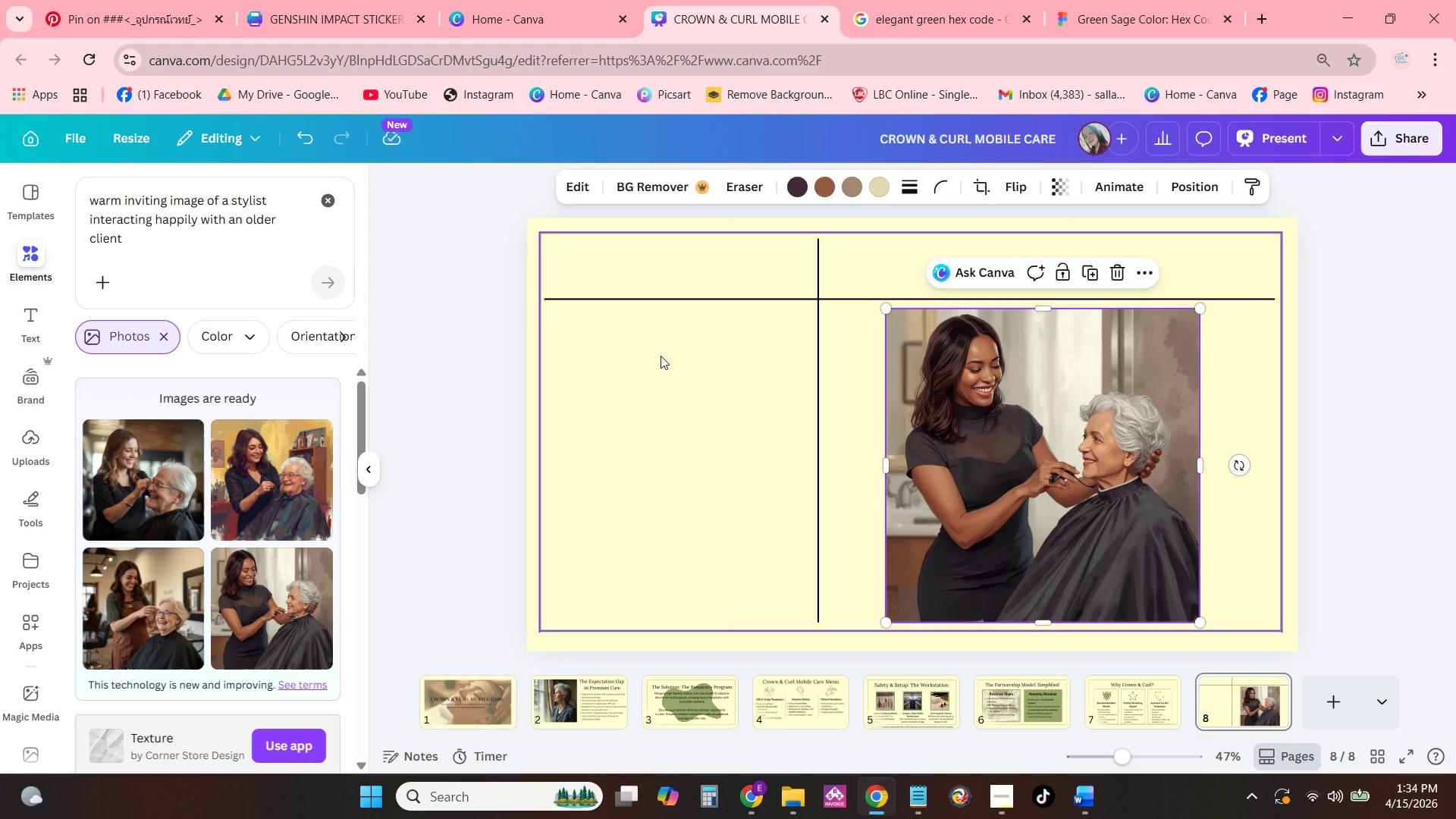 
left_click([1117, 703])
 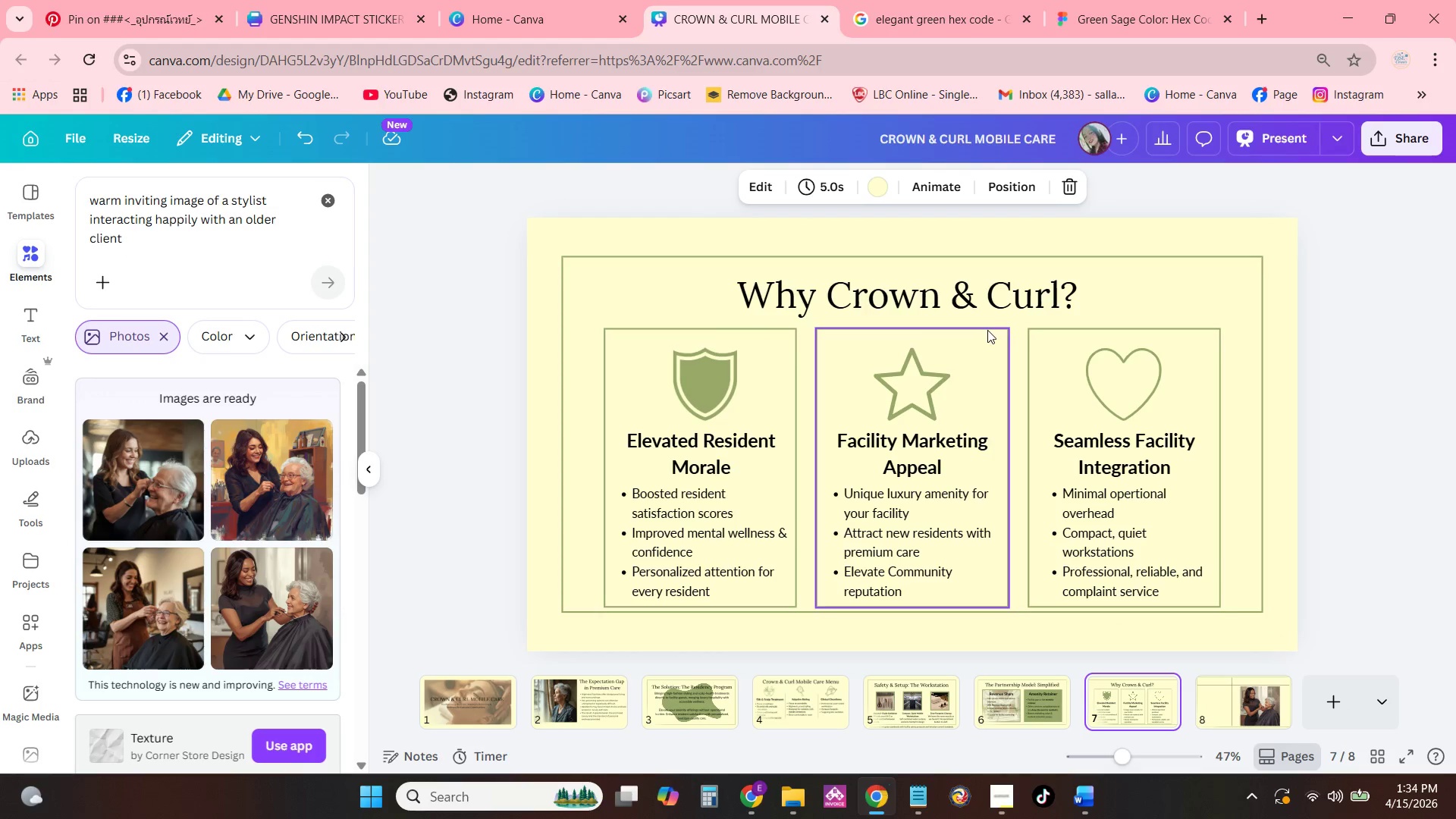 
left_click([990, 308])
 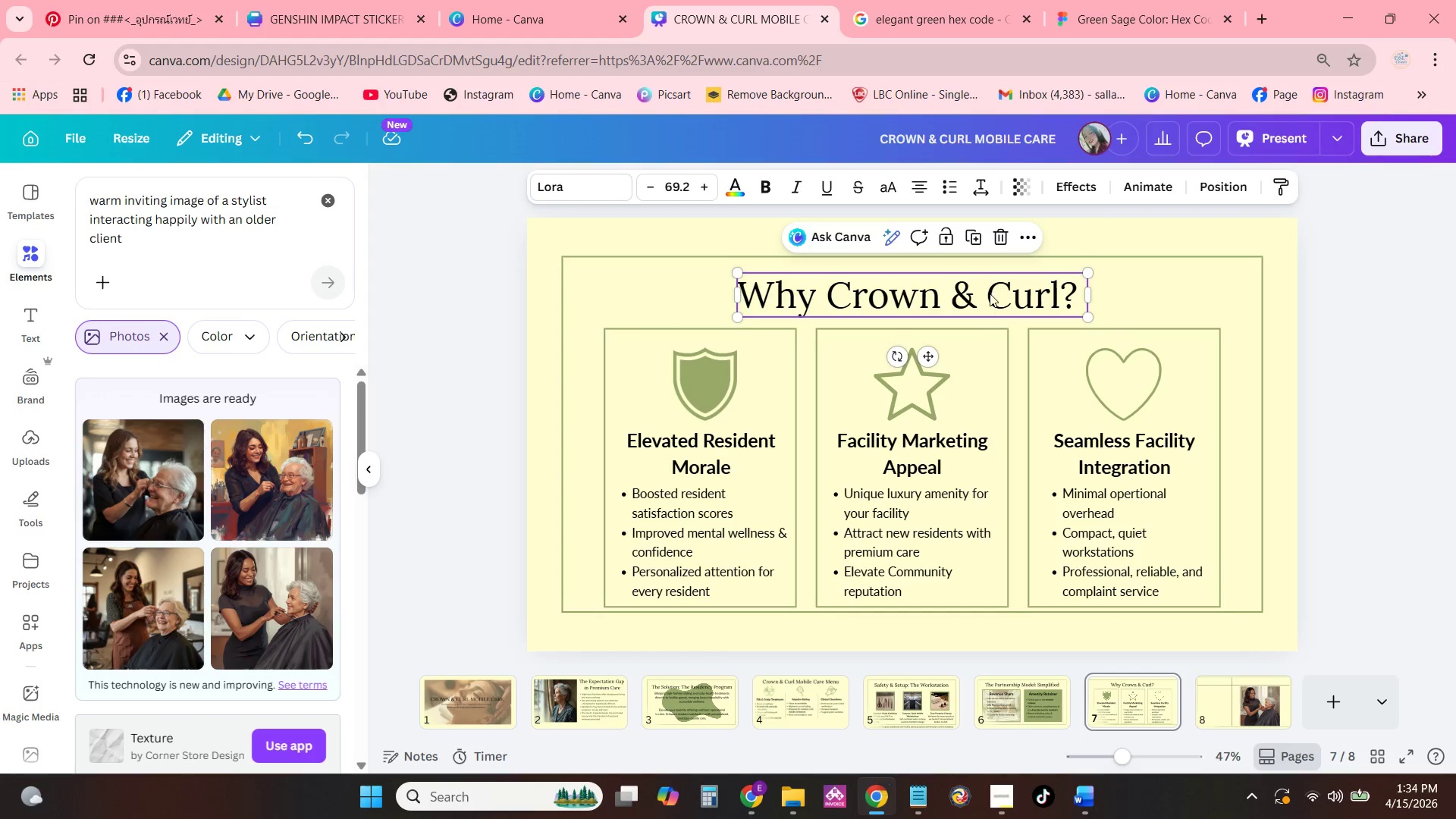 
key(Control+C)
 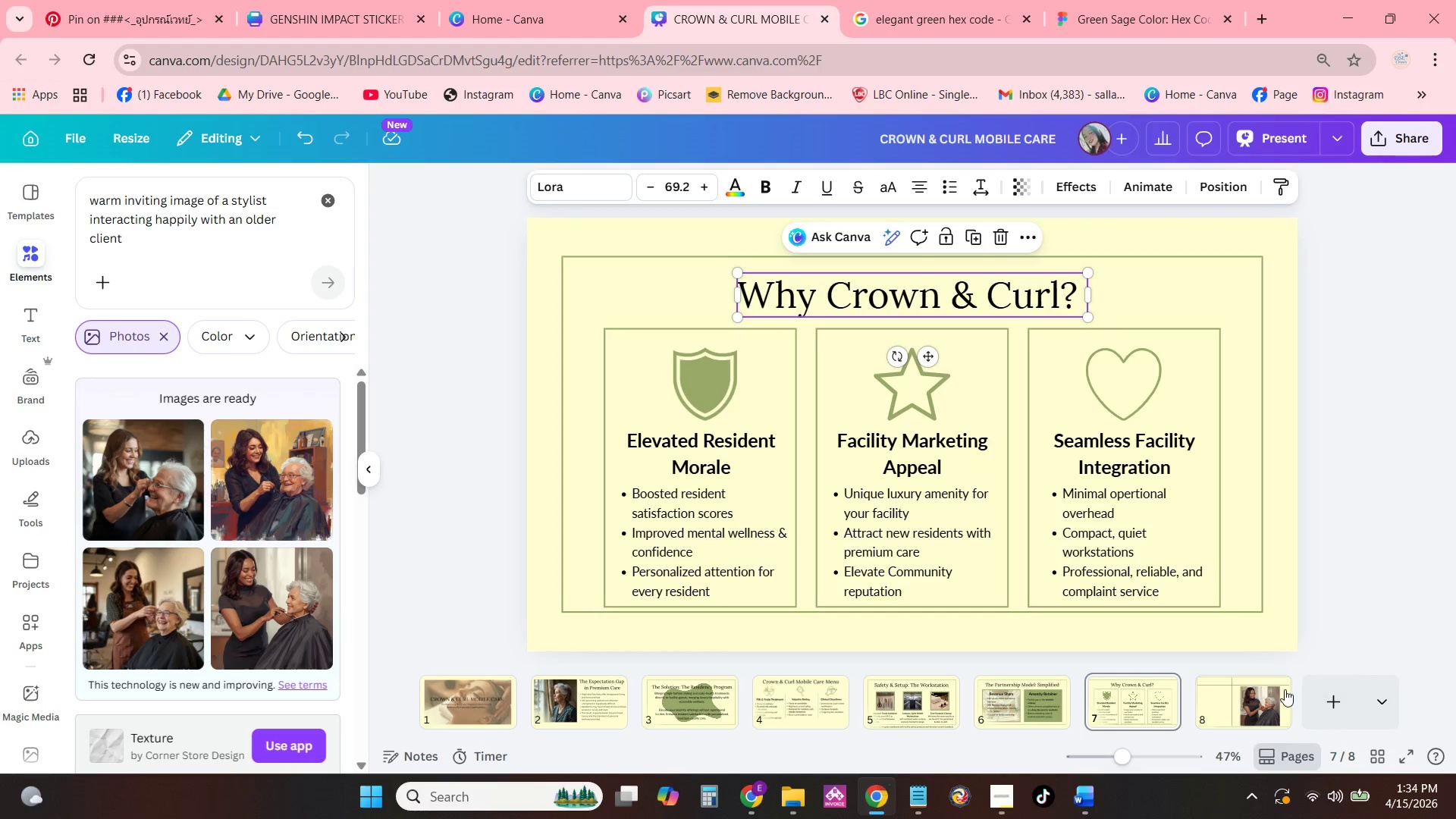 
left_click([1284, 692])
 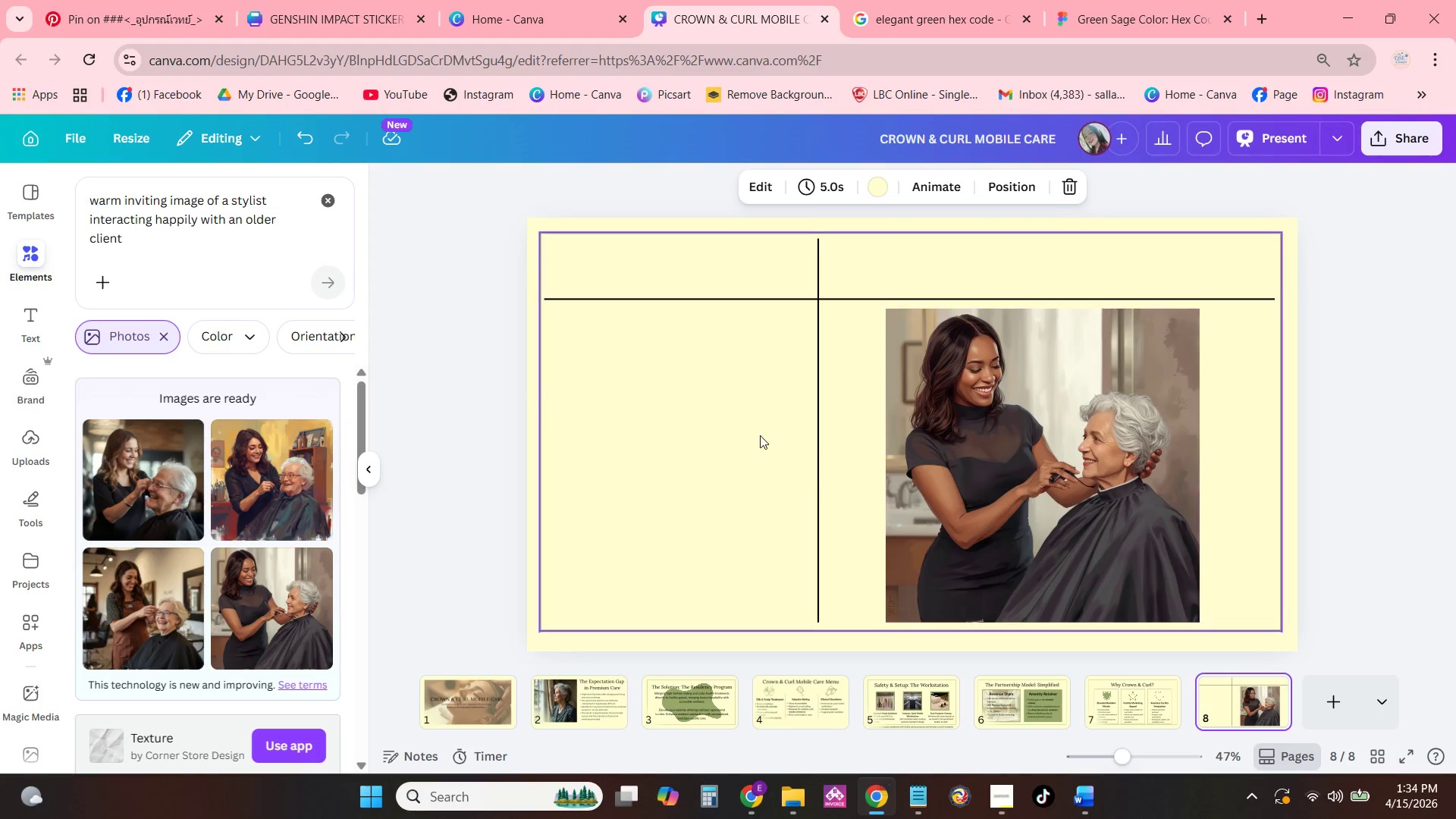 
left_click([732, 425])
 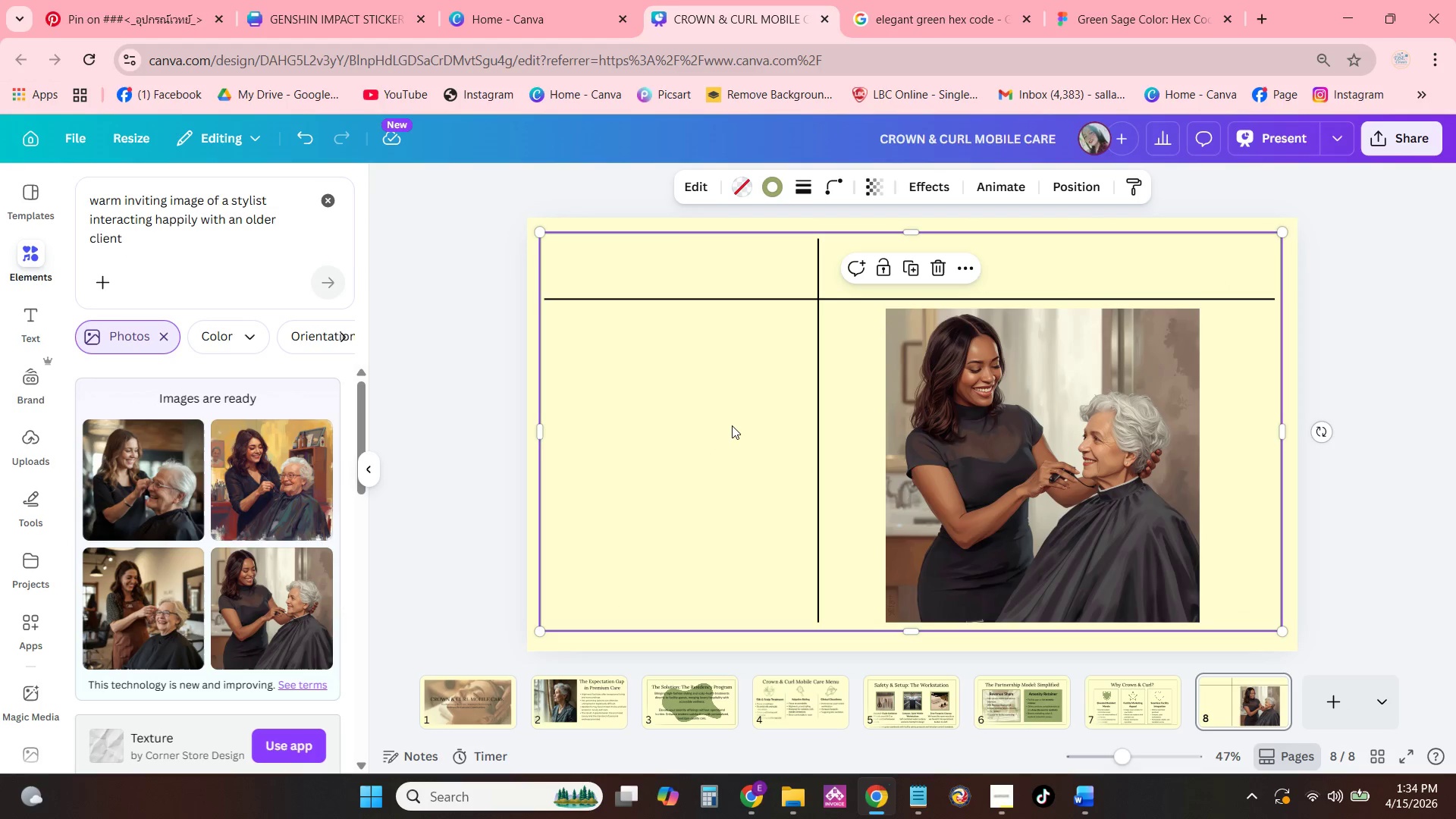 
key(V)
 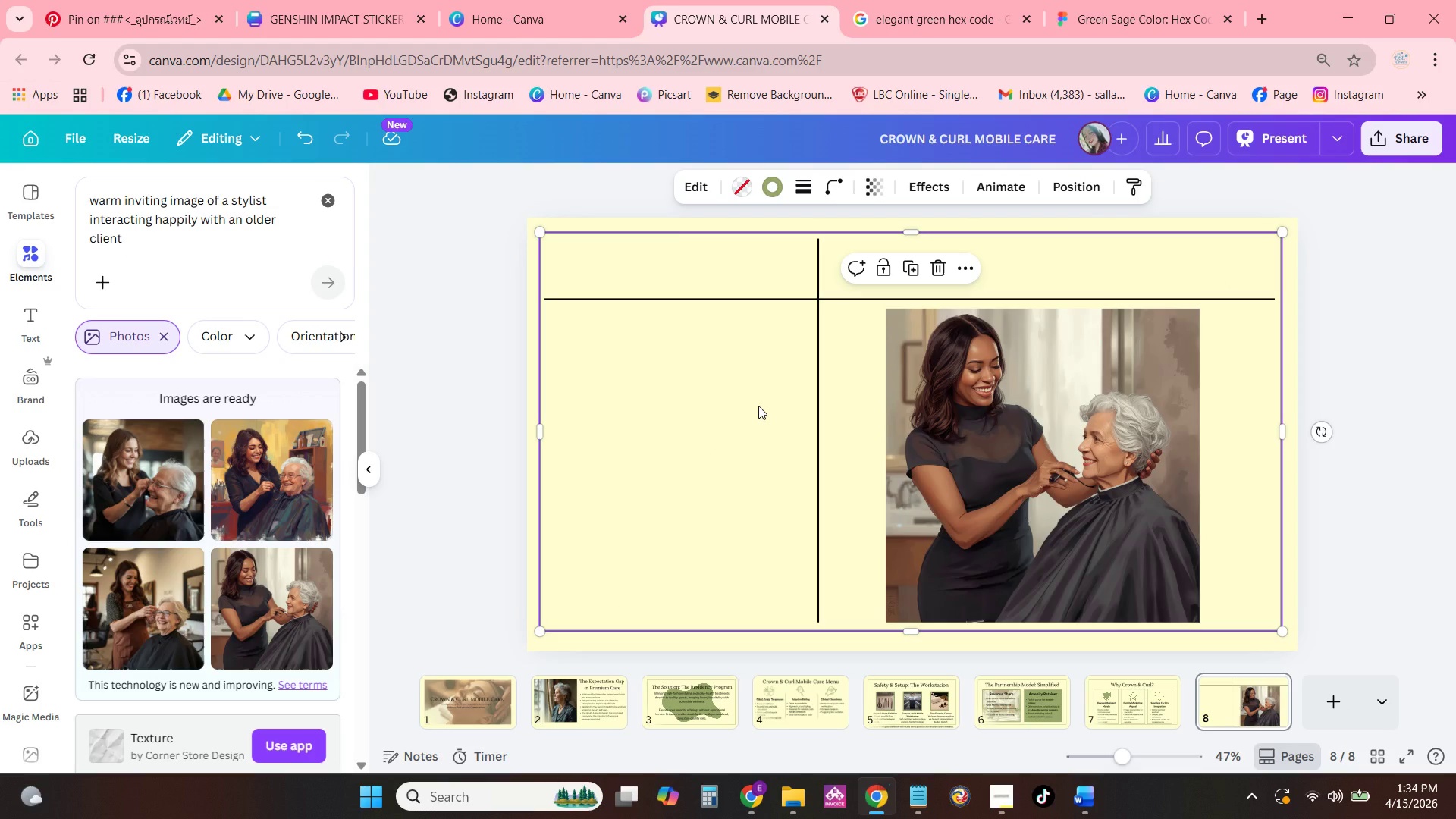 
key(Control+ControlLeft)
 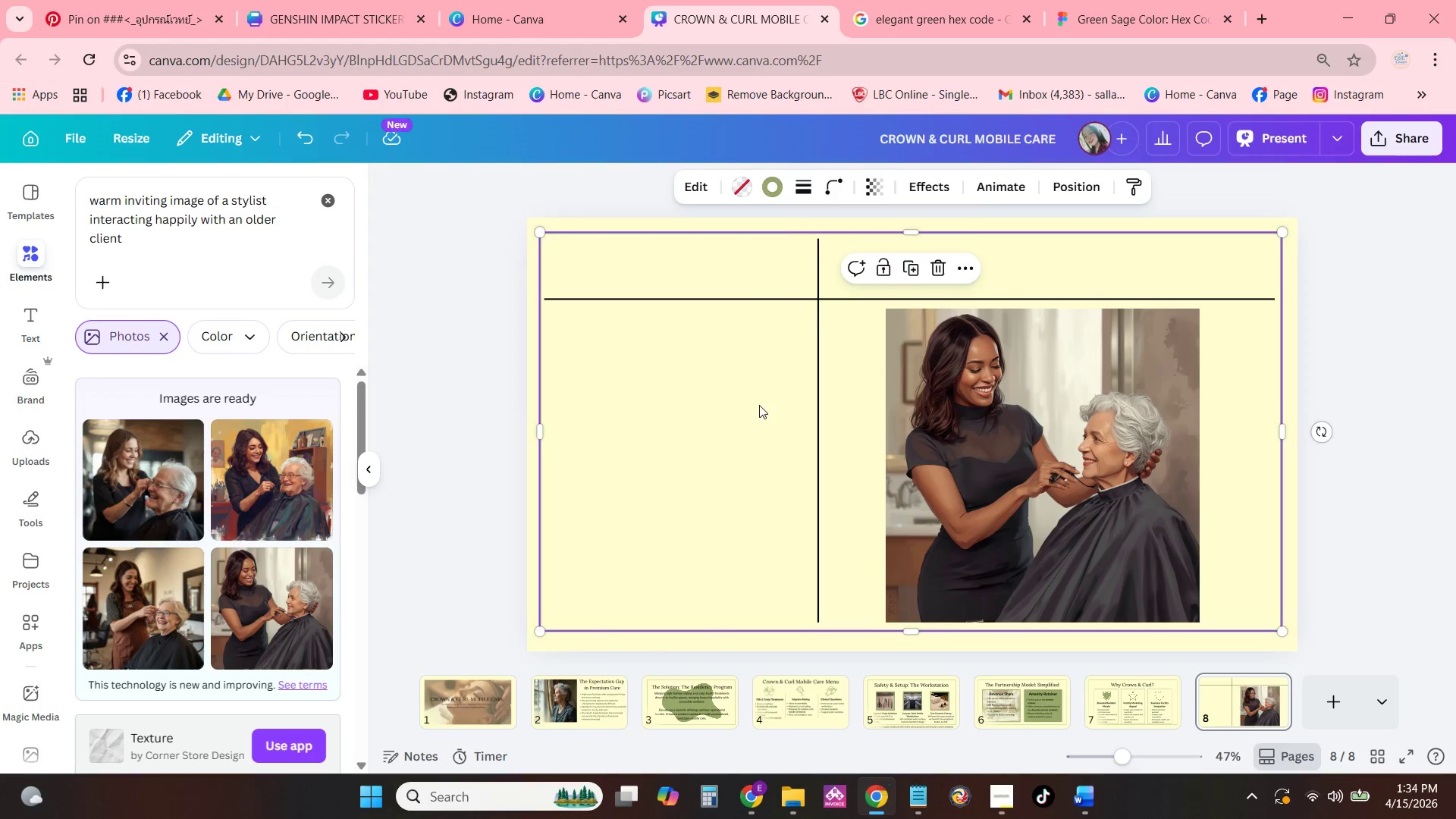 
key(Control+V)
 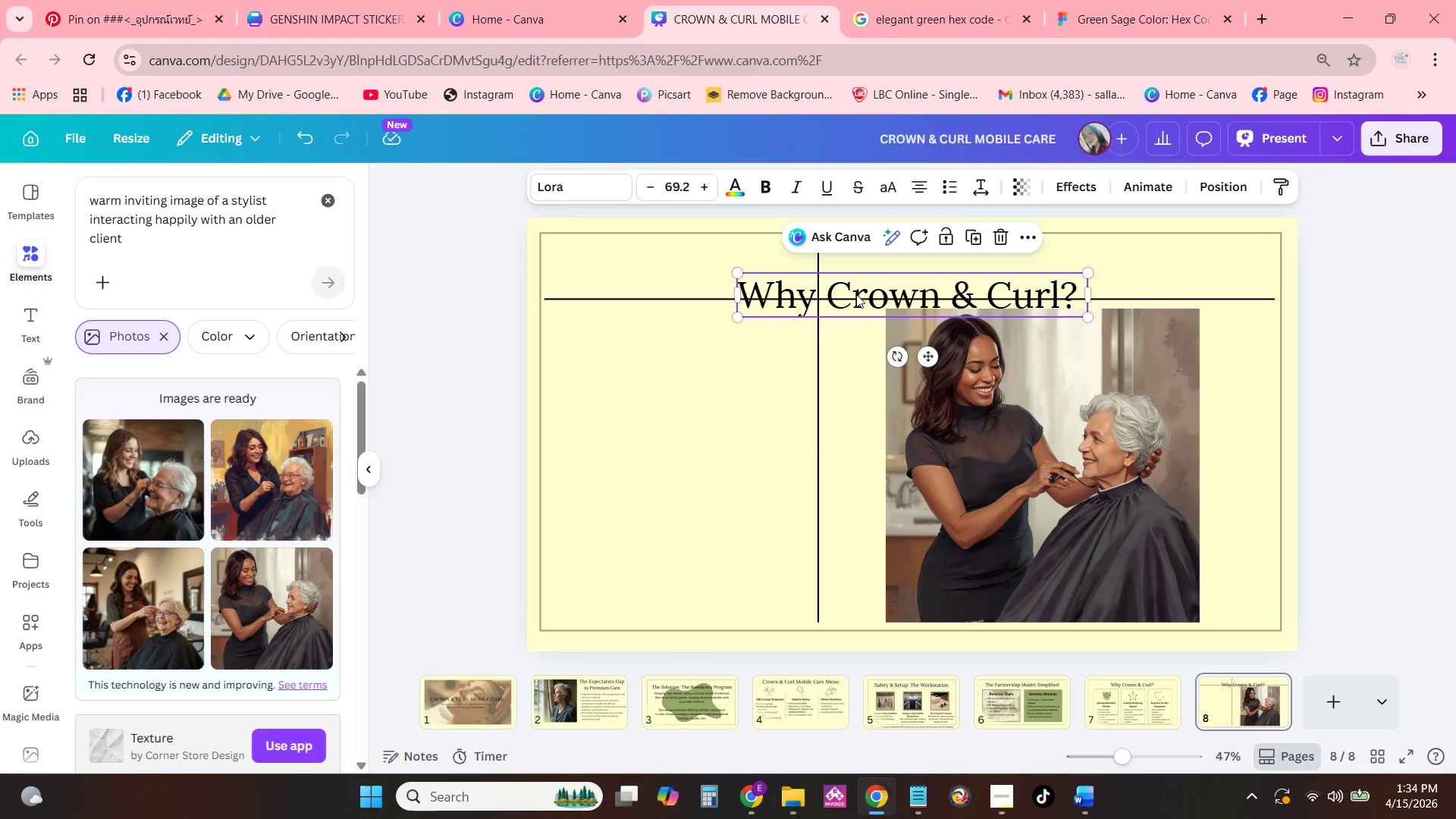 
double_click([856, 294])
 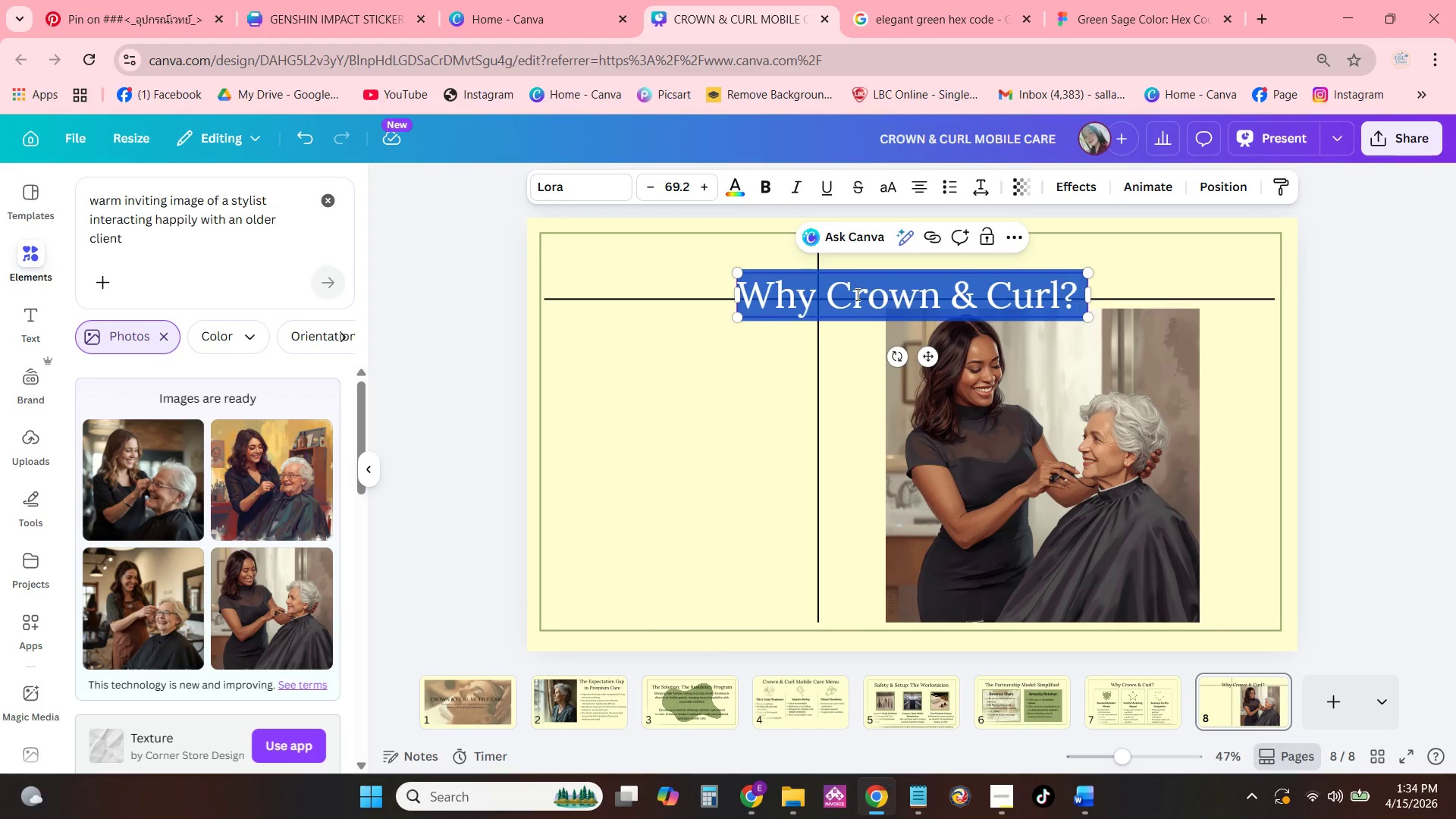 
type(Contact)
 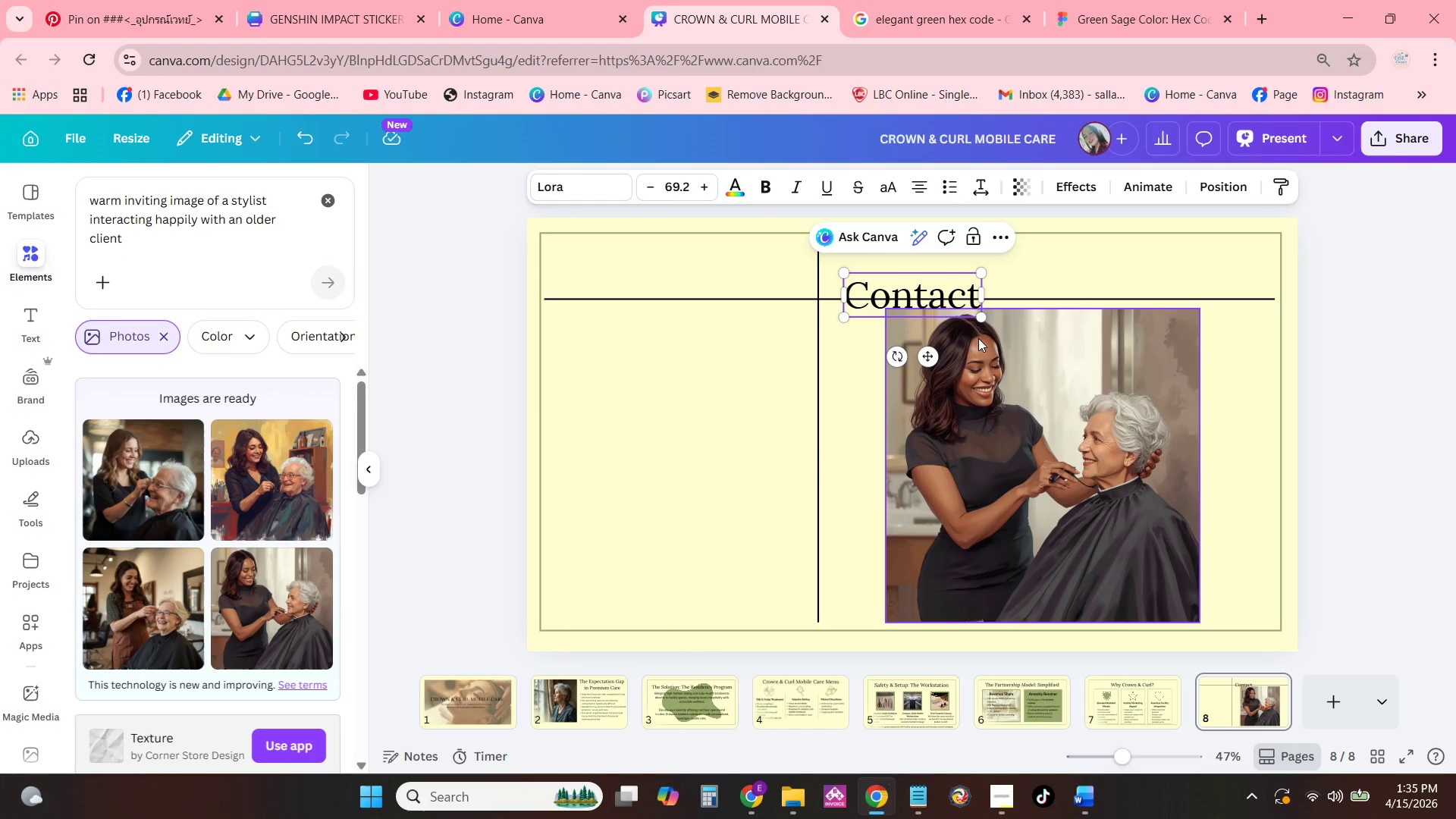 
left_click([1059, 278])
 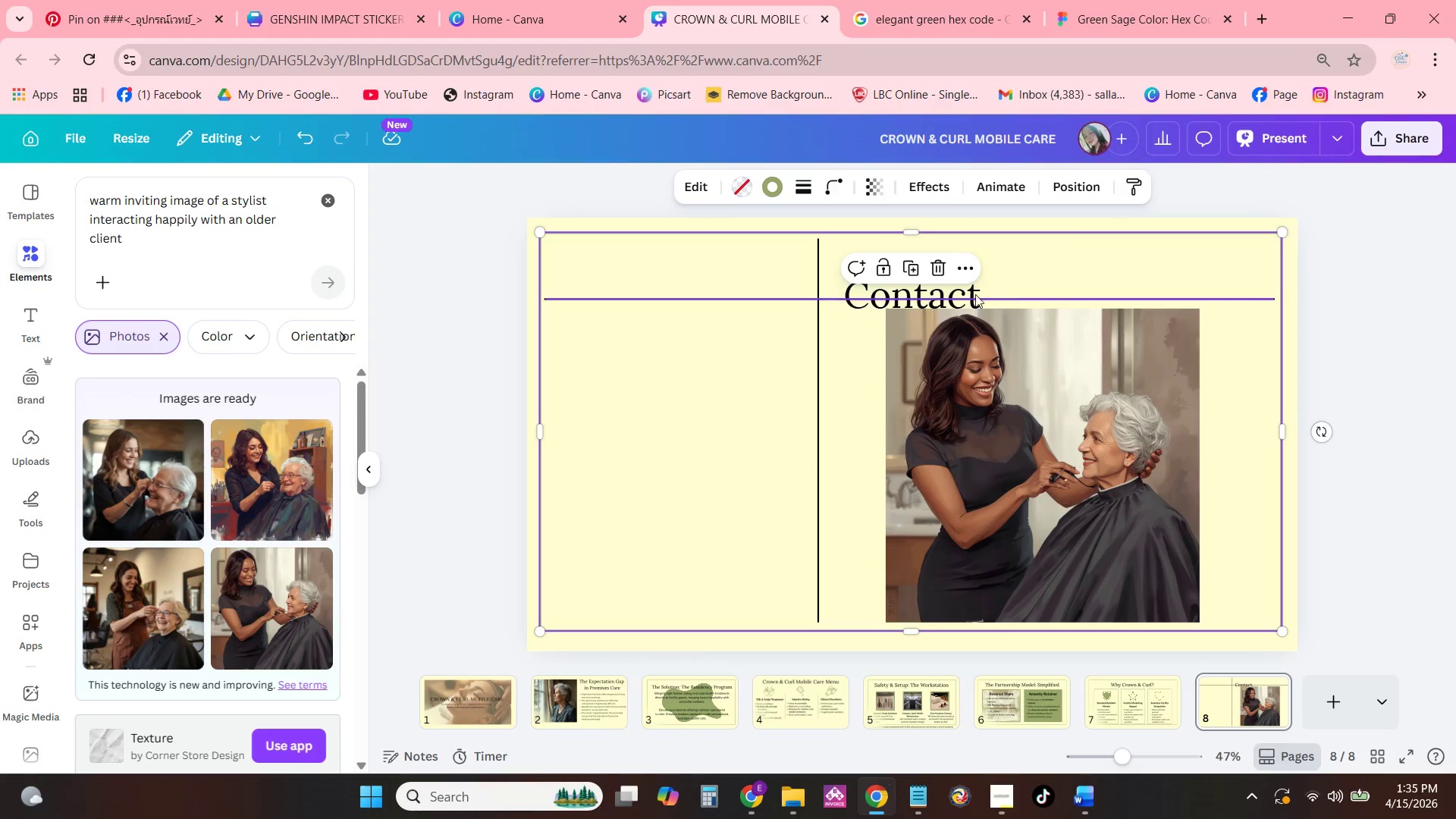 
left_click_drag(start_coordinate=[966, 294], to_coordinate=[731, 266])
 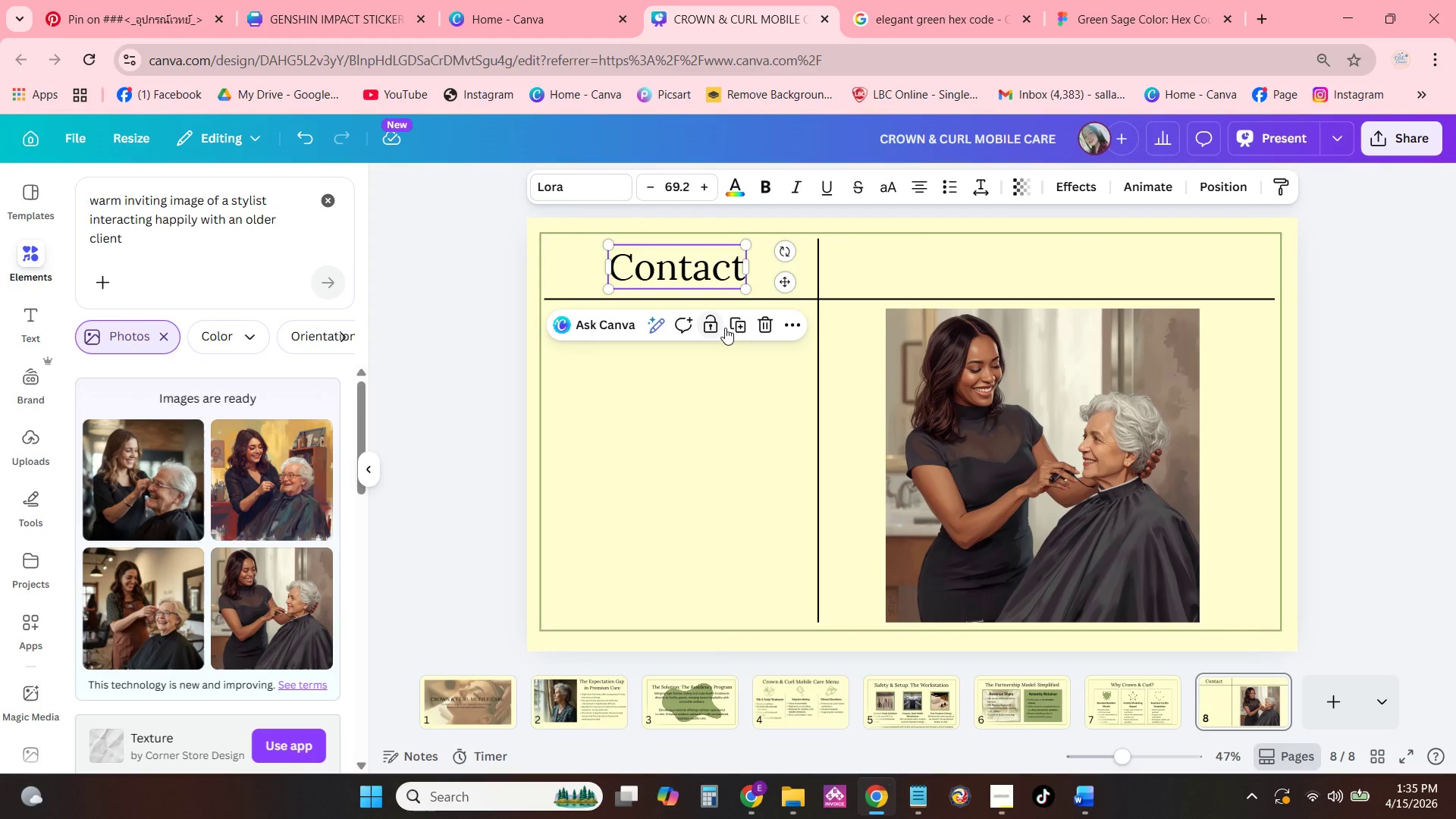 
left_click([733, 326])
 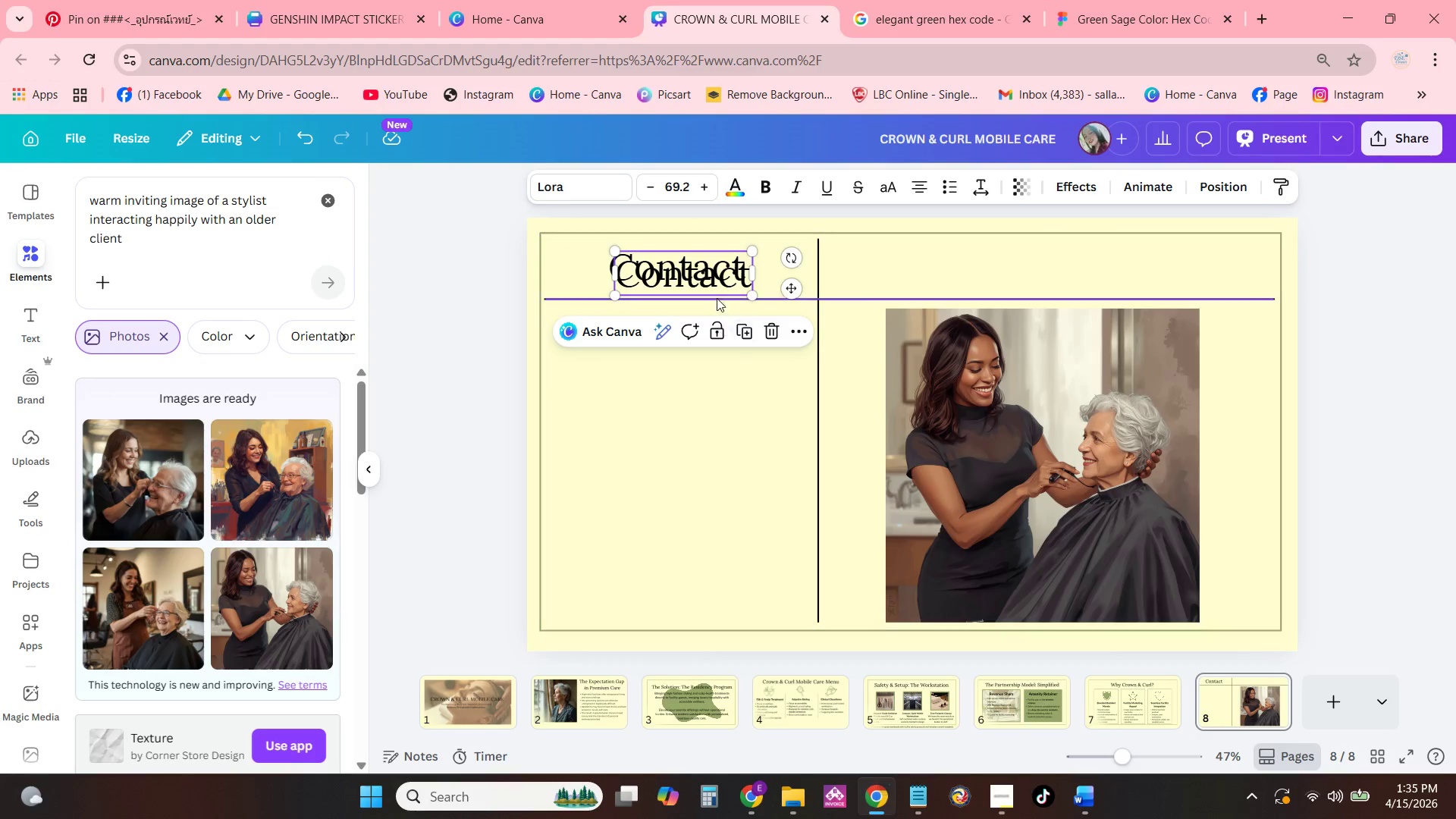 
left_click_drag(start_coordinate=[717, 290], to_coordinate=[974, 282])
 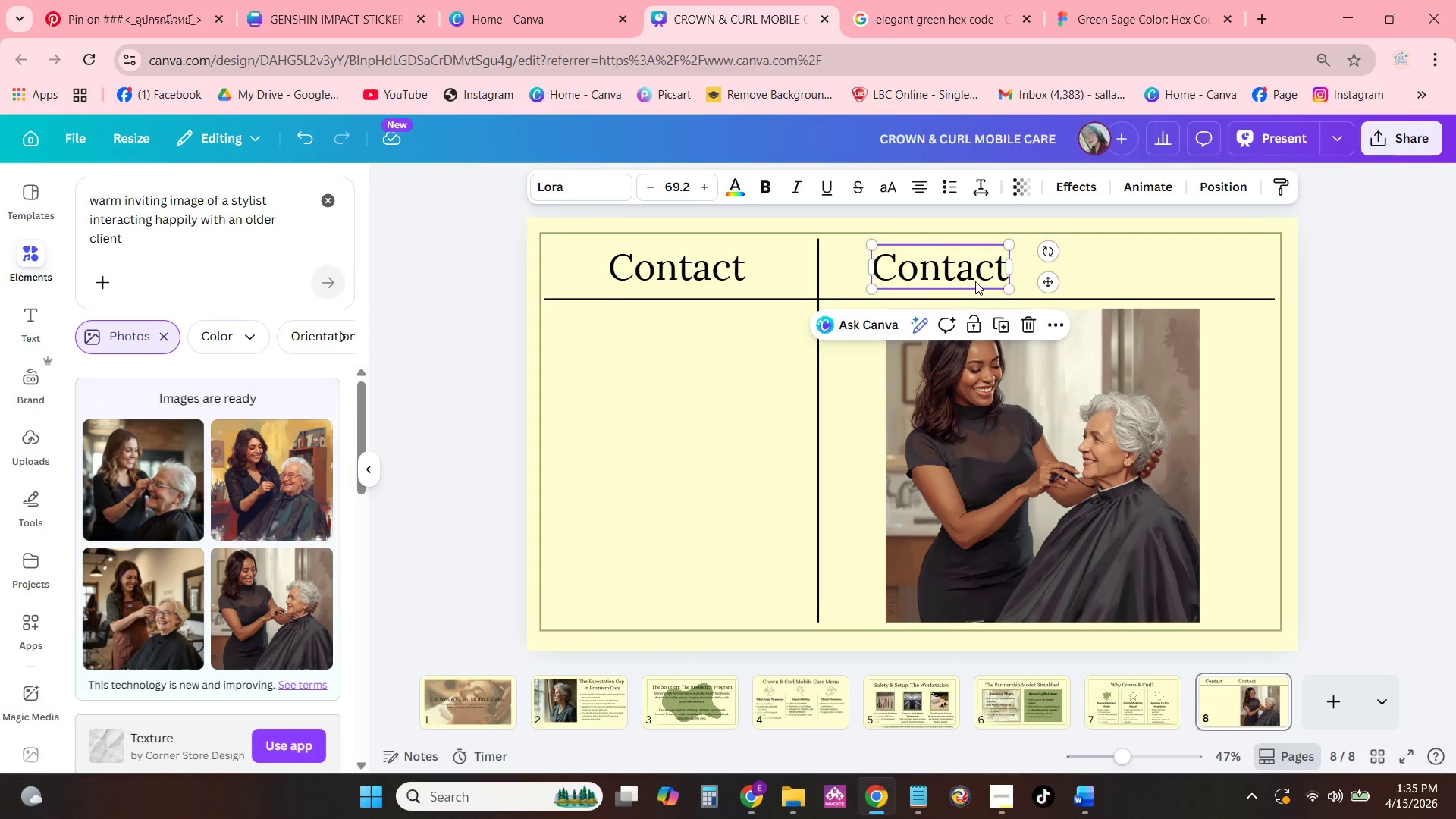 
left_click([975, 281])
 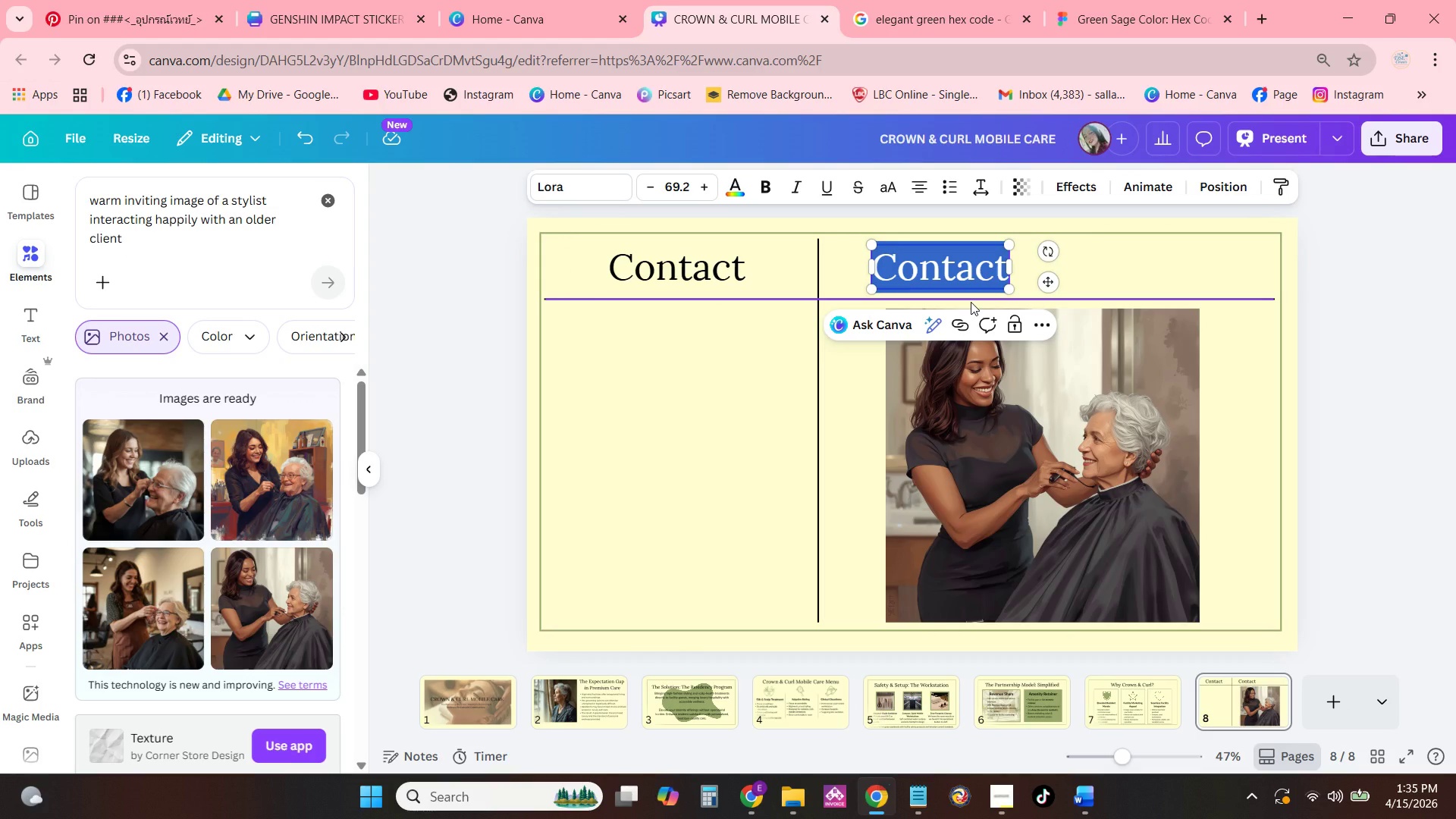 
type(Take the Next Stepo=)
key(Backspace)
key(Backspace)
type( in eLE)
key(Backspace)
key(Backspace)
key(Backspace)
type(Elevat)
key(Backspace)
type(yti)
key(Backspace)
key(Backspace)
type(ing res)
key(Backspace)
key(Backspace)
key(Backspace)
type(Resident Wellness)
 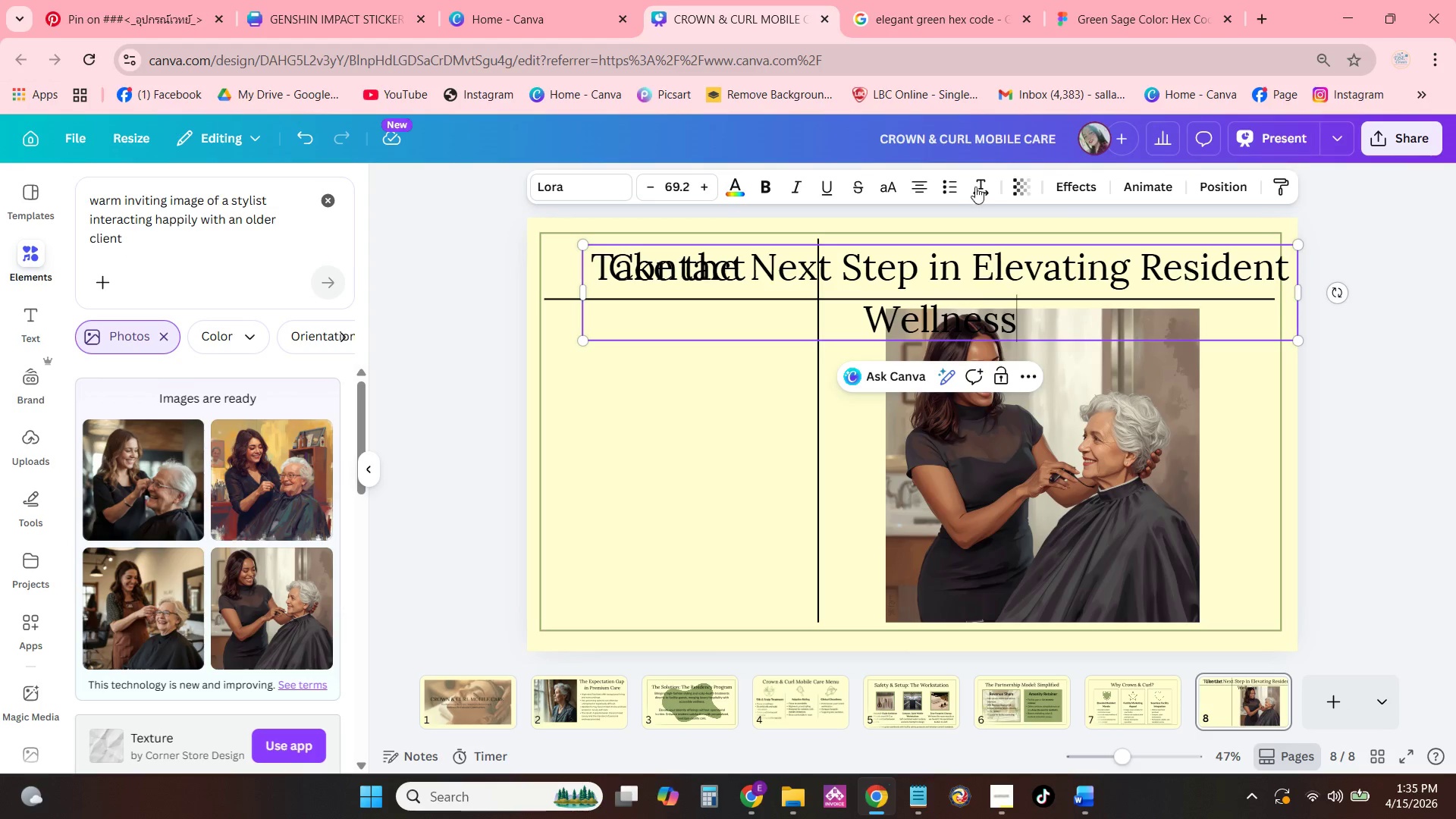 
key(Comma)
 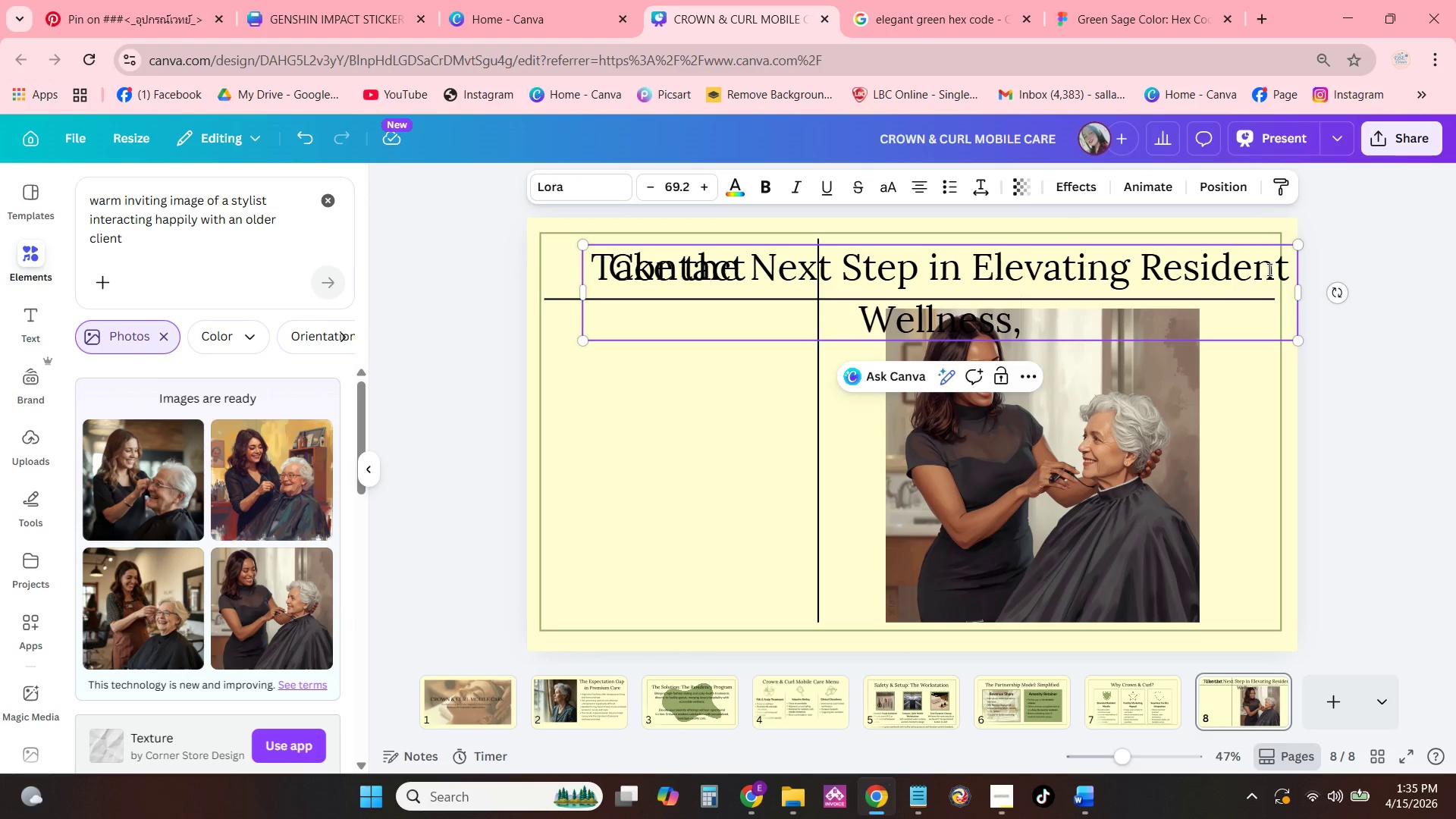 
key(Backspace)
 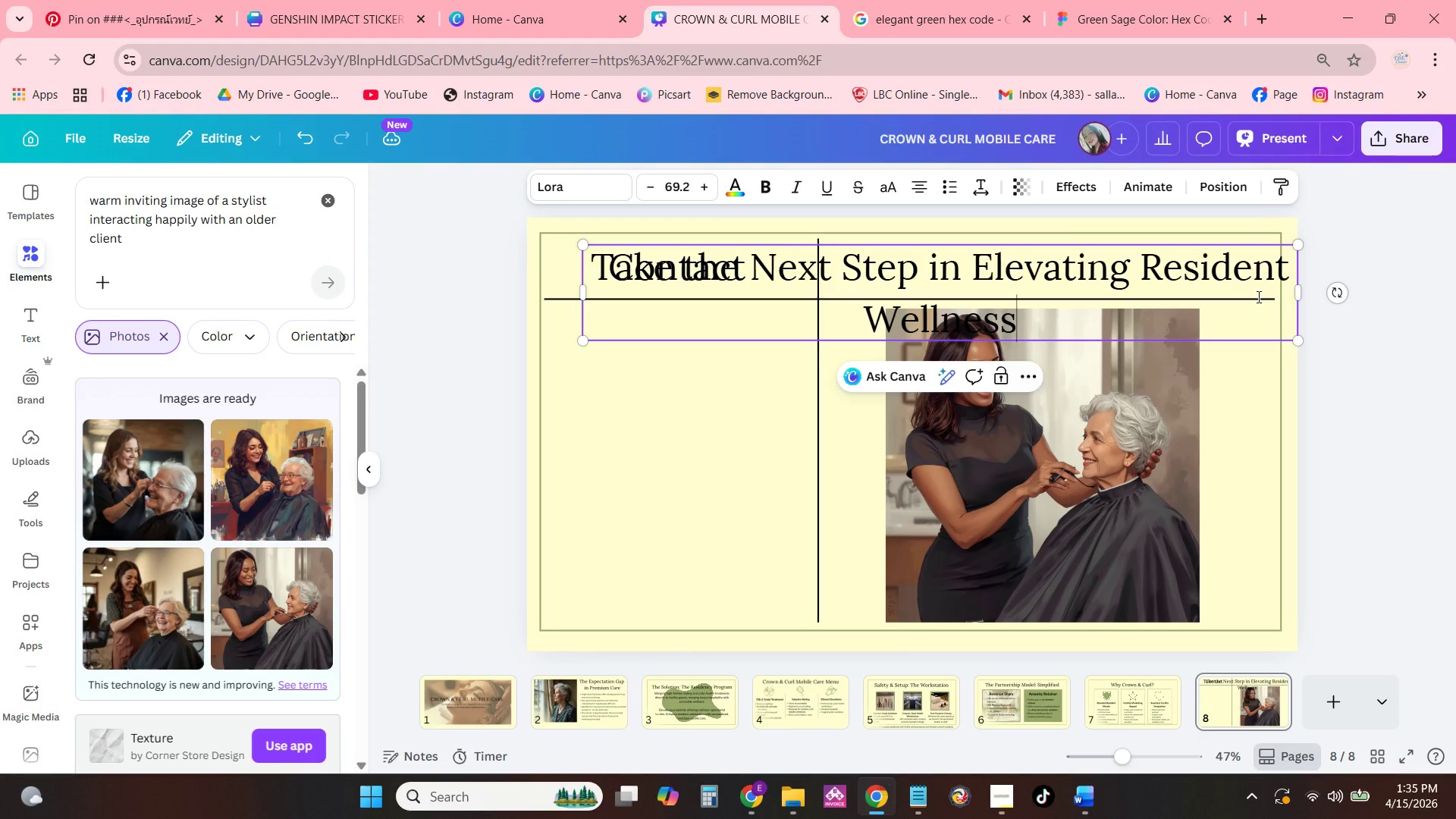 
key(Period)
 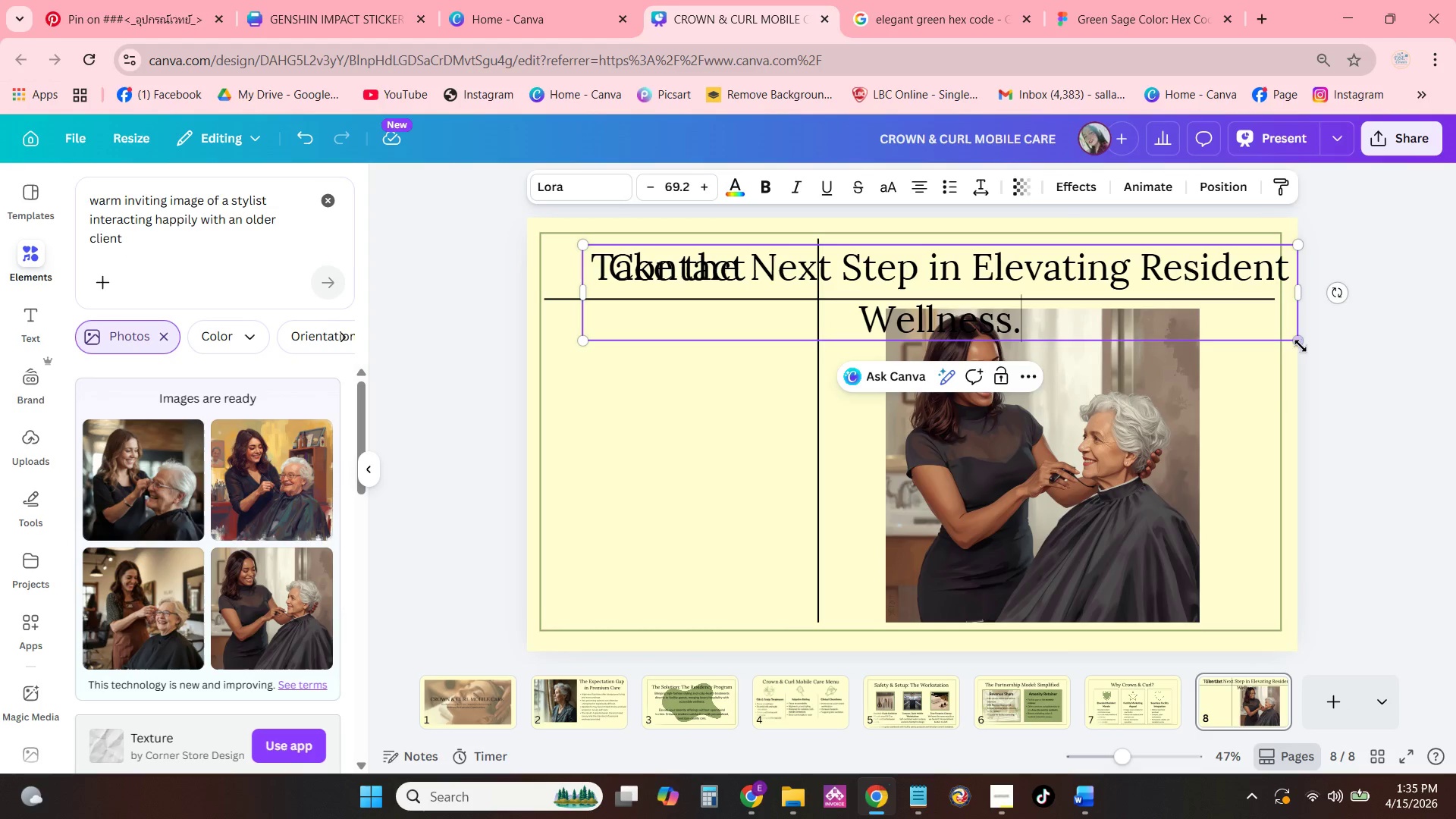 
left_click_drag(start_coordinate=[1299, 345], to_coordinate=[1063, 284])
 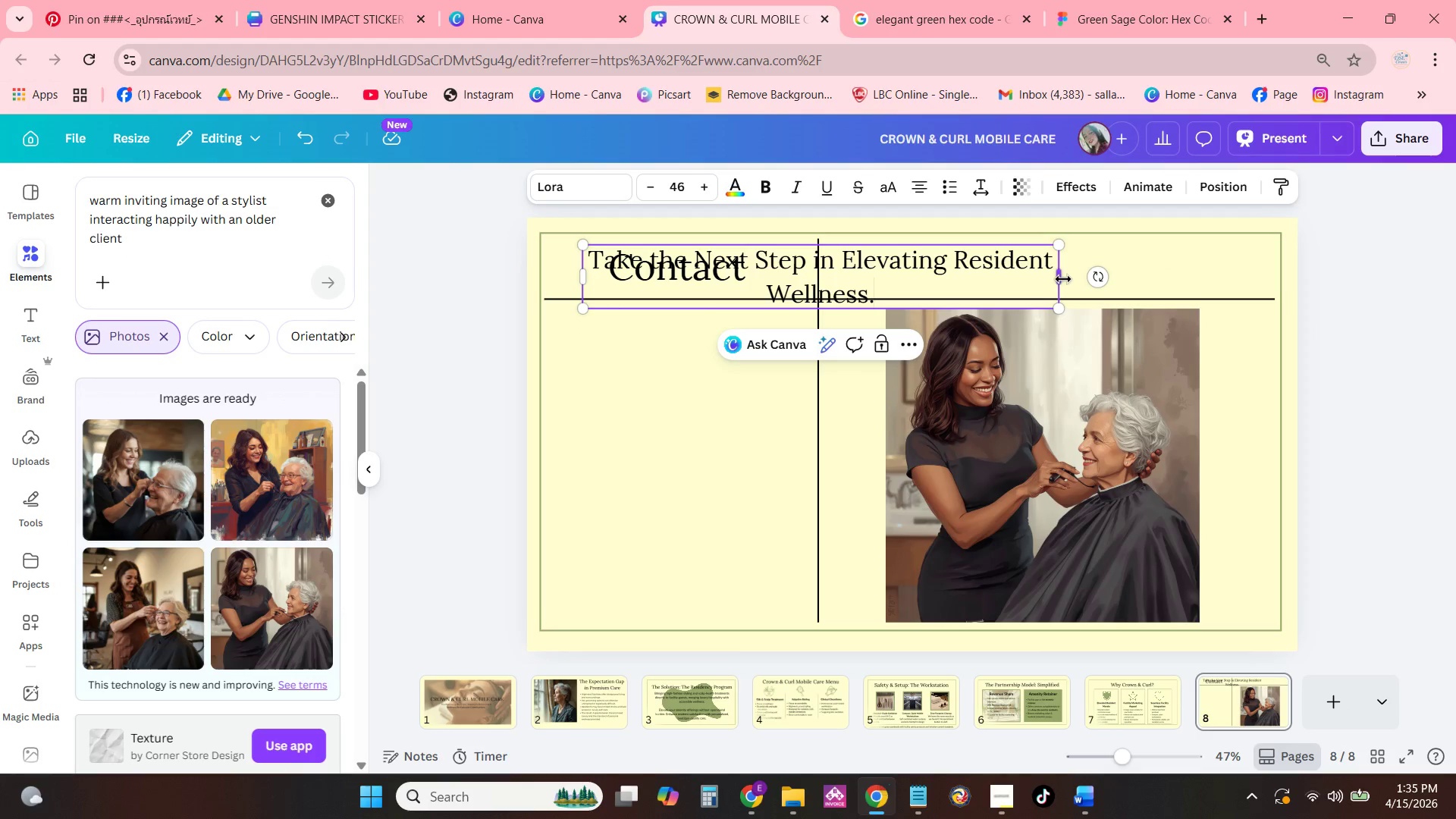 
left_click_drag(start_coordinate=[1064, 278], to_coordinate=[1169, 291])
 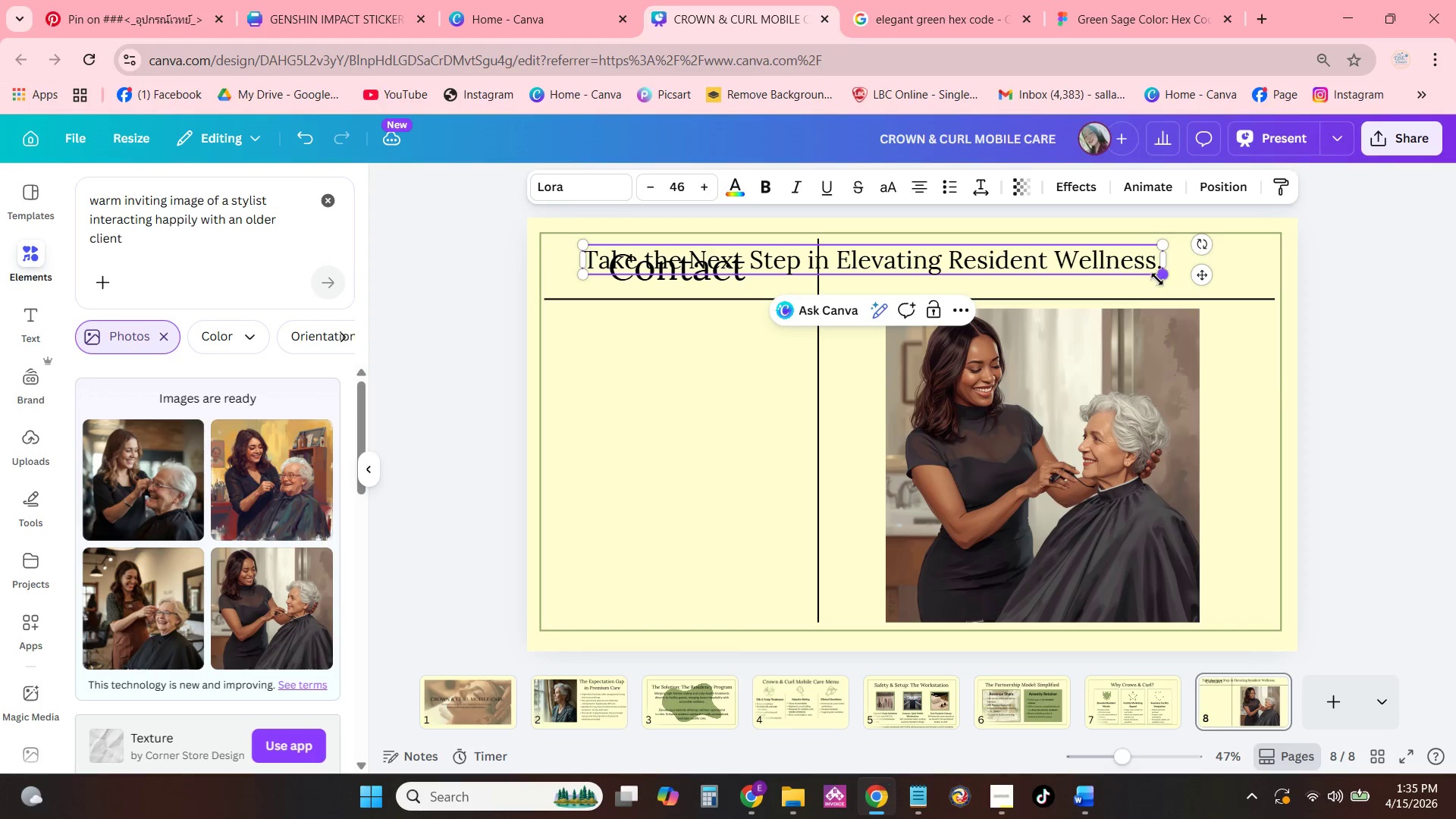 
left_click_drag(start_coordinate=[1158, 277], to_coordinate=[1087, 279])
 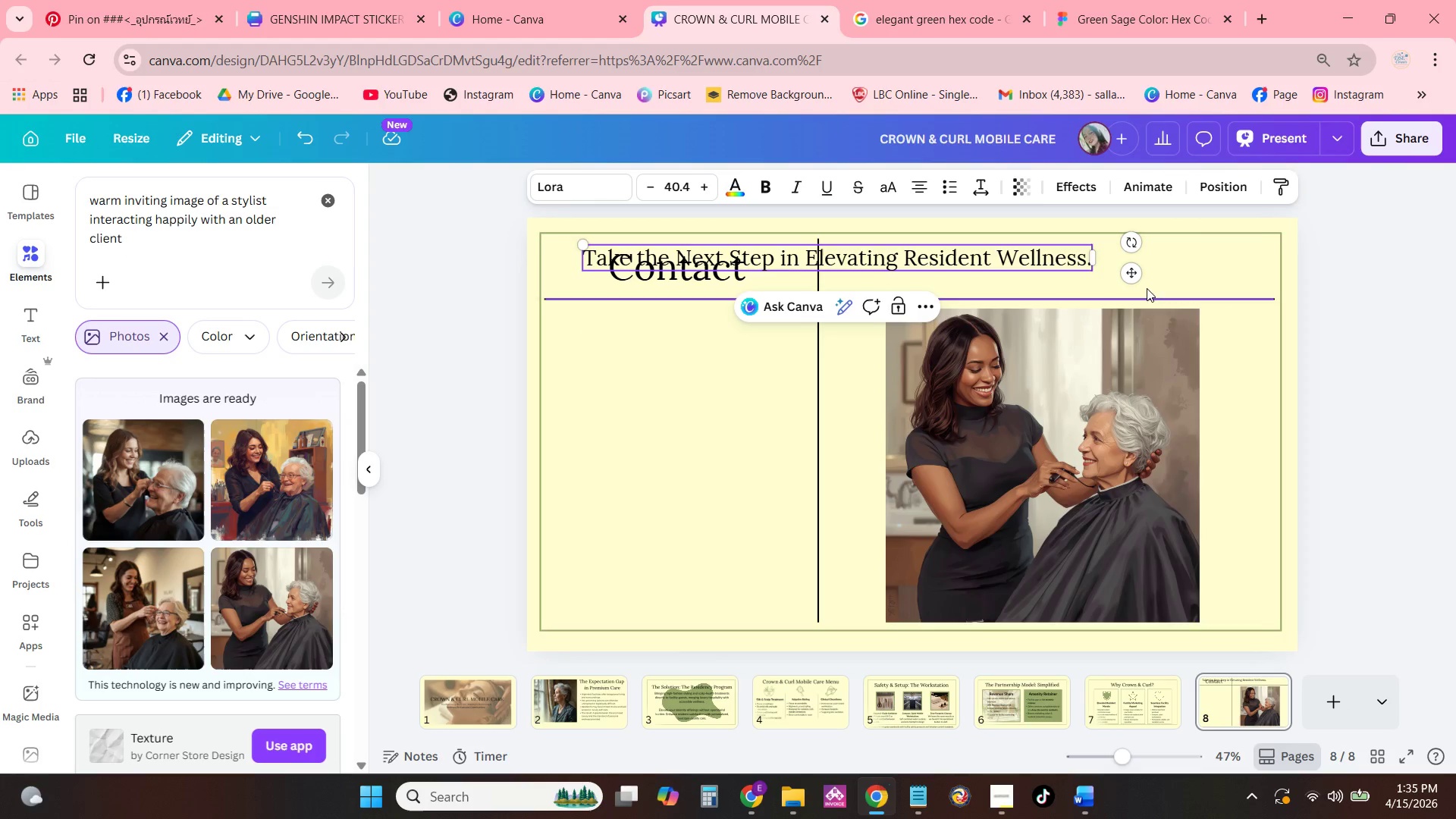 
left_click_drag(start_coordinate=[1137, 276], to_coordinate=[1317, 290])
 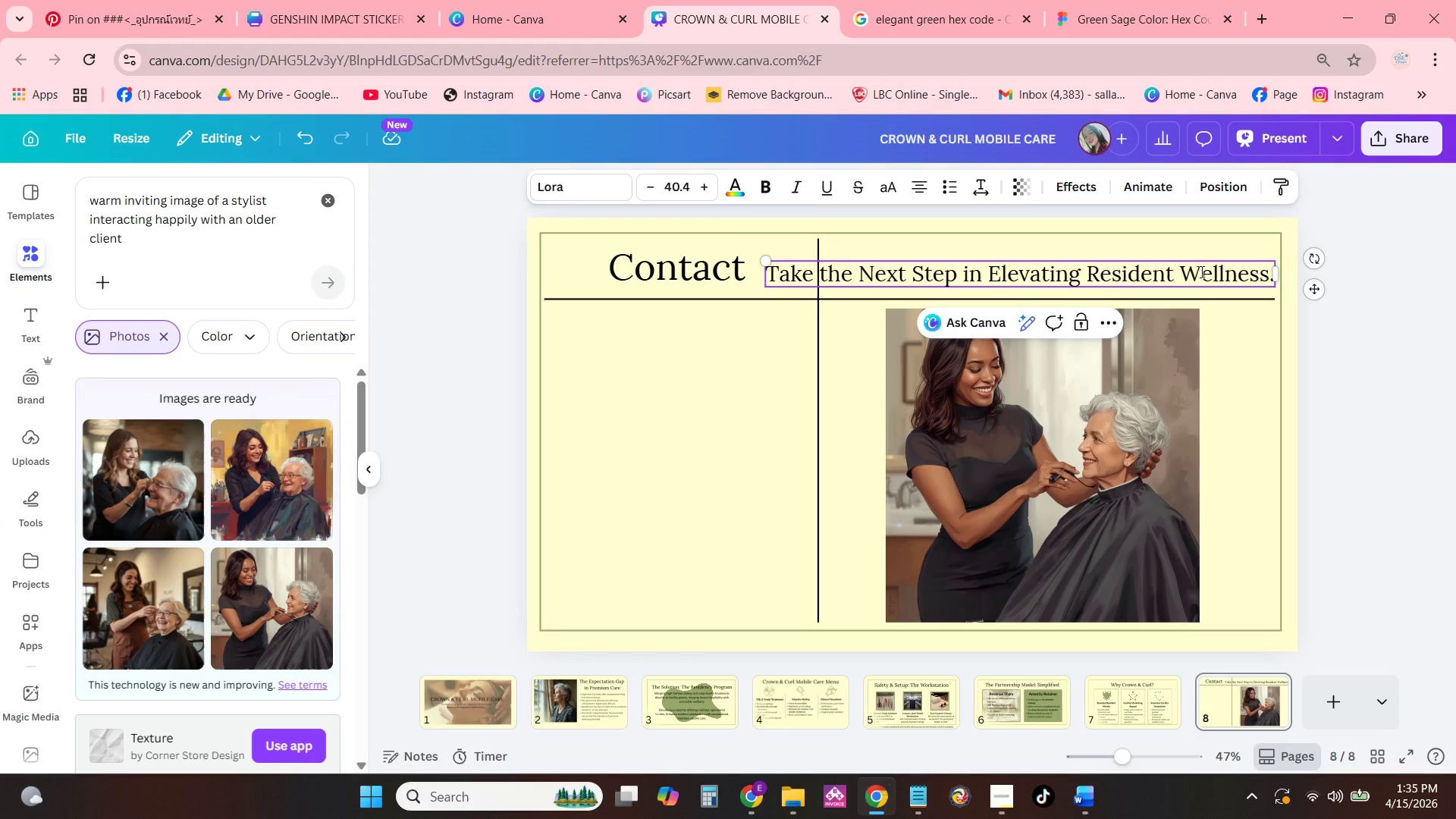 
left_click([1189, 275])
 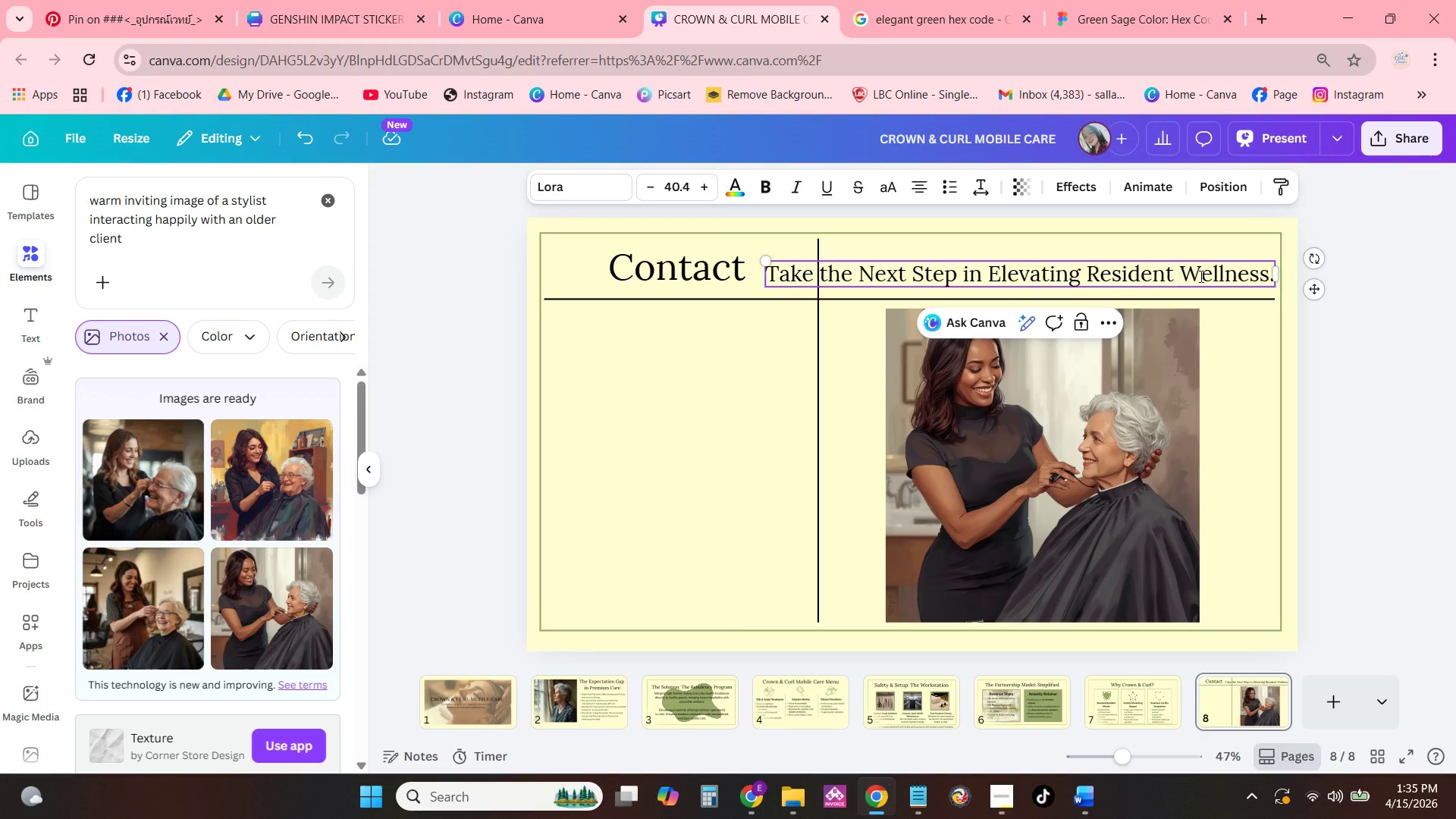 
key(NumpadEnter)
 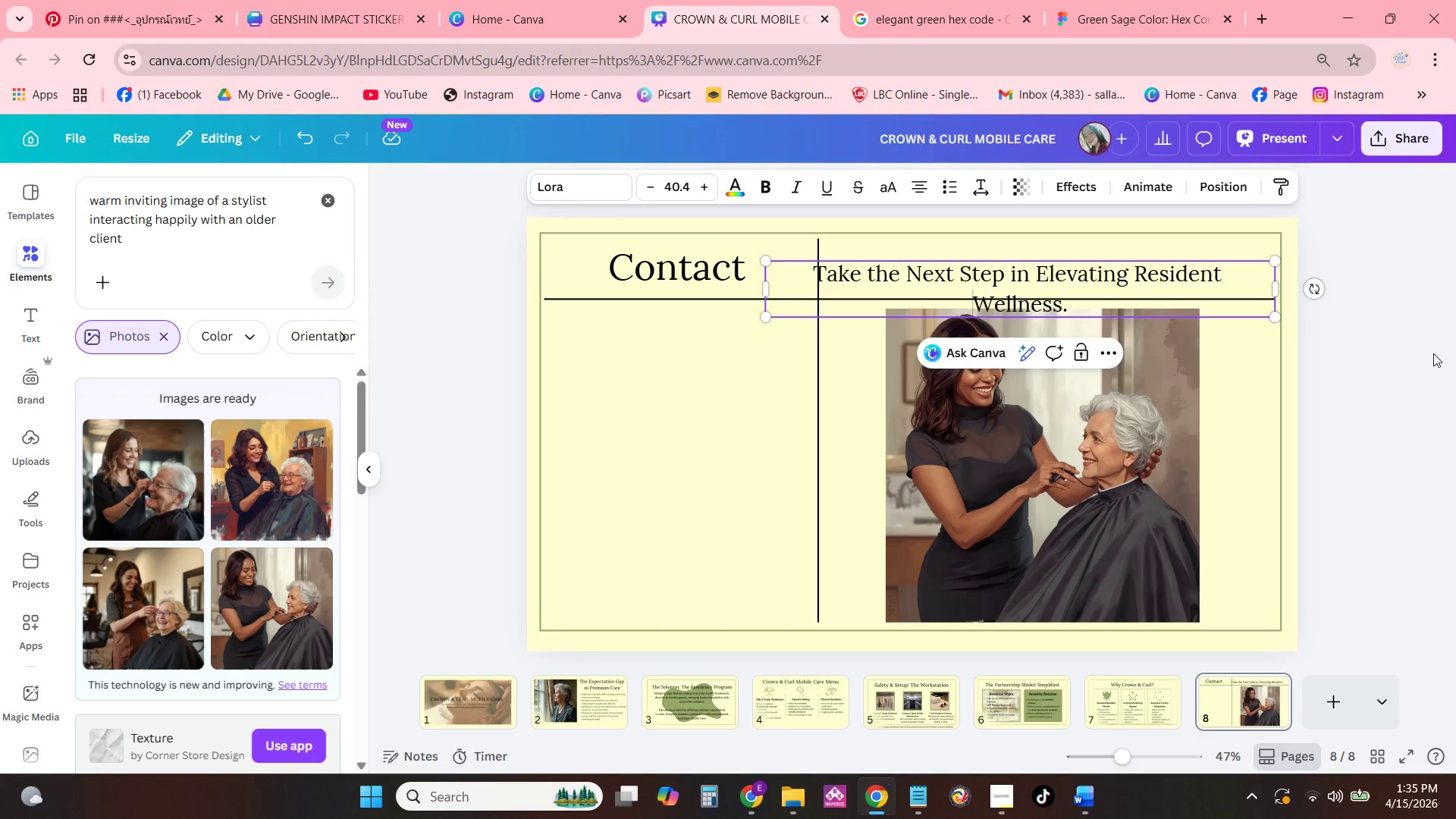 
left_click_drag(start_coordinate=[1165, 286], to_coordinate=[1185, 264])
 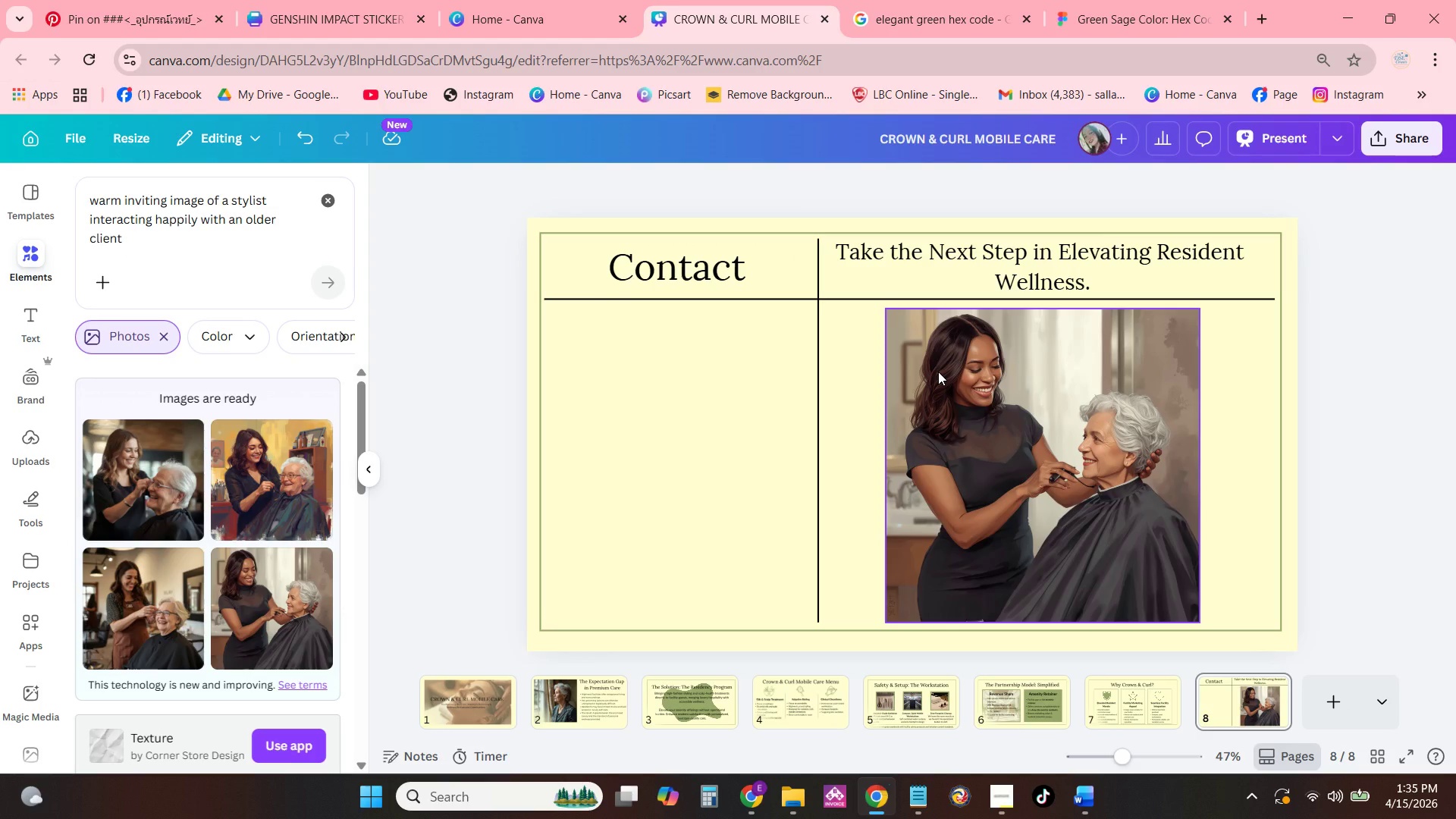 
wait(7.25)
 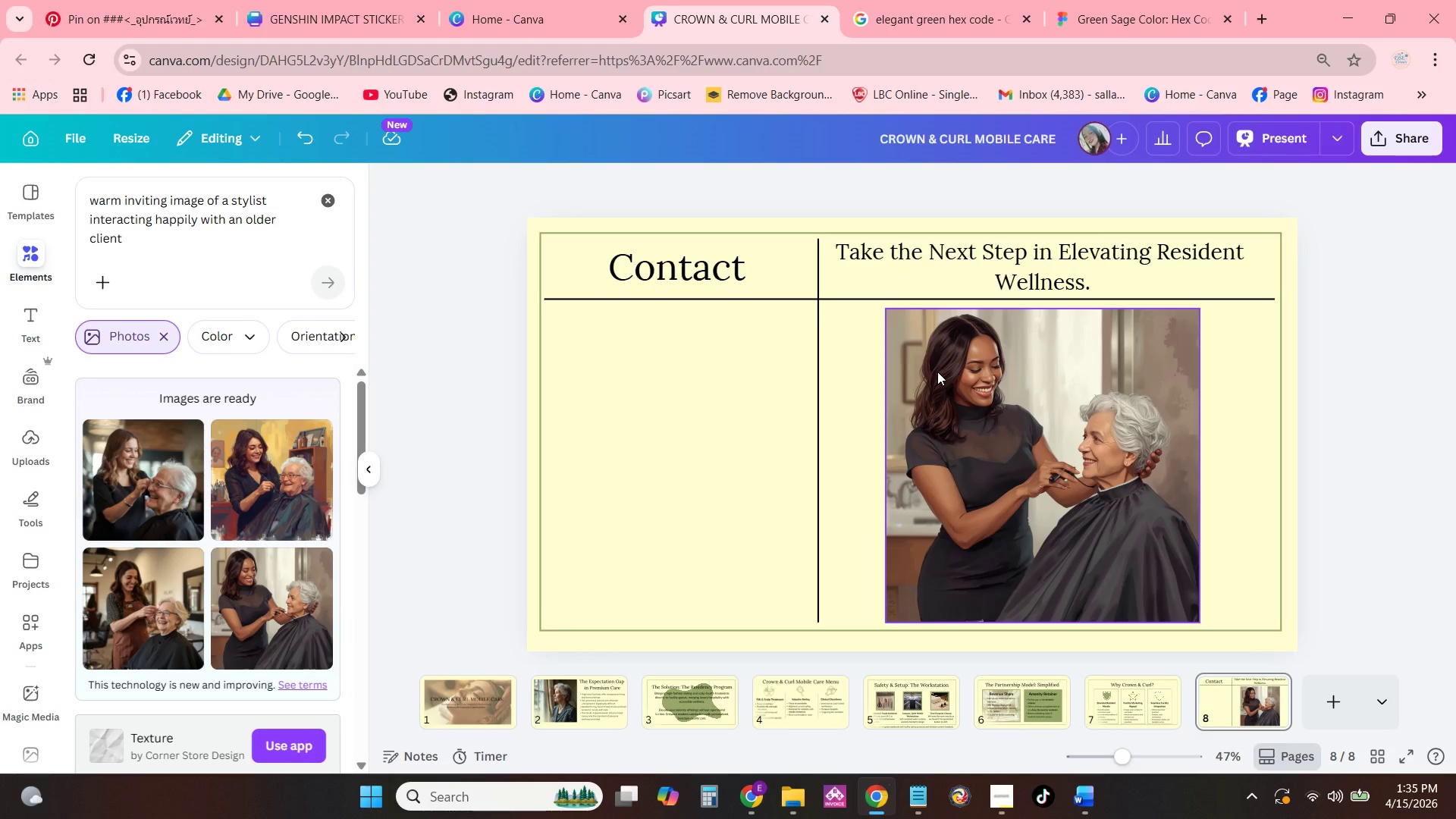 
left_click([729, 280])
 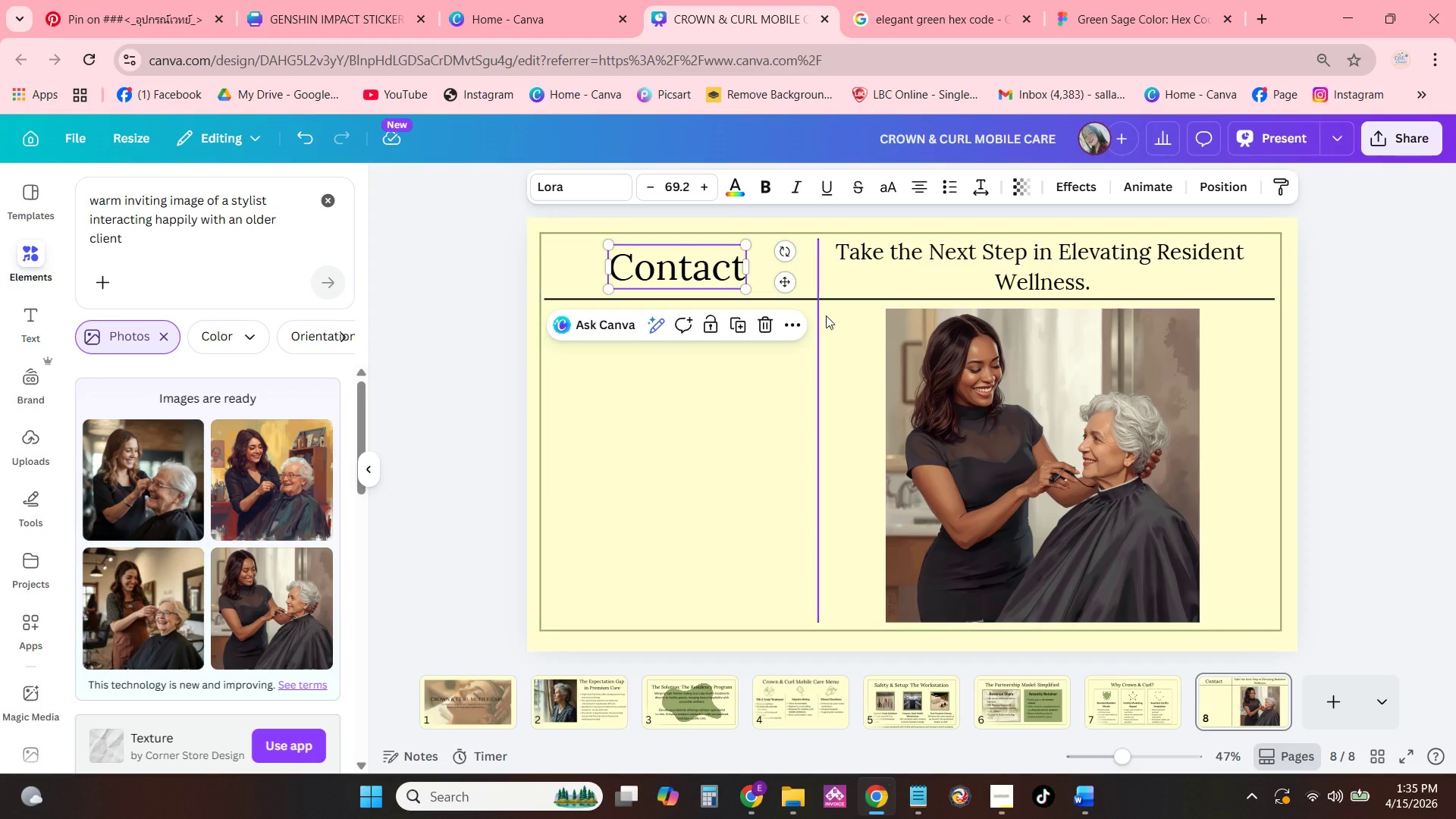 
left_click([820, 303])
 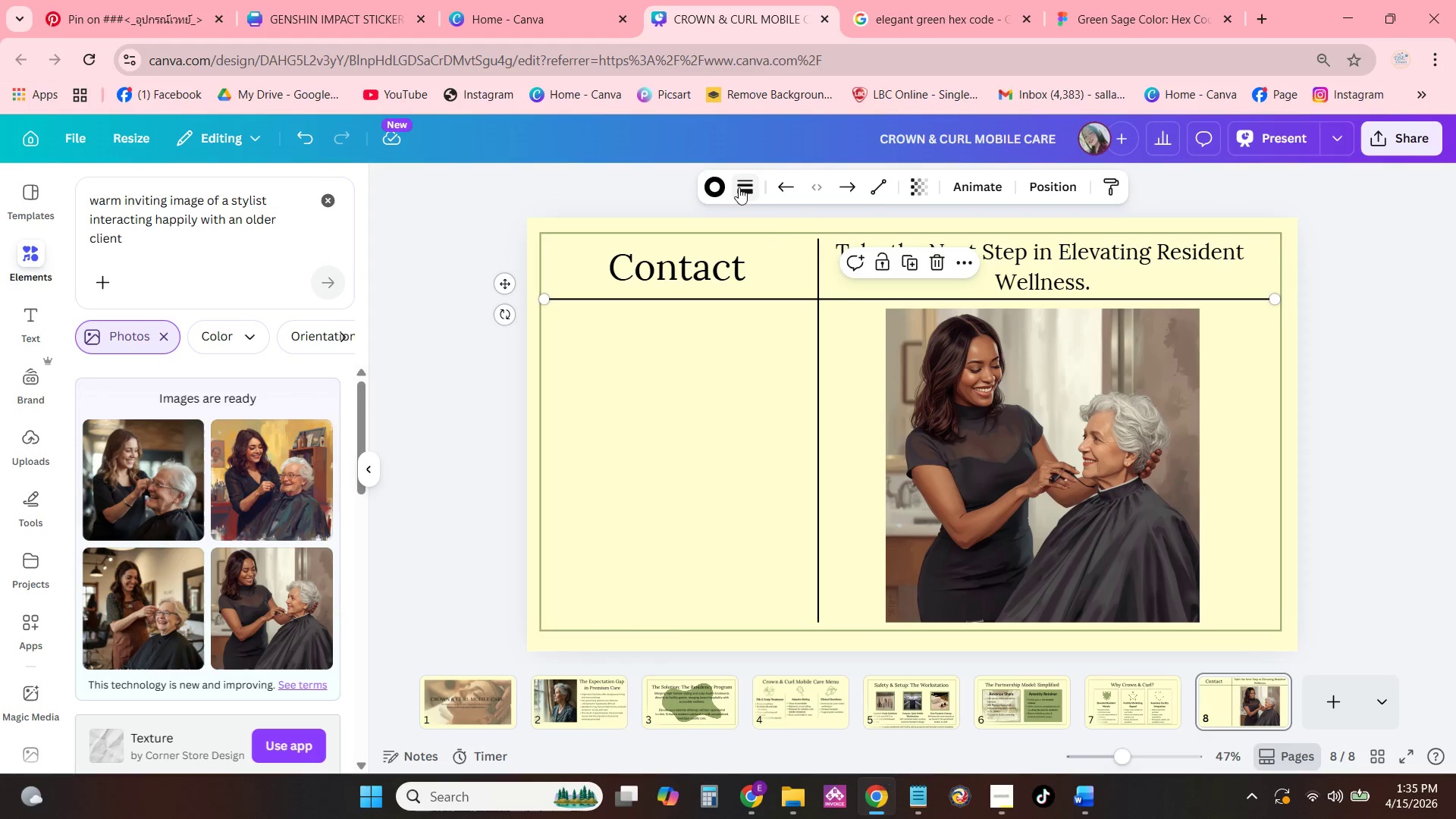 
left_click([720, 187])
 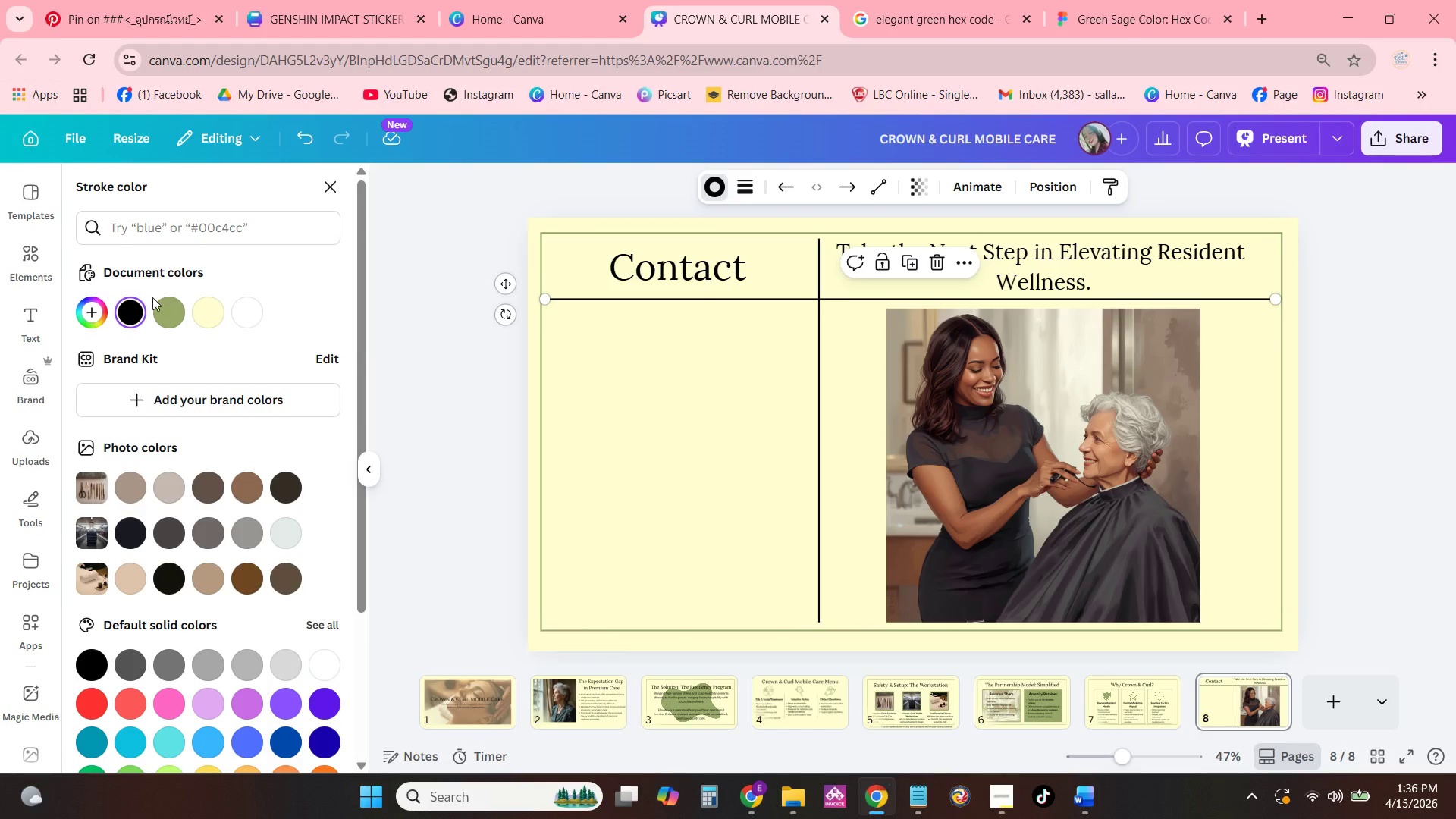 
left_click([157, 308])
 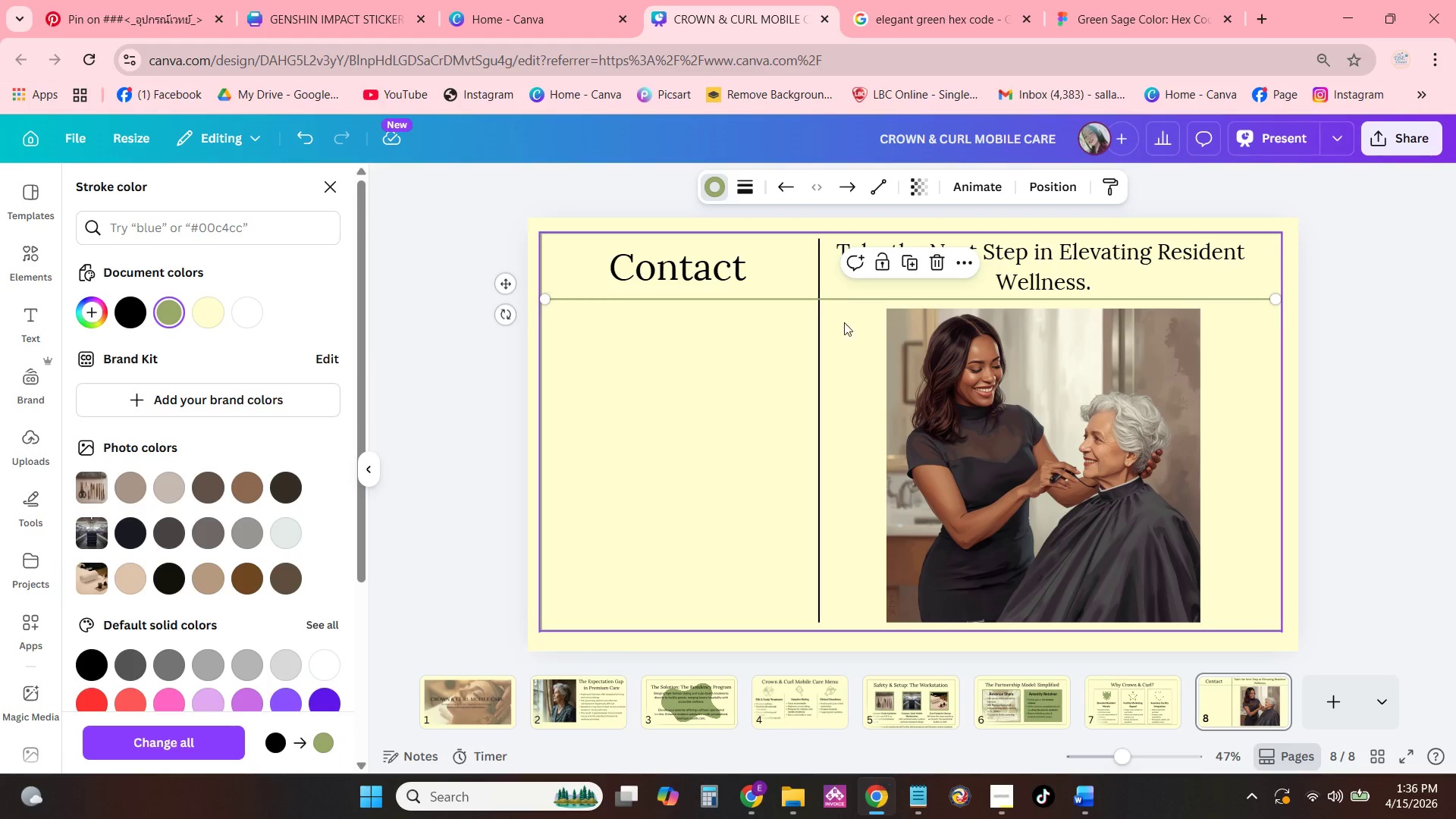 
left_click([824, 318])
 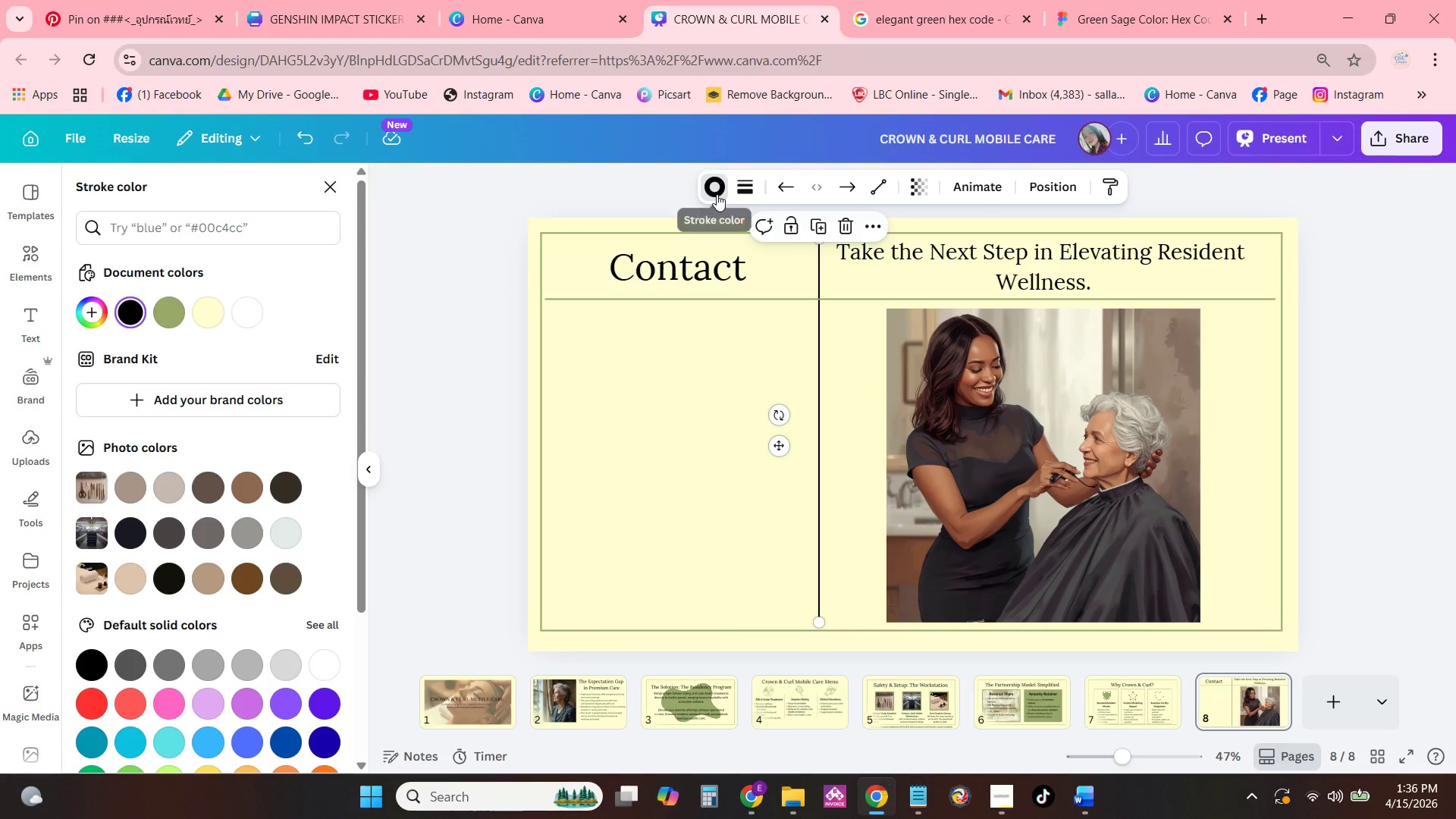 
left_click([717, 194])
 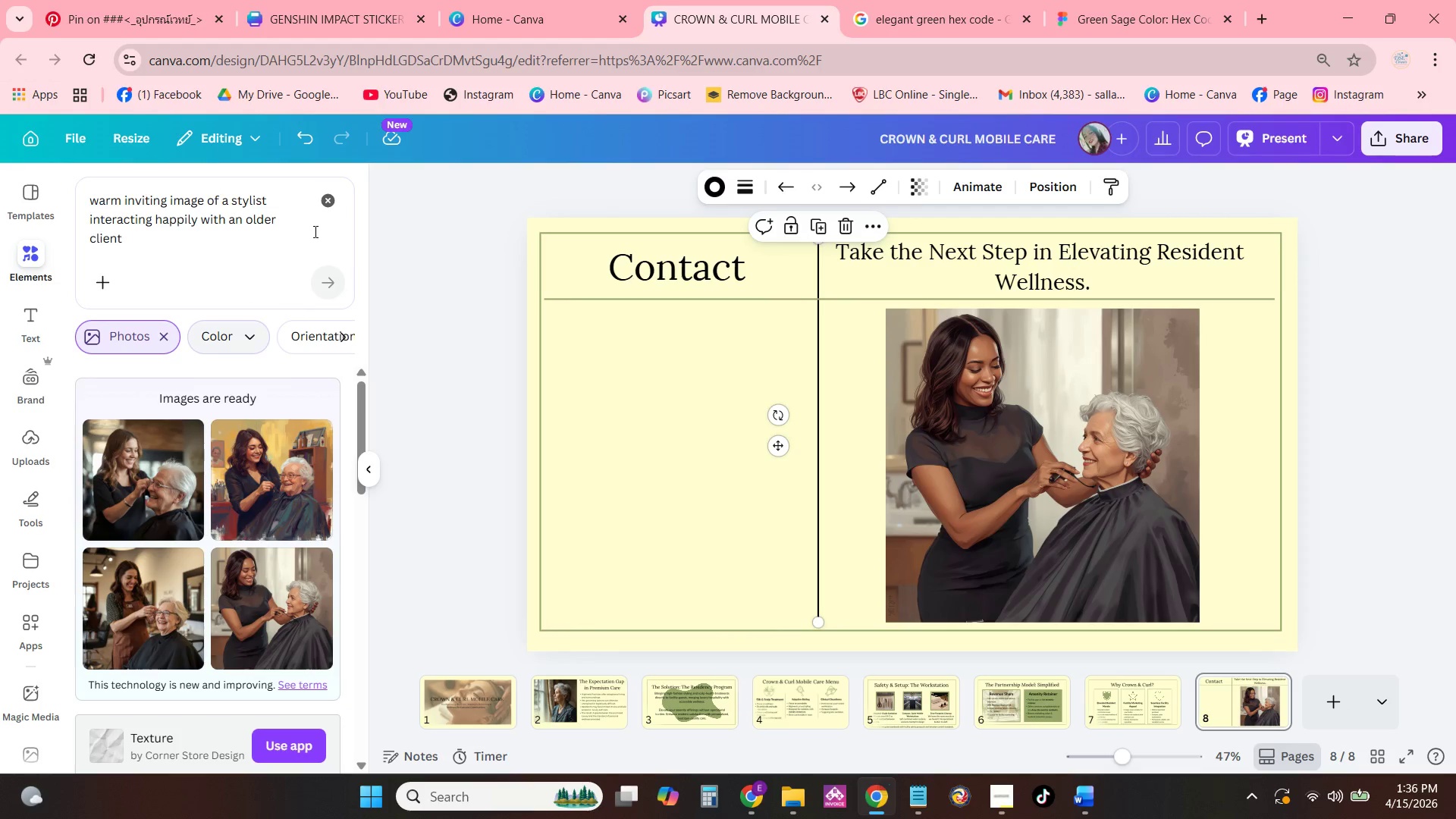 
left_click([323, 199])
 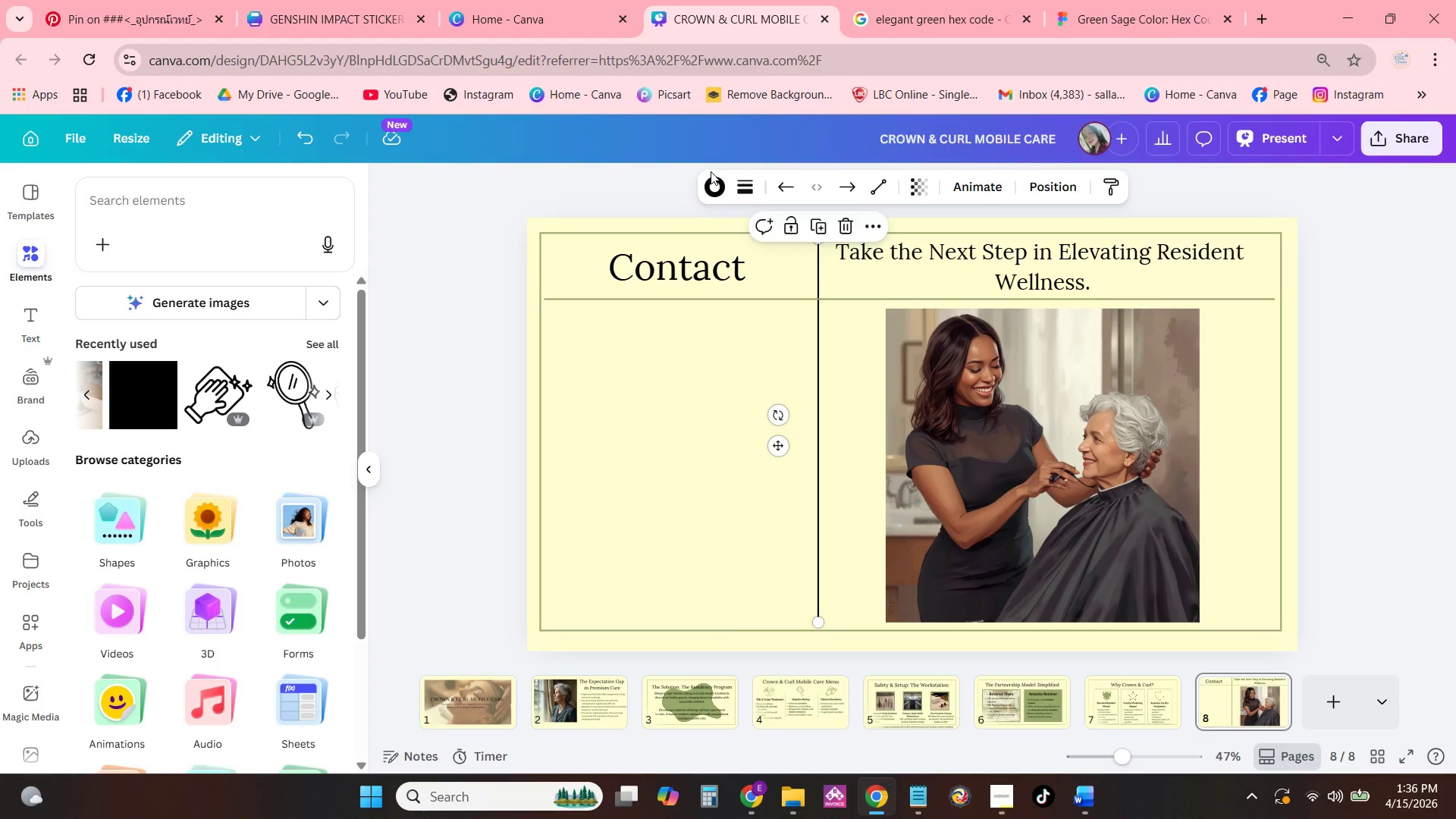 
double_click([712, 177])
 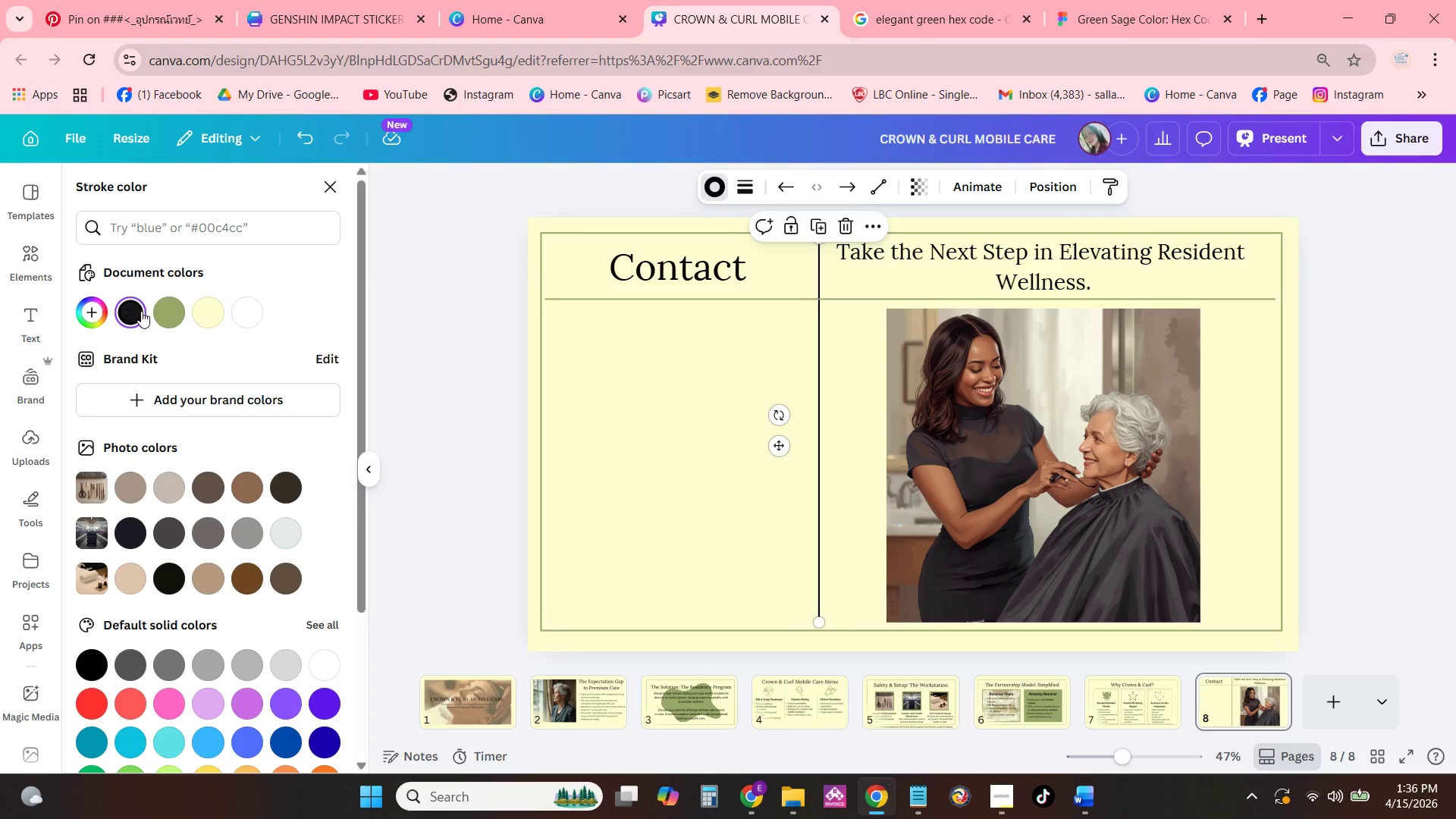 
left_click([160, 310])
 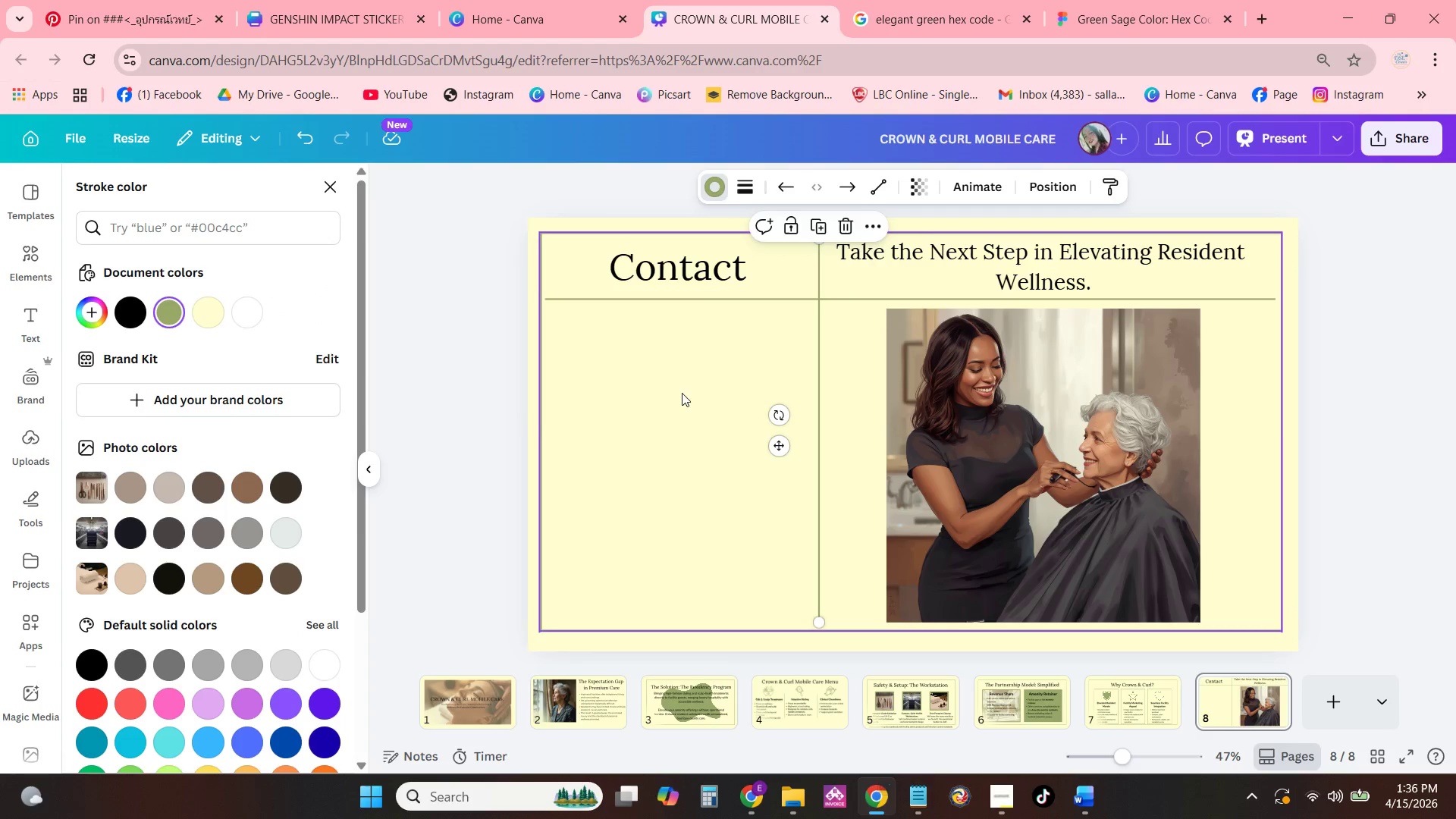 
left_click([686, 394])
 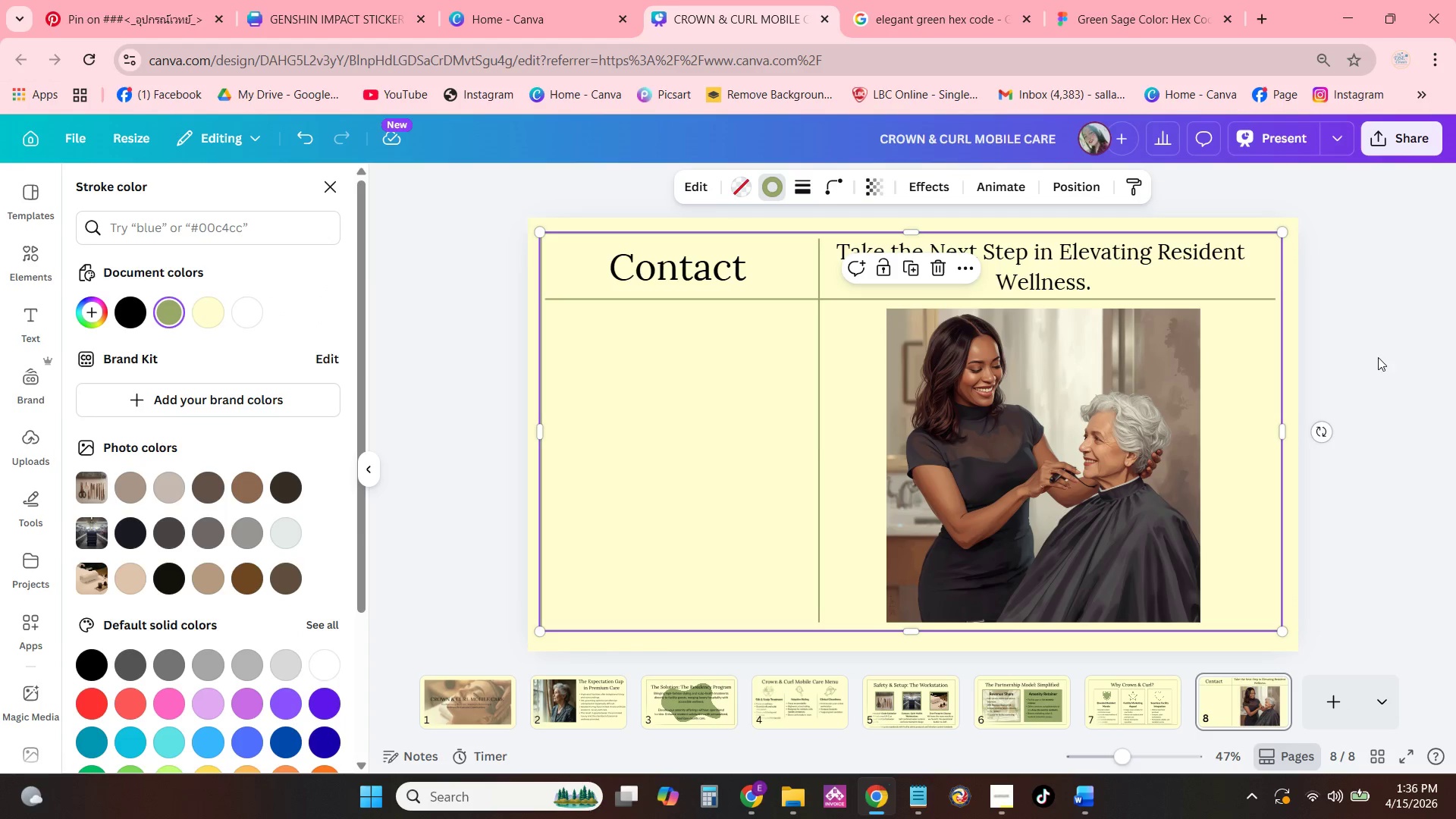 
left_click([1455, 333])
 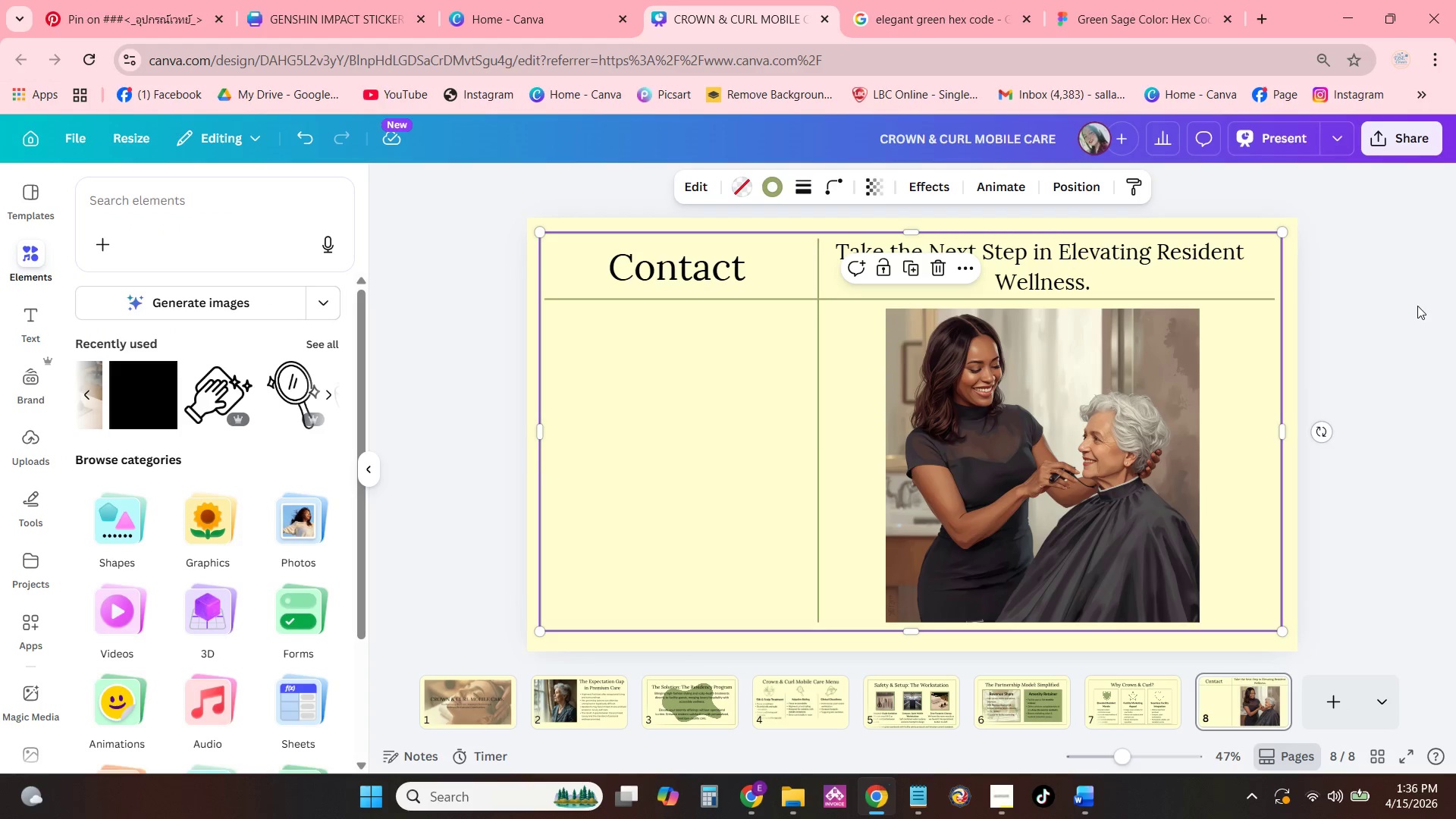 
left_click([1422, 344])
 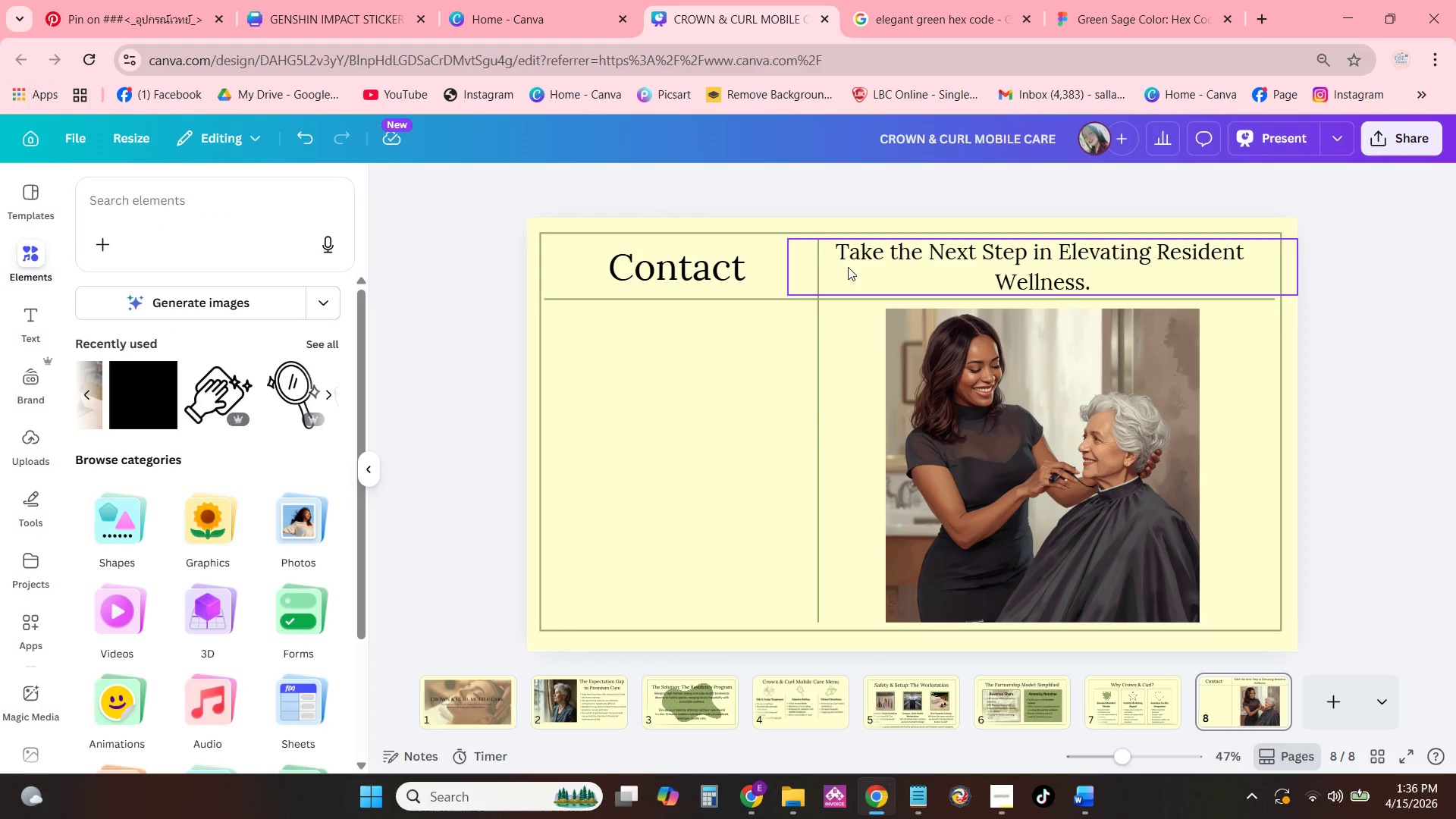 
left_click([732, 281])
 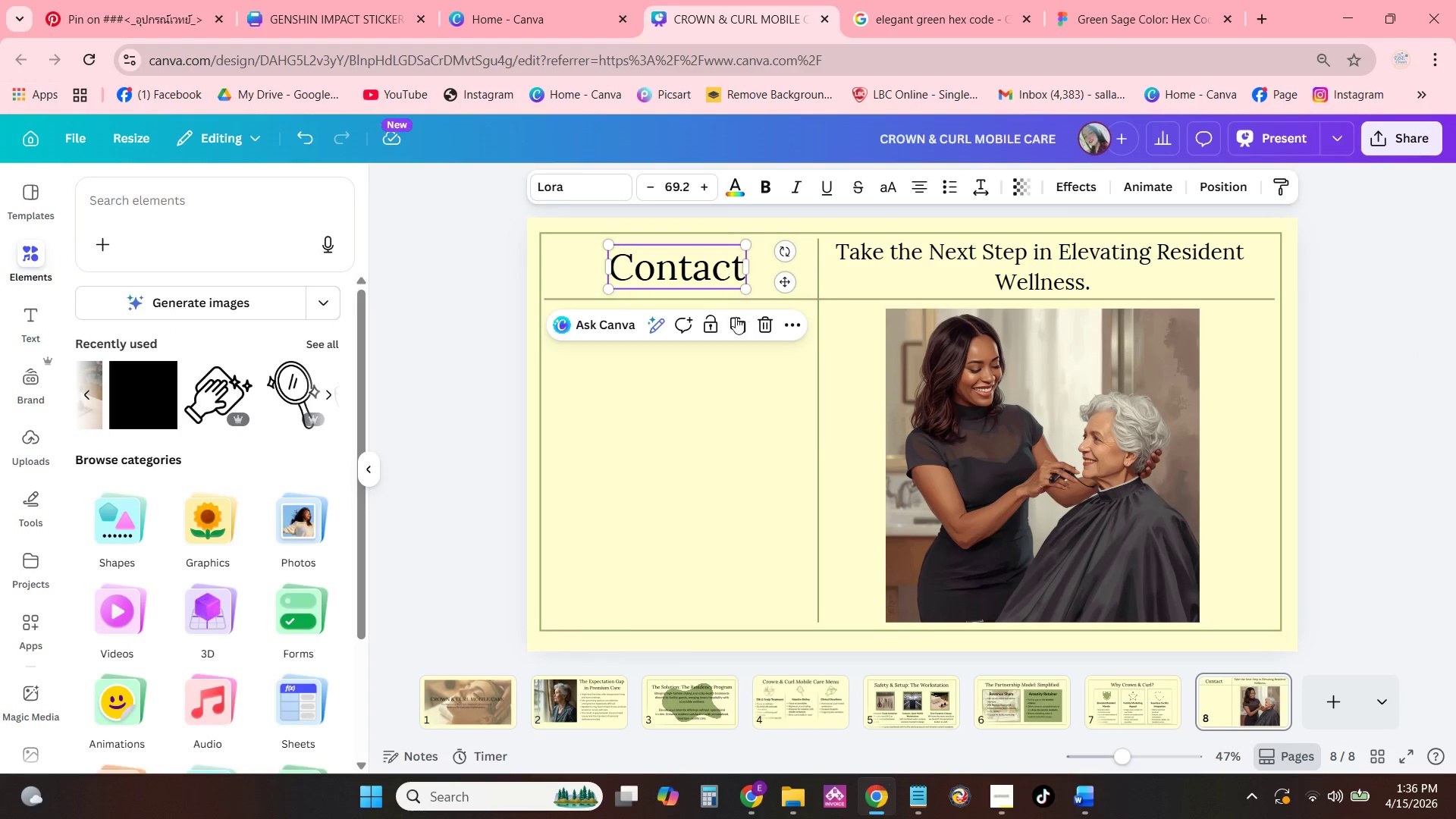 
left_click([737, 325])
 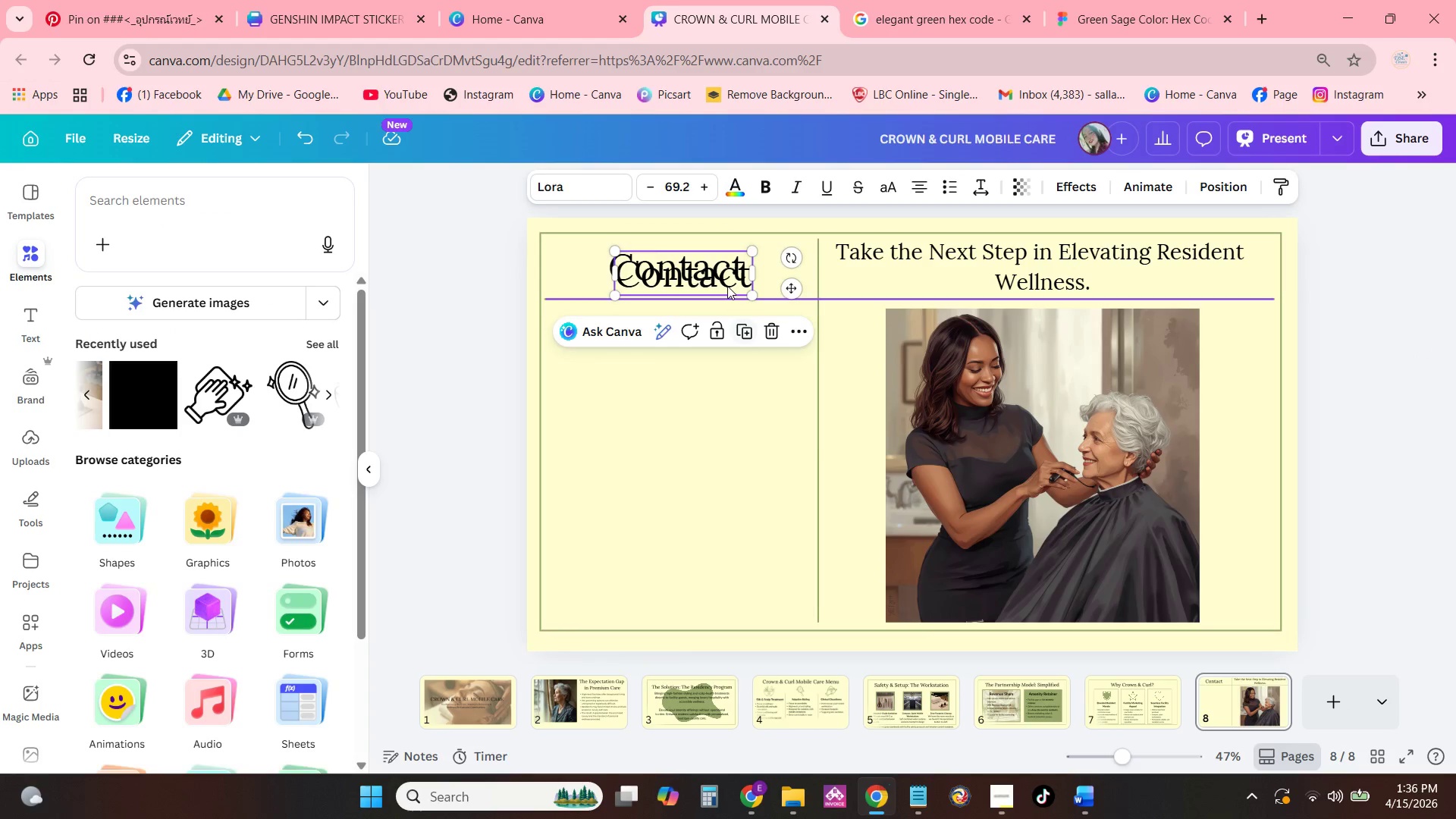 
left_click_drag(start_coordinate=[714, 268], to_coordinate=[708, 332])
 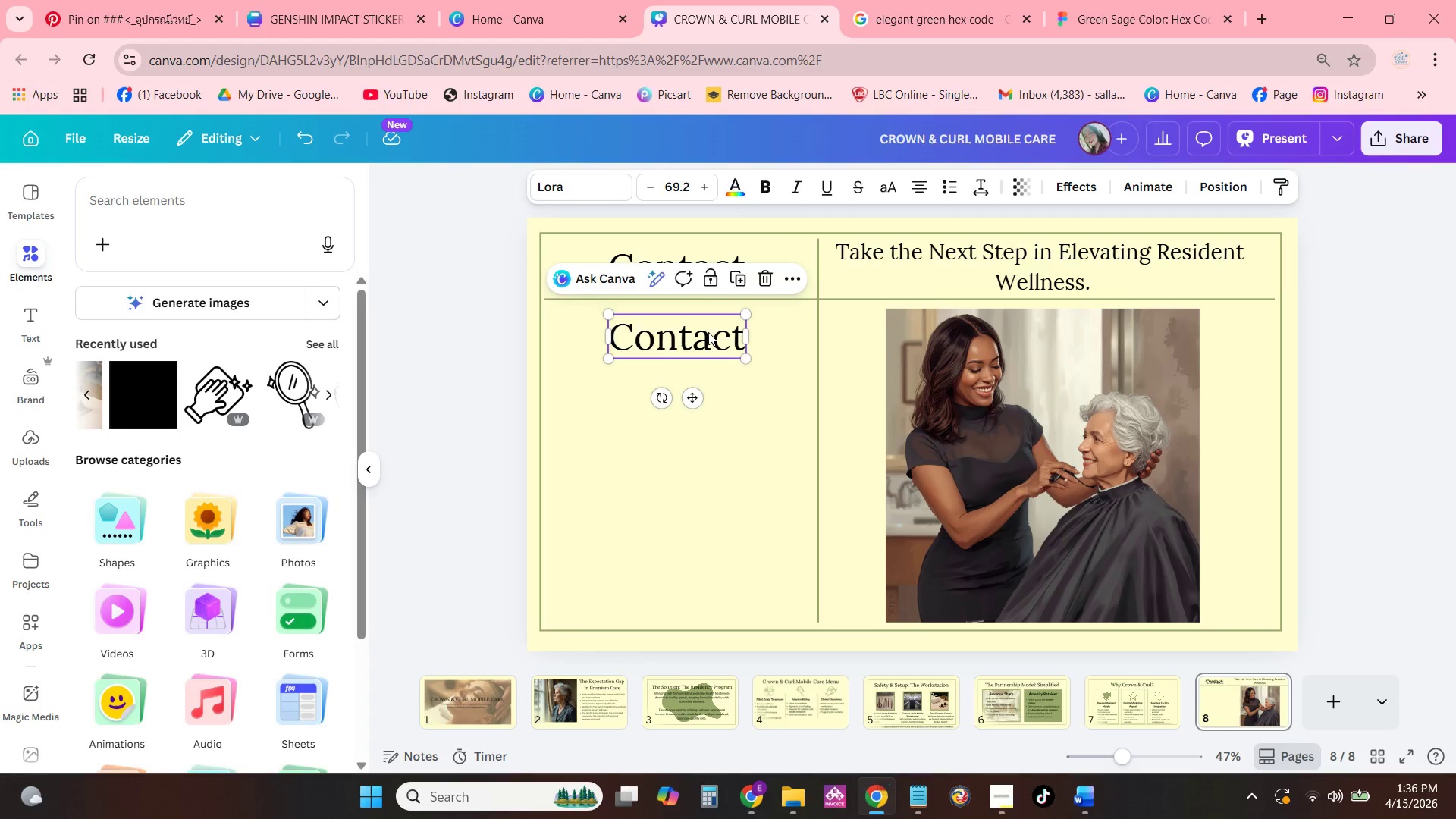 
left_click([708, 332])
 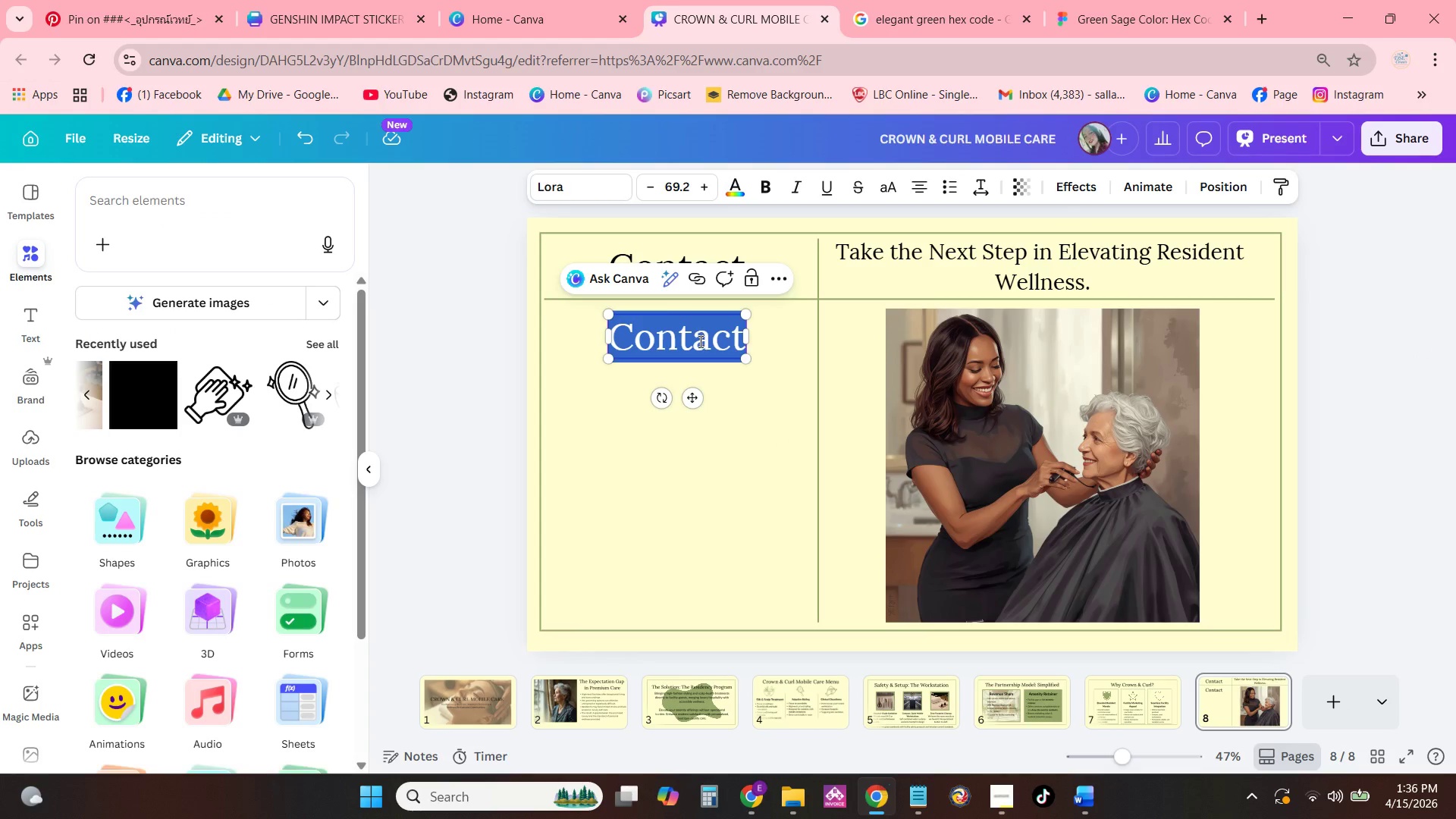 
type(Sce)
key(Backspace)
type(hedule a Consultio)
key(Backspace)
key(Backspace)
type(ation or Complimentary On-sSit)
key(Backspace)
key(Backspace)
key(Backspace)
key(Backspace)
type(Site dEMON)
key(Backspace)
key(Backspace)
key(Backspace)
key(Backspace)
key(Backspace)
type(Demonsta)
key(Backspace)
type(ta)
key(Backspace)
type(t)
key(Backspace)
key(Backspace)
type(ration)
 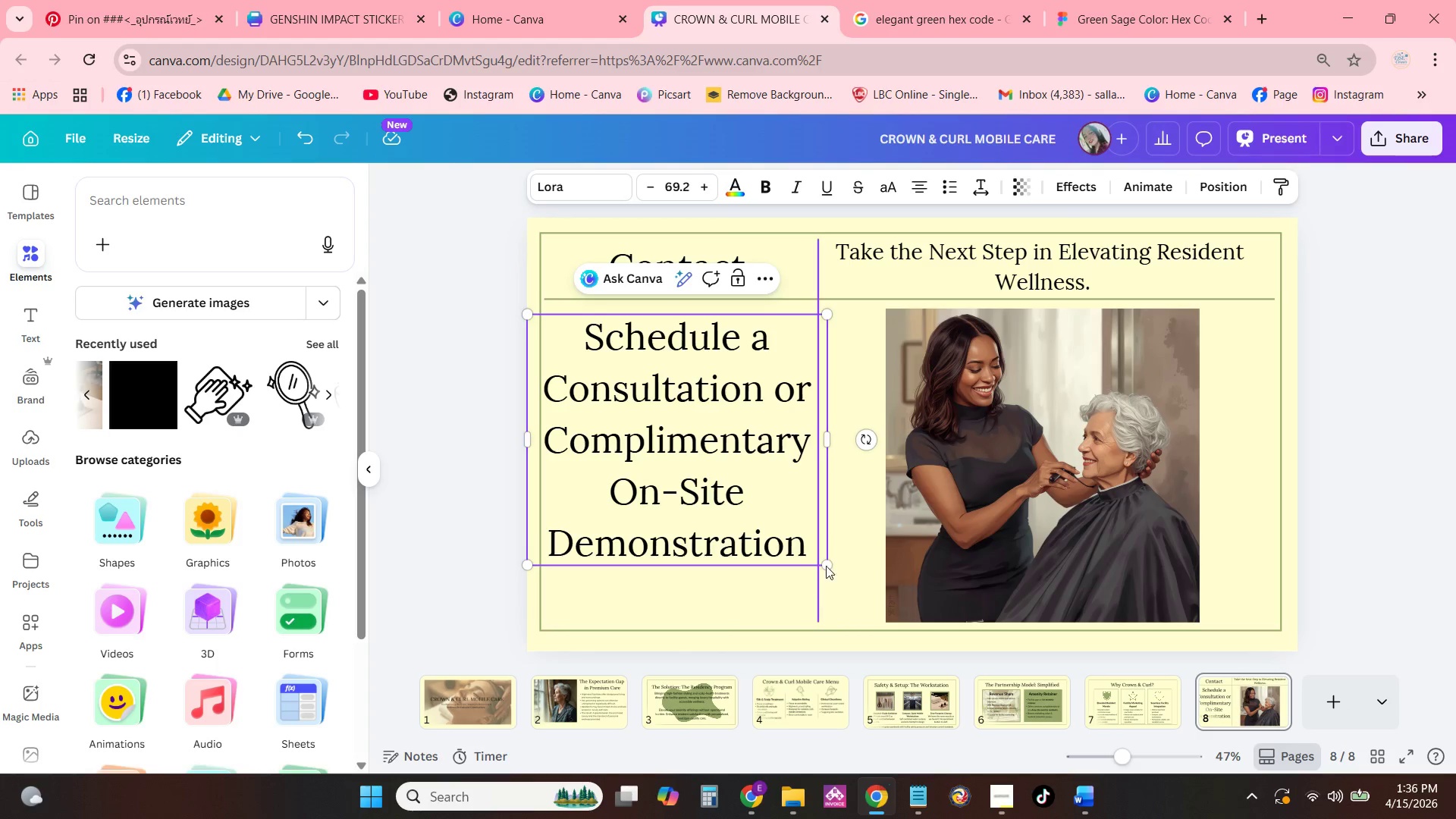 
left_click_drag(start_coordinate=[829, 561], to_coordinate=[651, 425])
 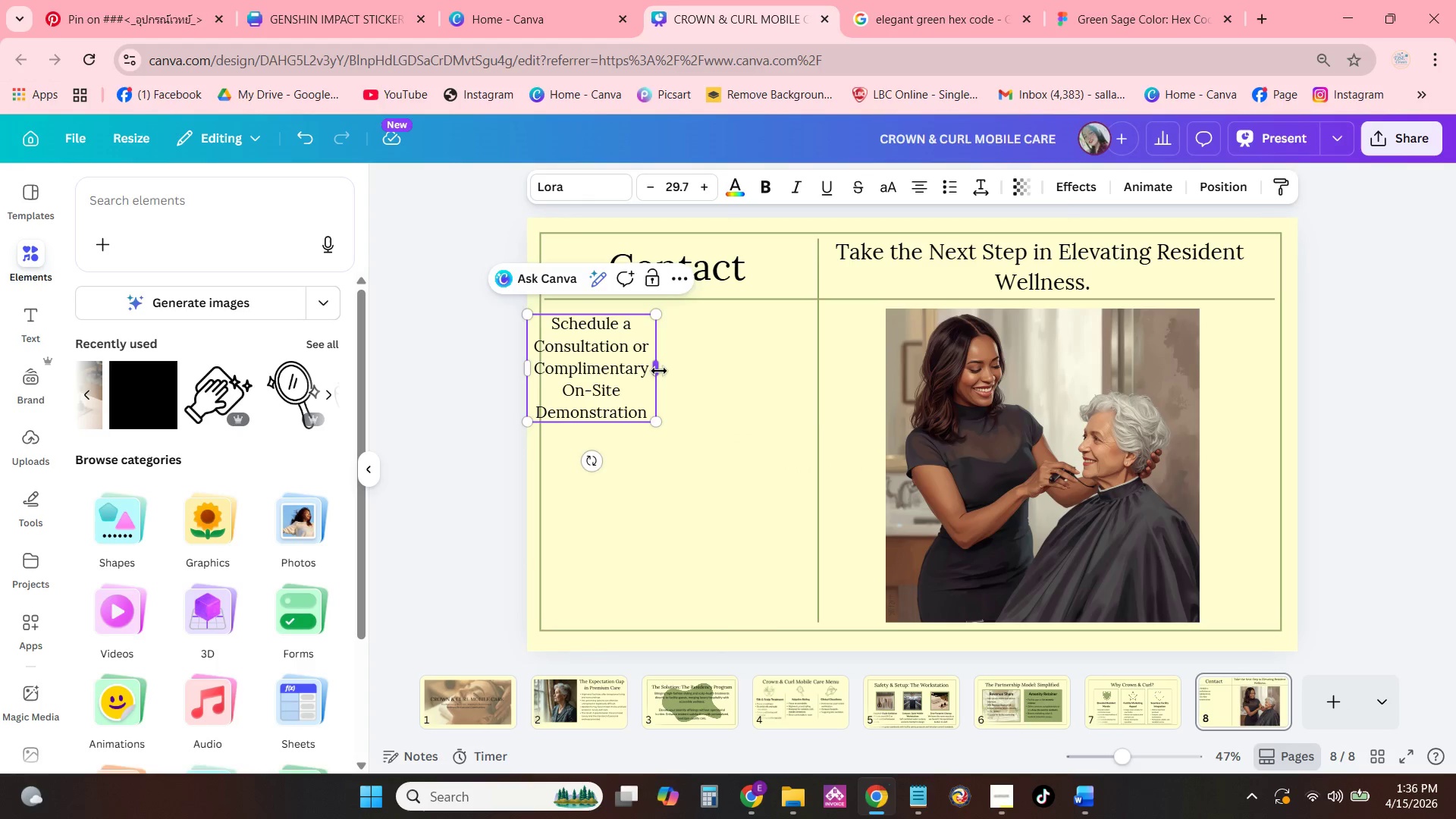 
left_click_drag(start_coordinate=[659, 371], to_coordinate=[772, 371])
 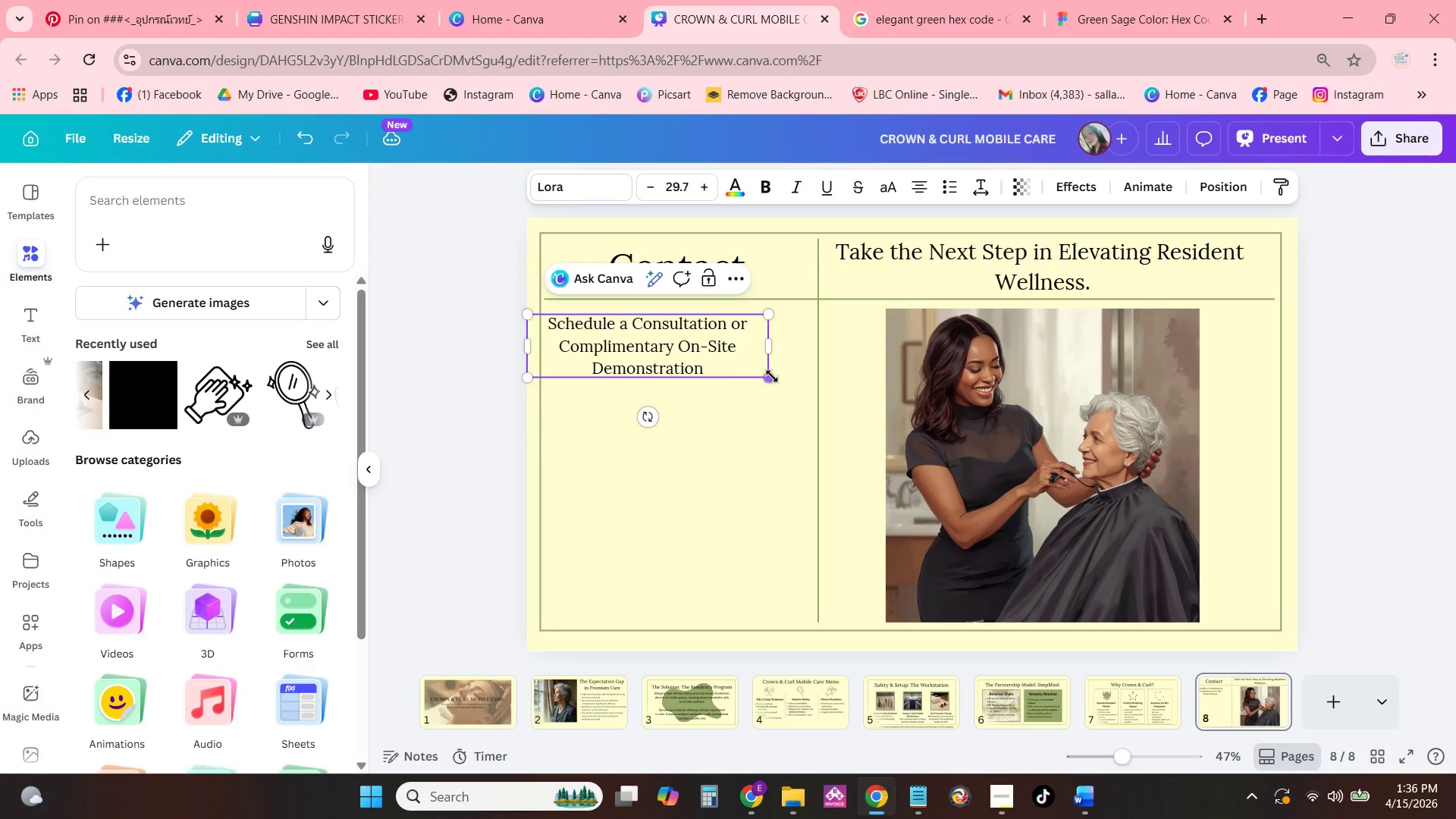 
left_click_drag(start_coordinate=[772, 377], to_coordinate=[804, 385])
 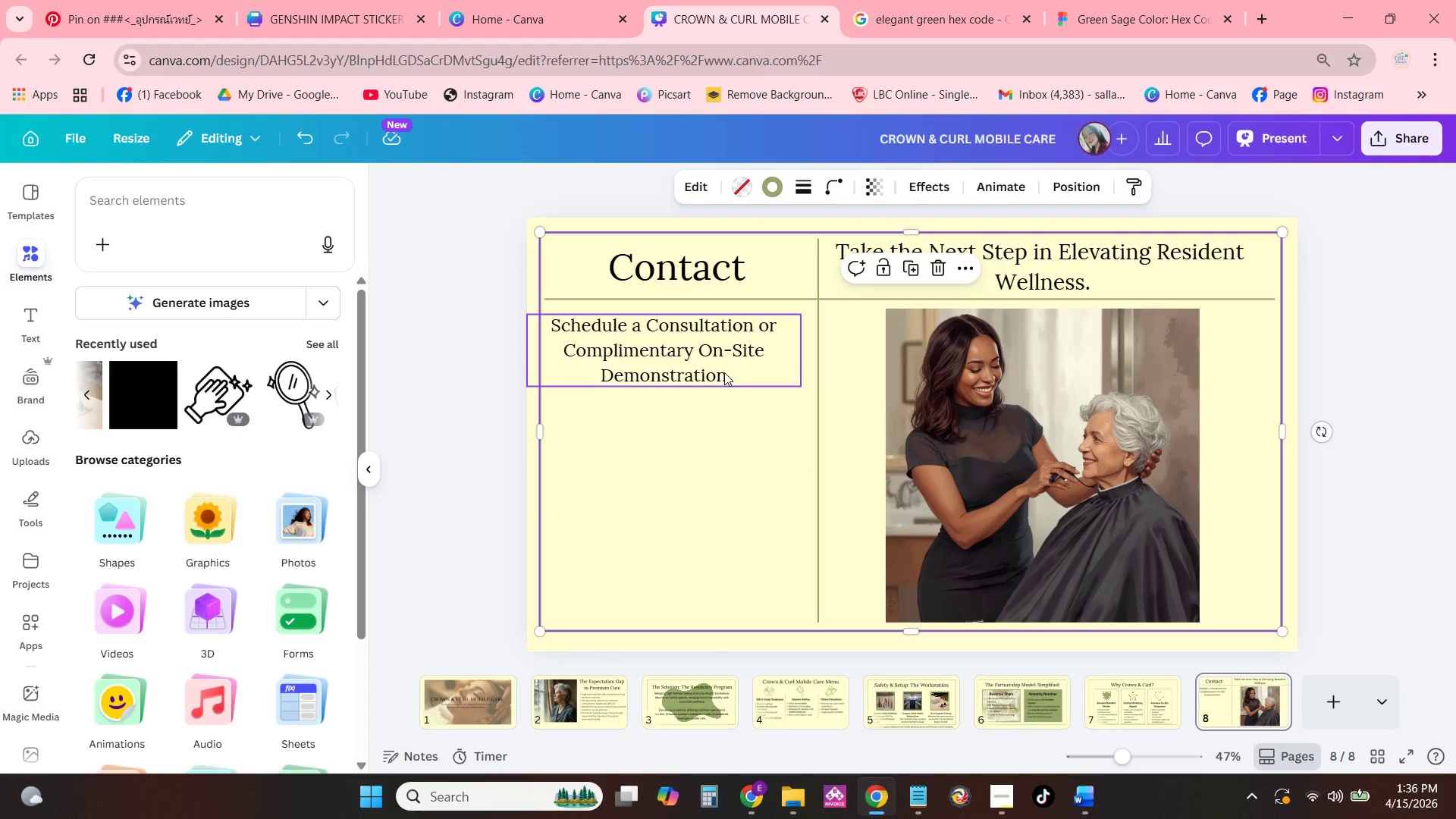 
left_click_drag(start_coordinate=[723, 372], to_coordinate=[745, 375])
 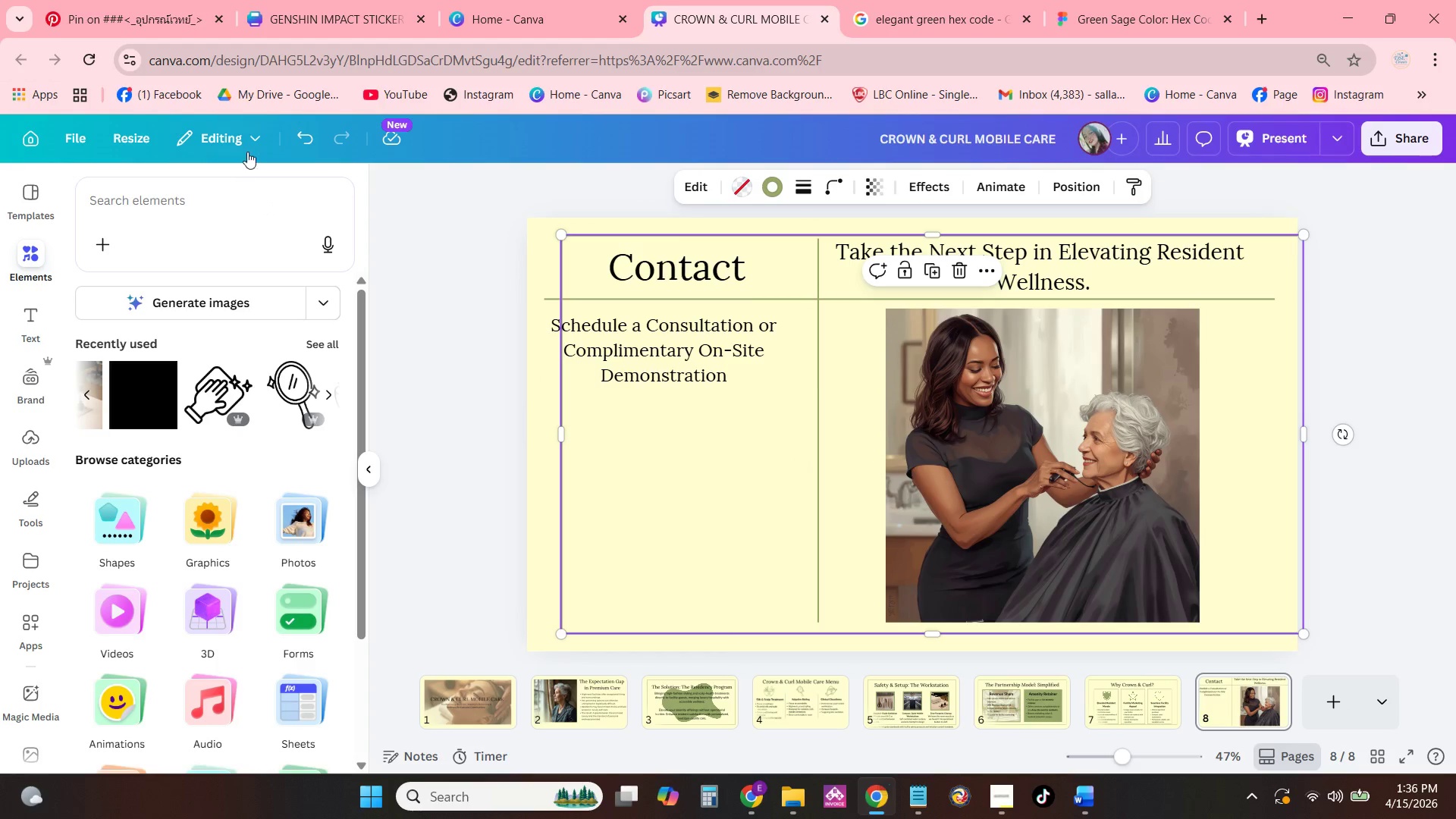 
left_click([300, 136])
 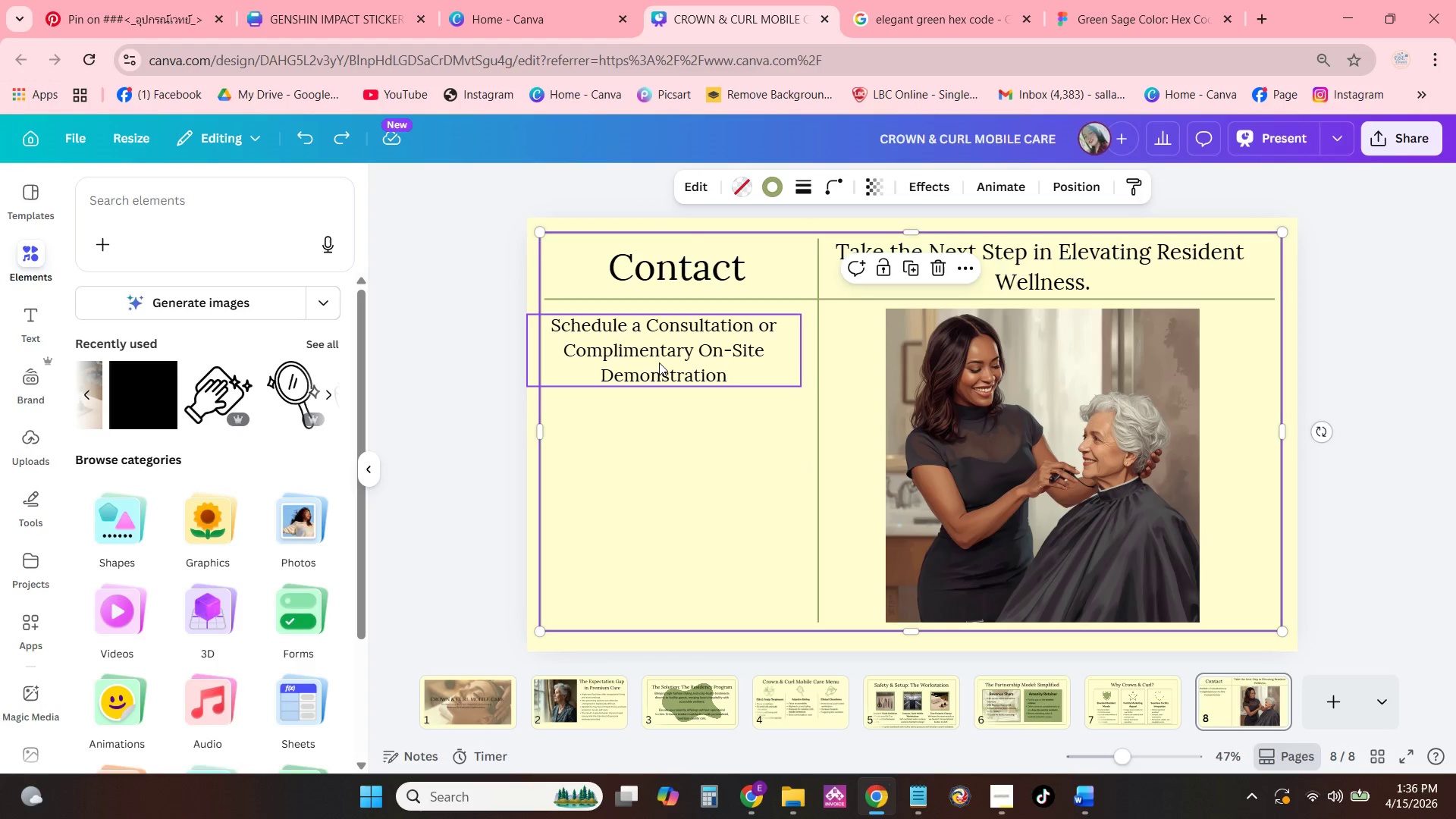 
left_click_drag(start_coordinate=[659, 362], to_coordinate=[663, 362])
 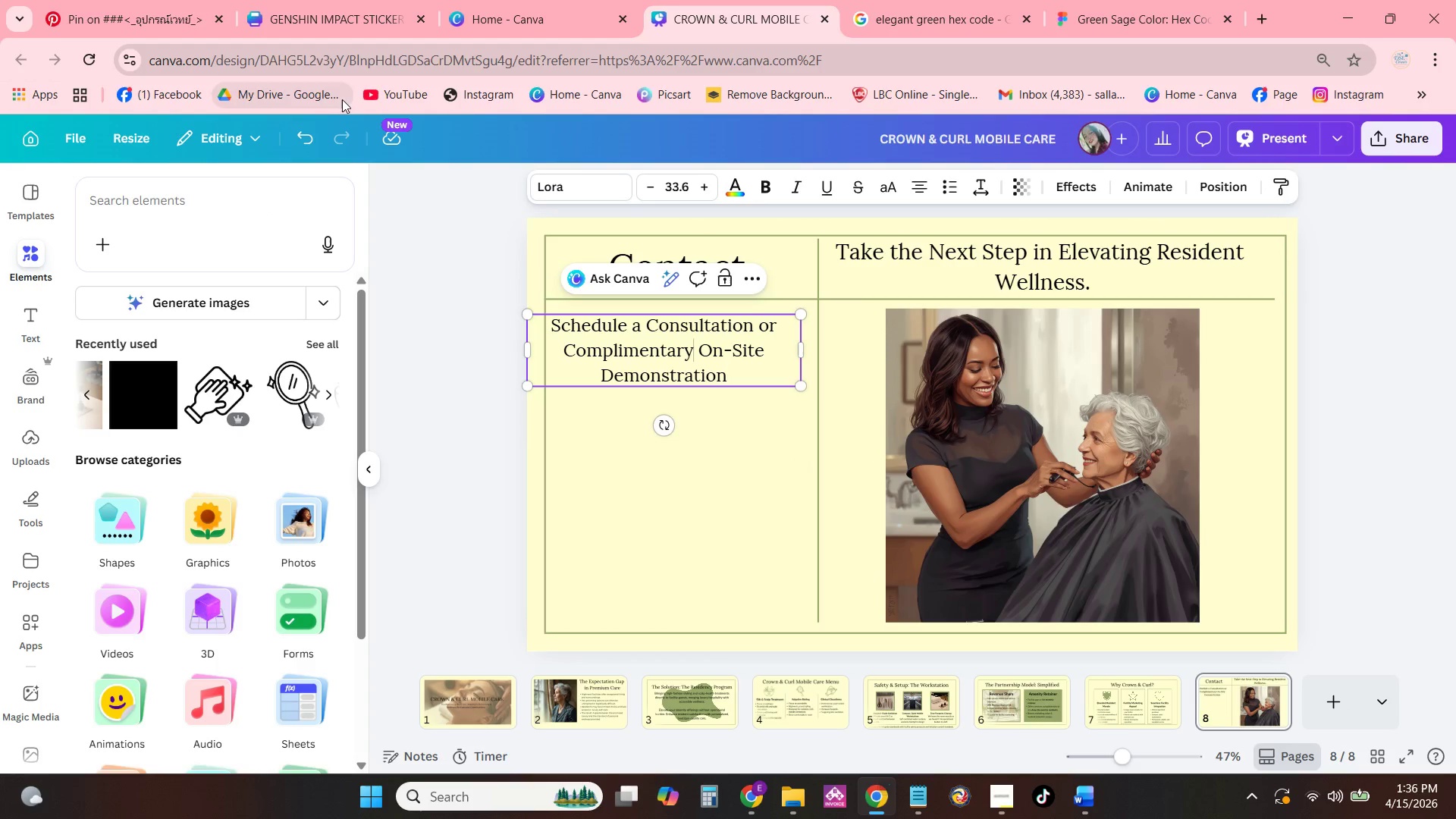 
left_click([309, 131])
 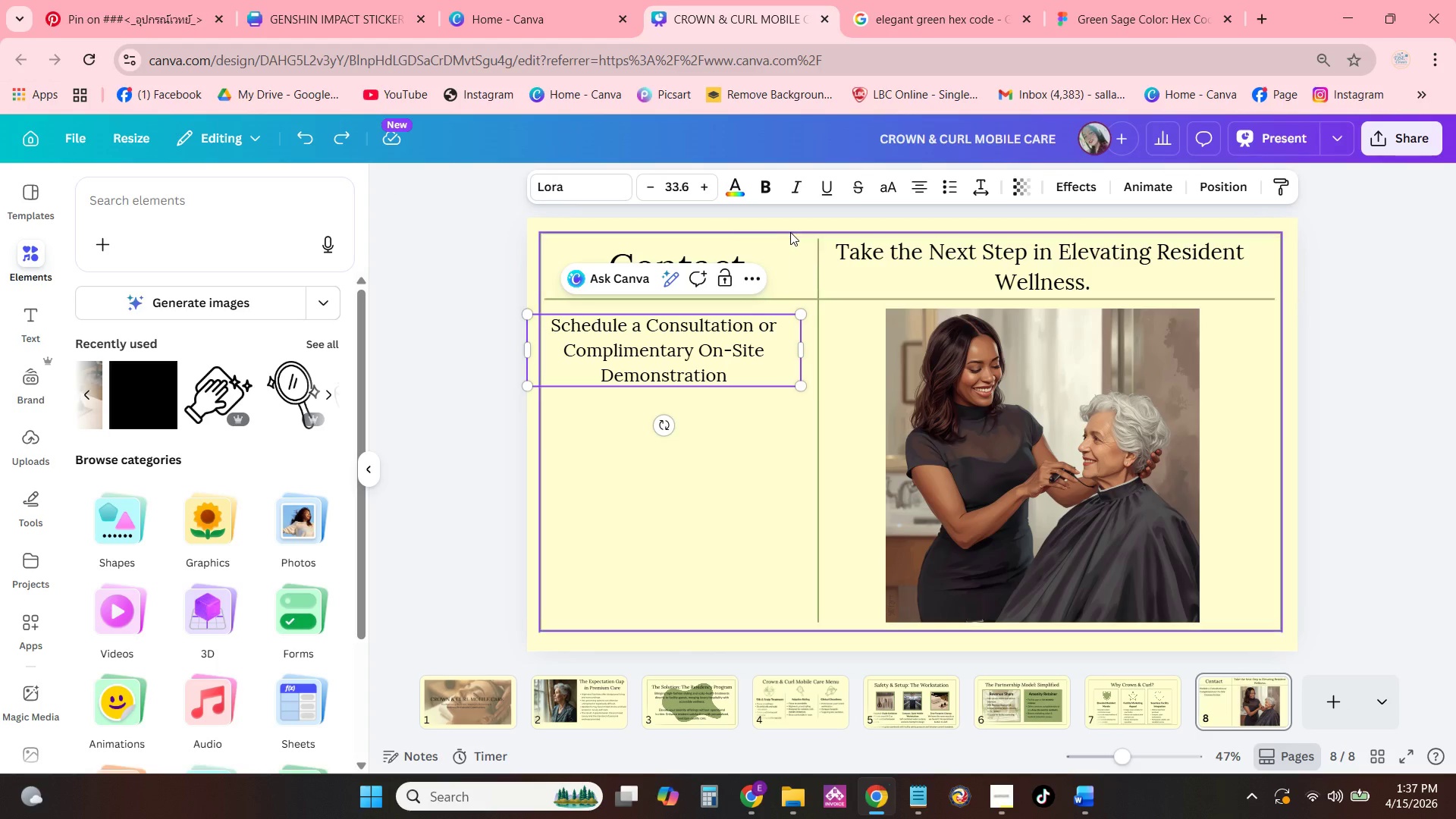 
left_click([798, 234])
 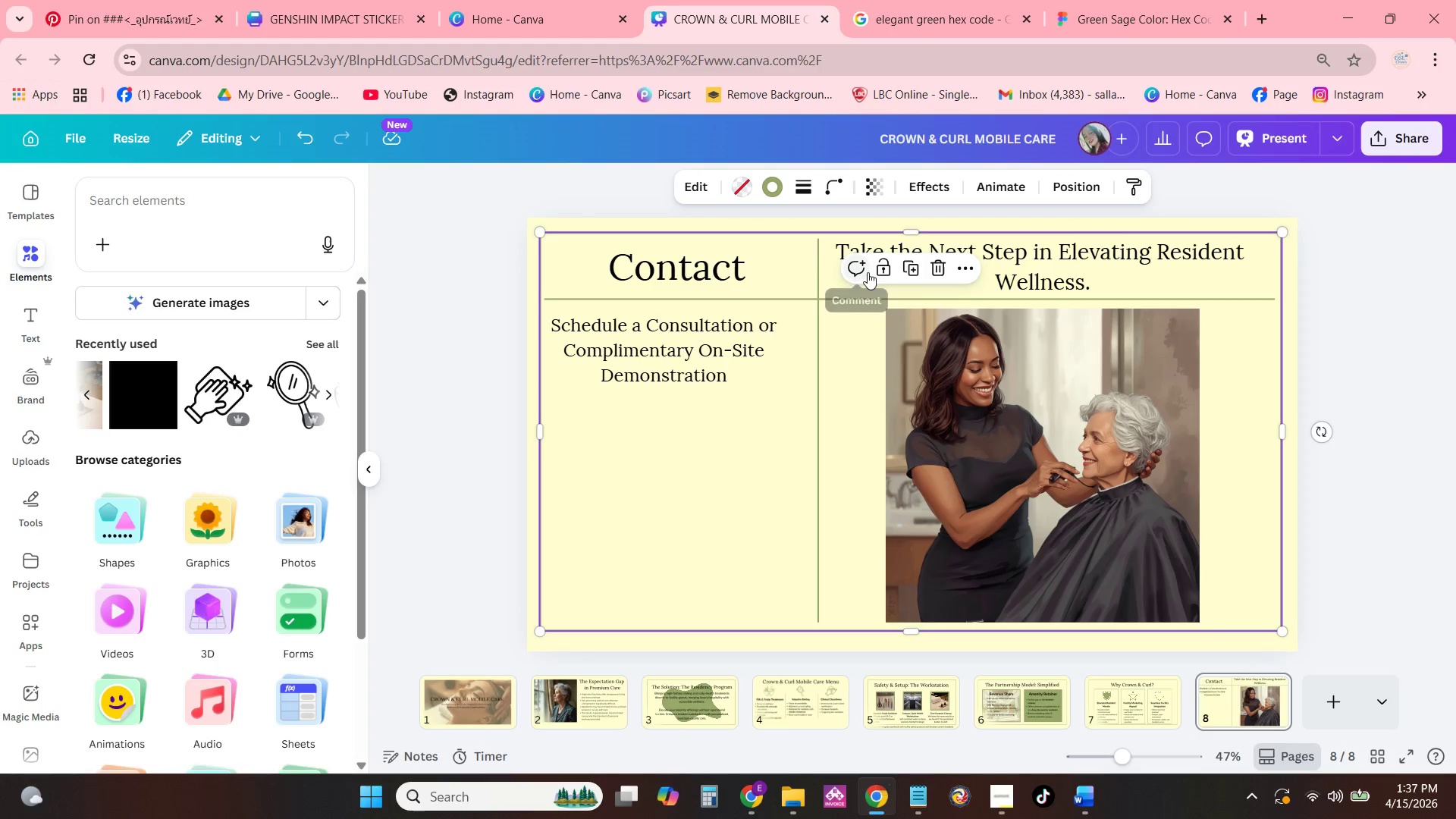 
left_click([877, 271])
 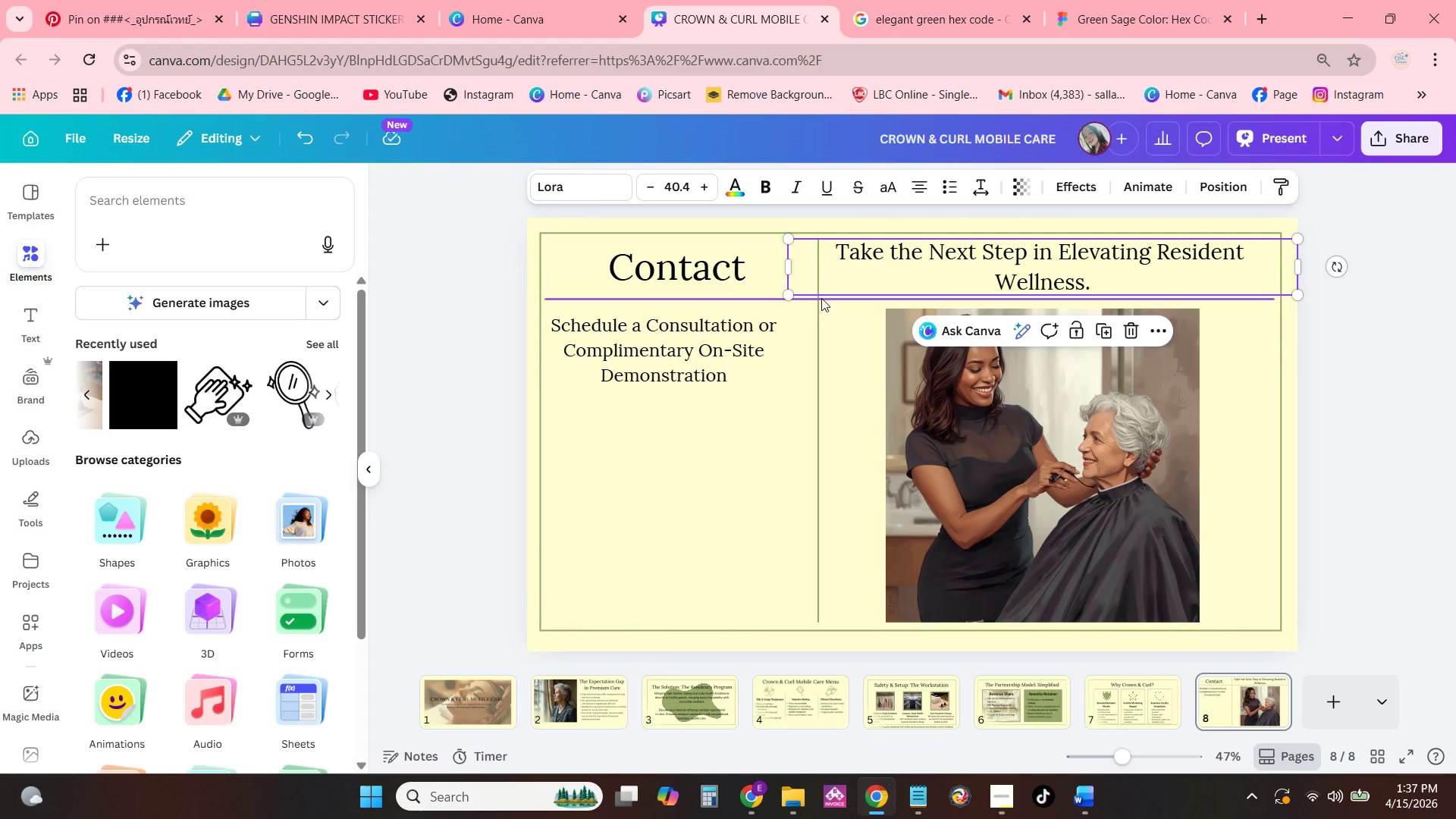 
double_click([817, 302])
 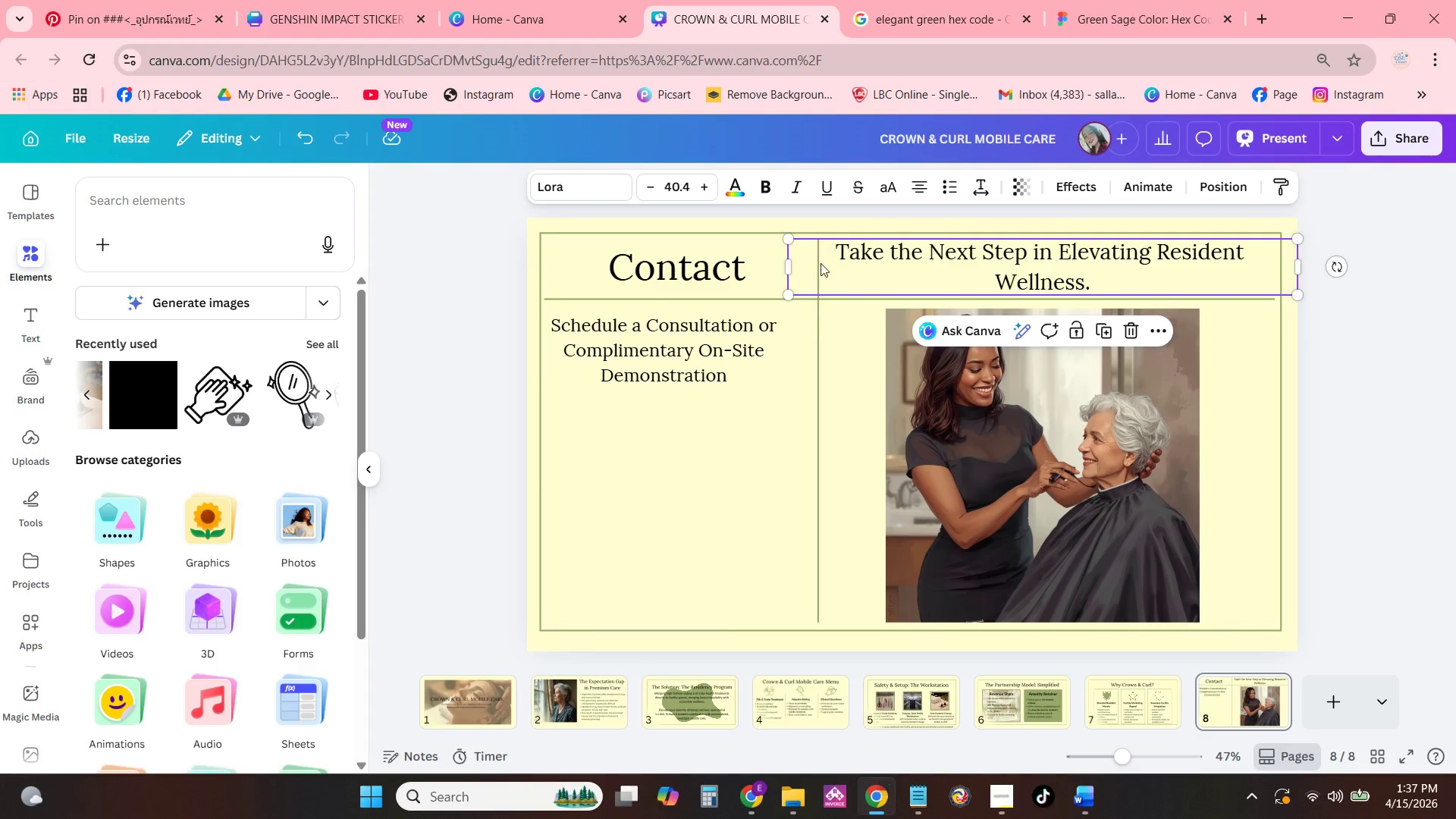 
double_click([820, 318])
 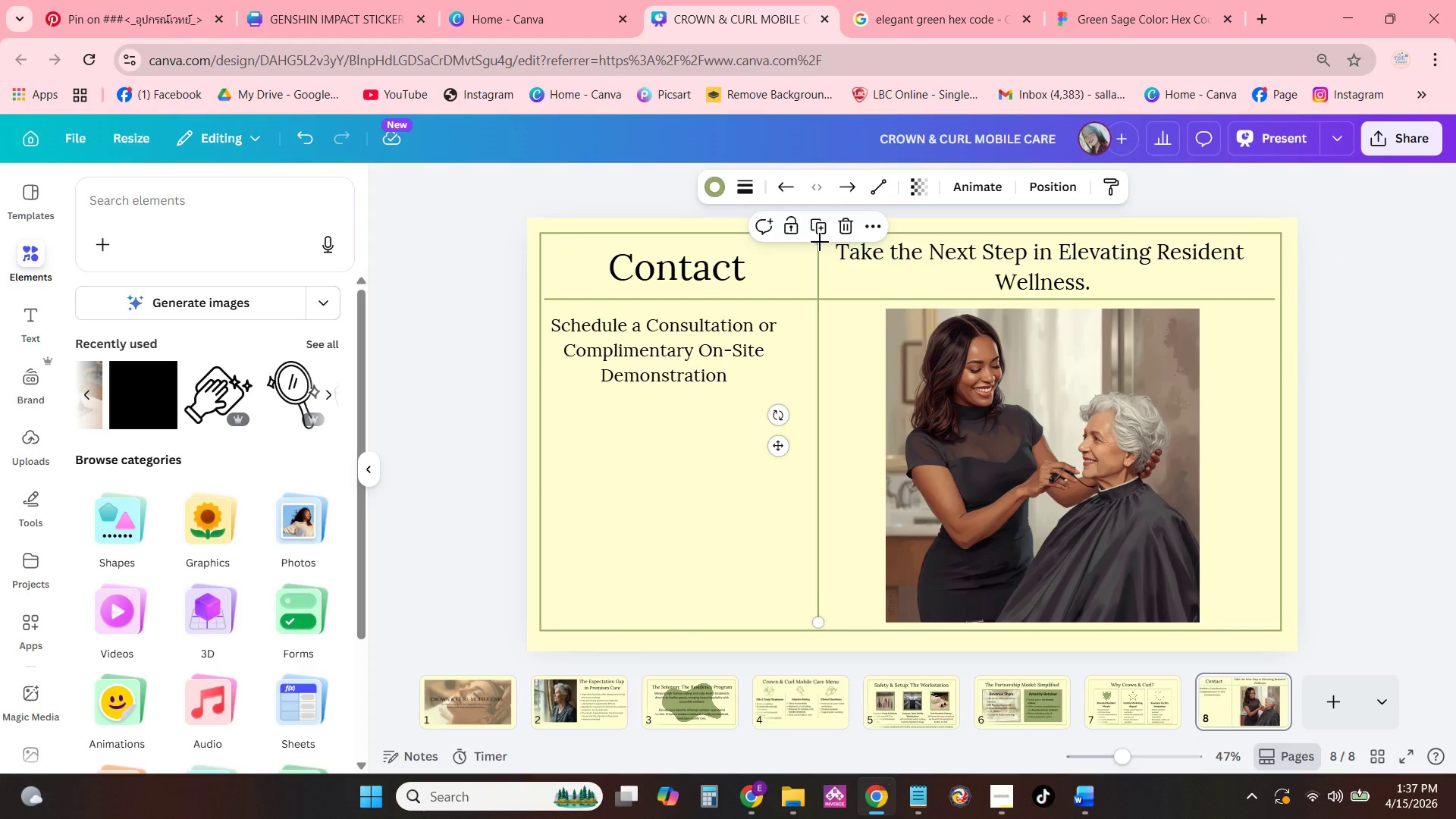 
left_click_drag(start_coordinate=[820, 242], to_coordinate=[817, 235])
 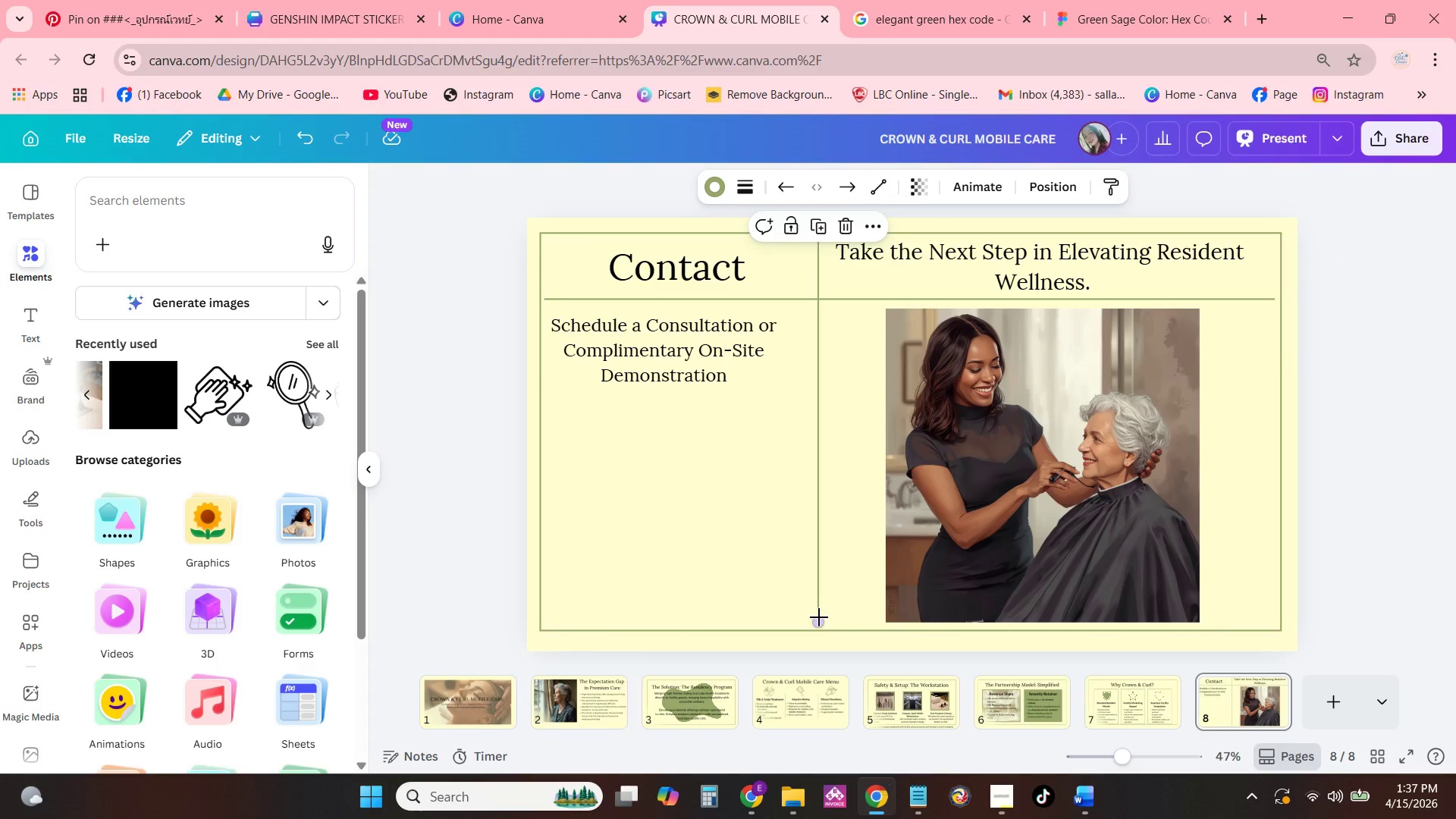 
left_click_drag(start_coordinate=[820, 621], to_coordinate=[821, 629])
 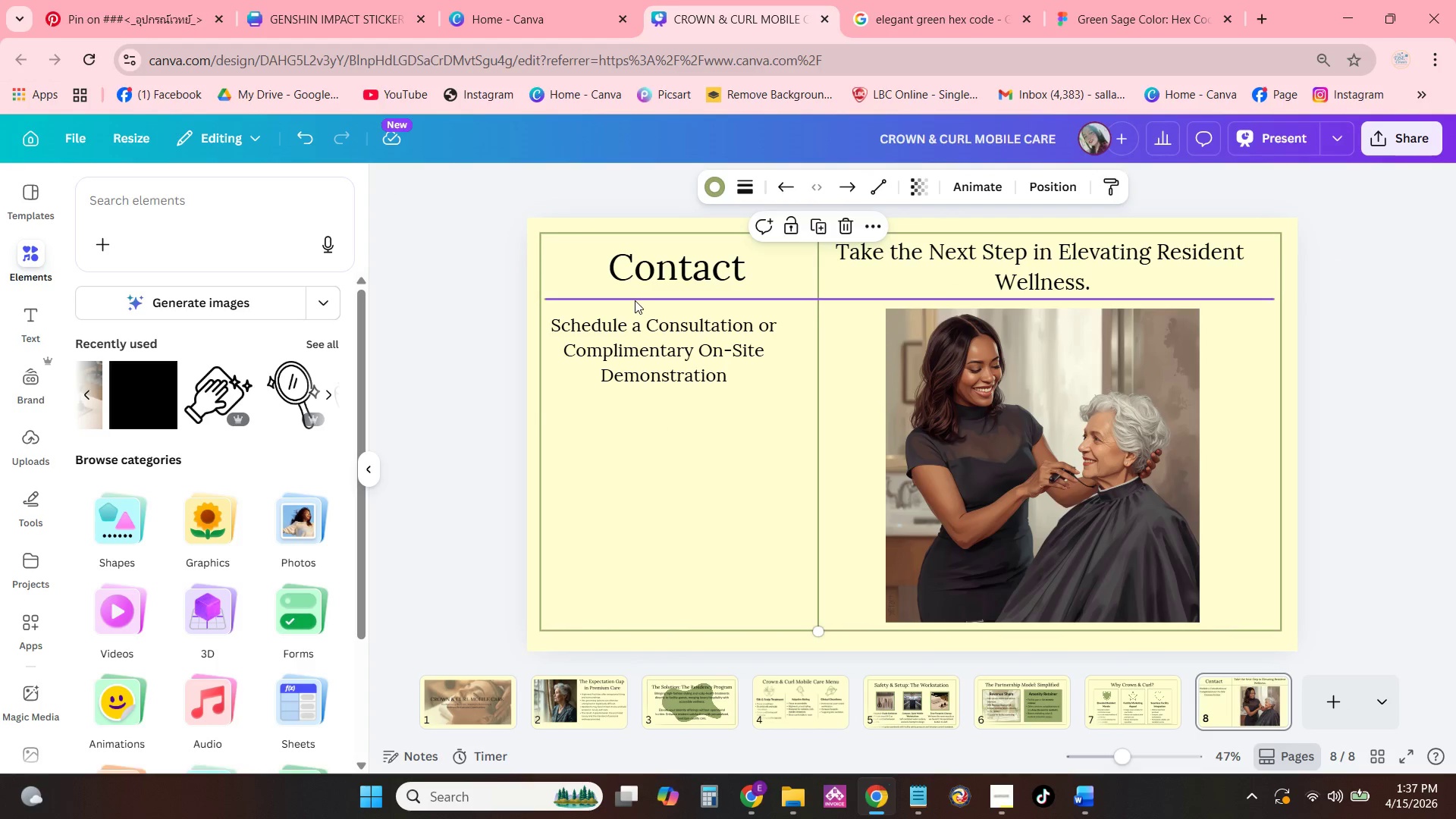 
left_click([635, 298])
 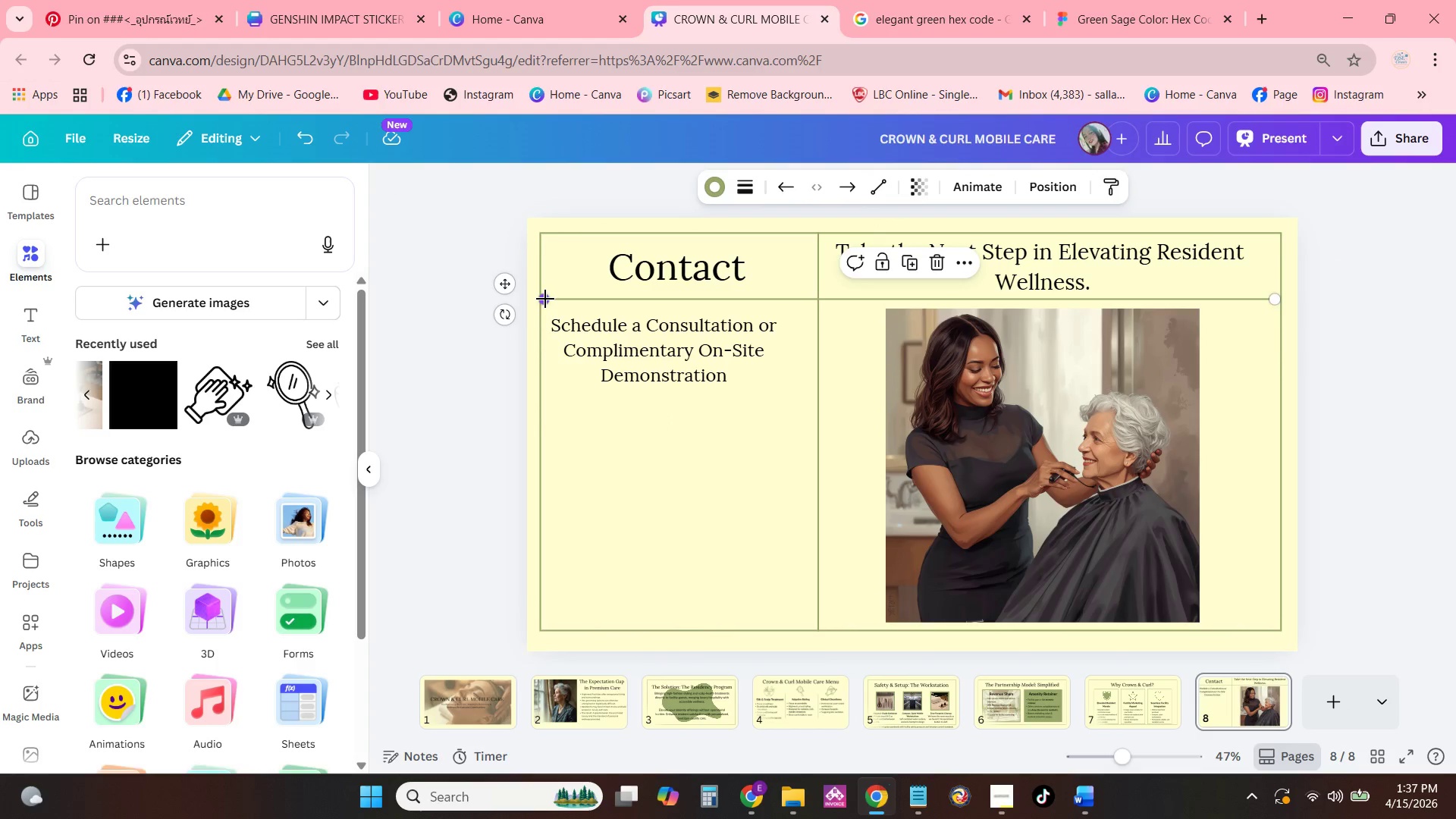 
left_click_drag(start_coordinate=[545, 299], to_coordinate=[538, 300])
 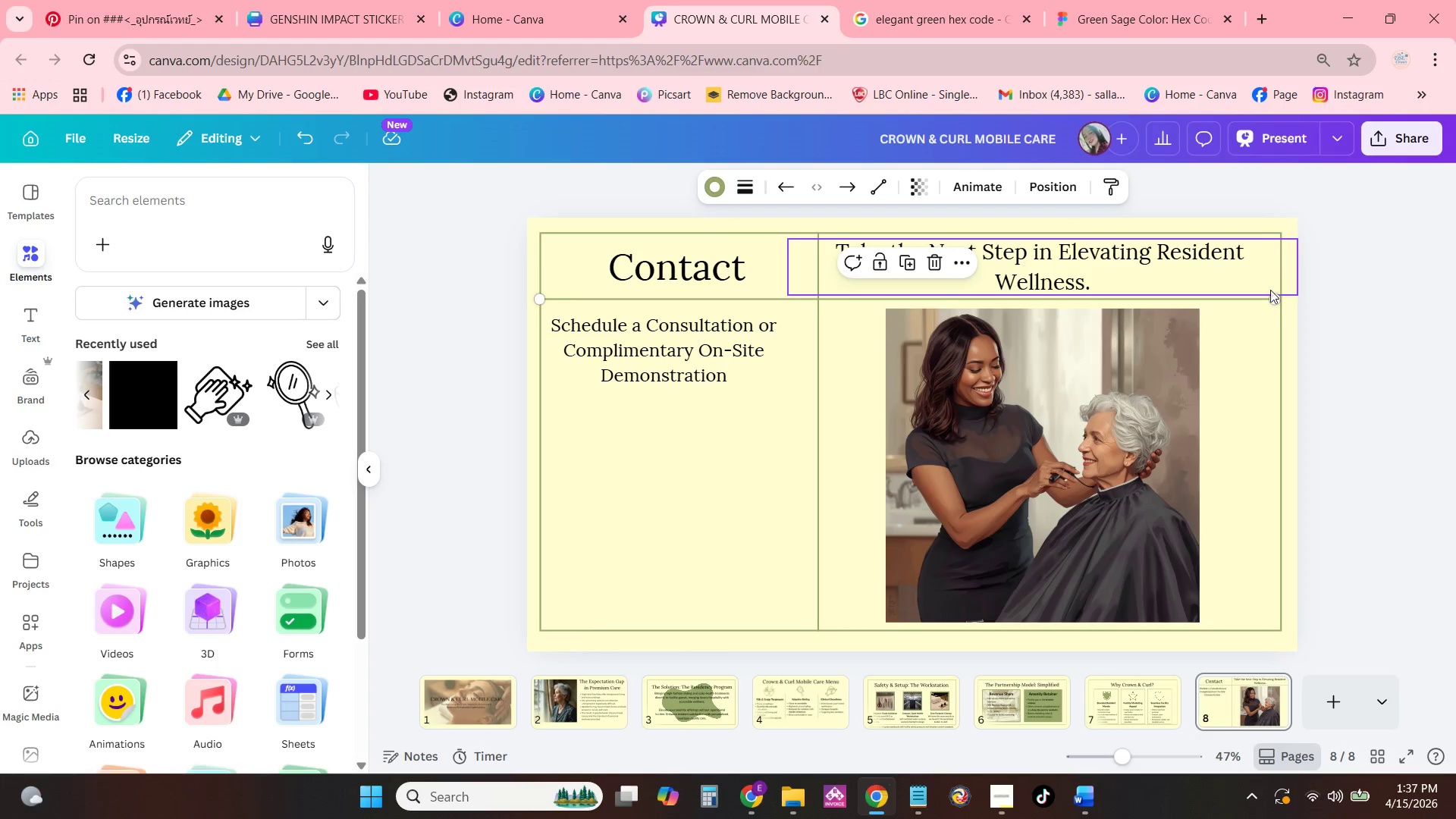 
left_click_drag(start_coordinate=[1279, 297], to_coordinate=[1285, 298])
 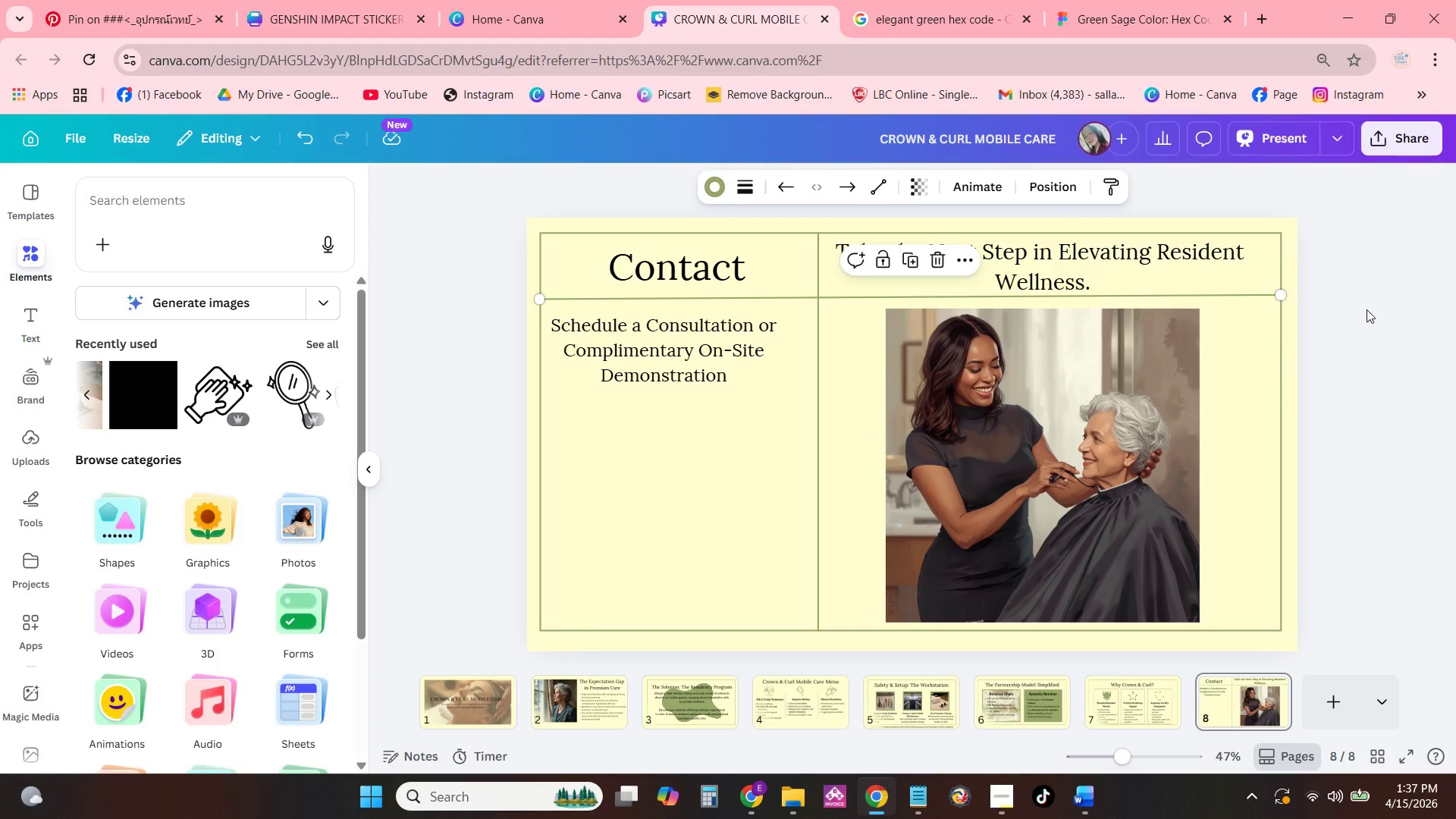 
left_click([1370, 310])
 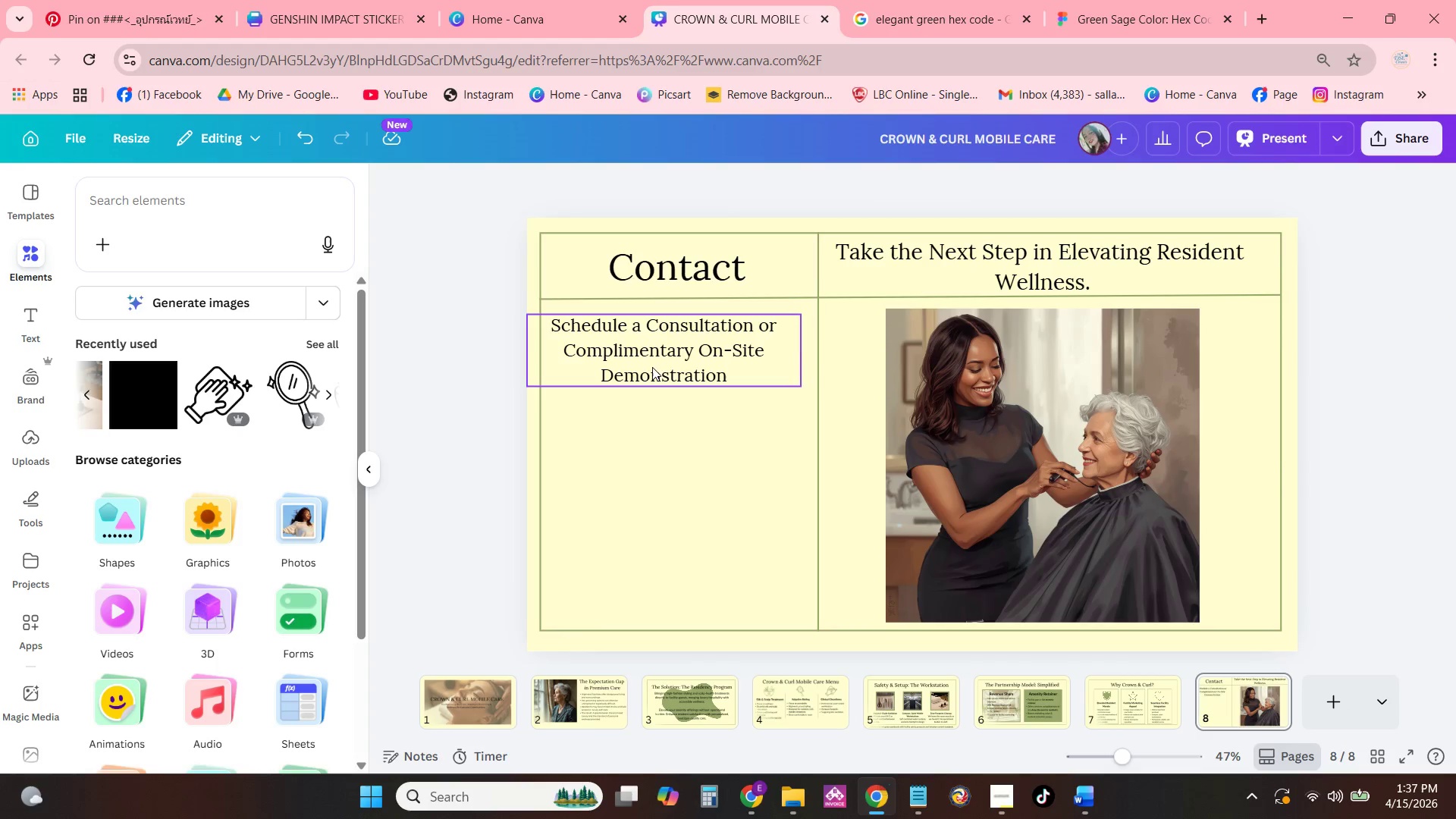 
left_click_drag(start_coordinate=[652, 353], to_coordinate=[664, 358])
 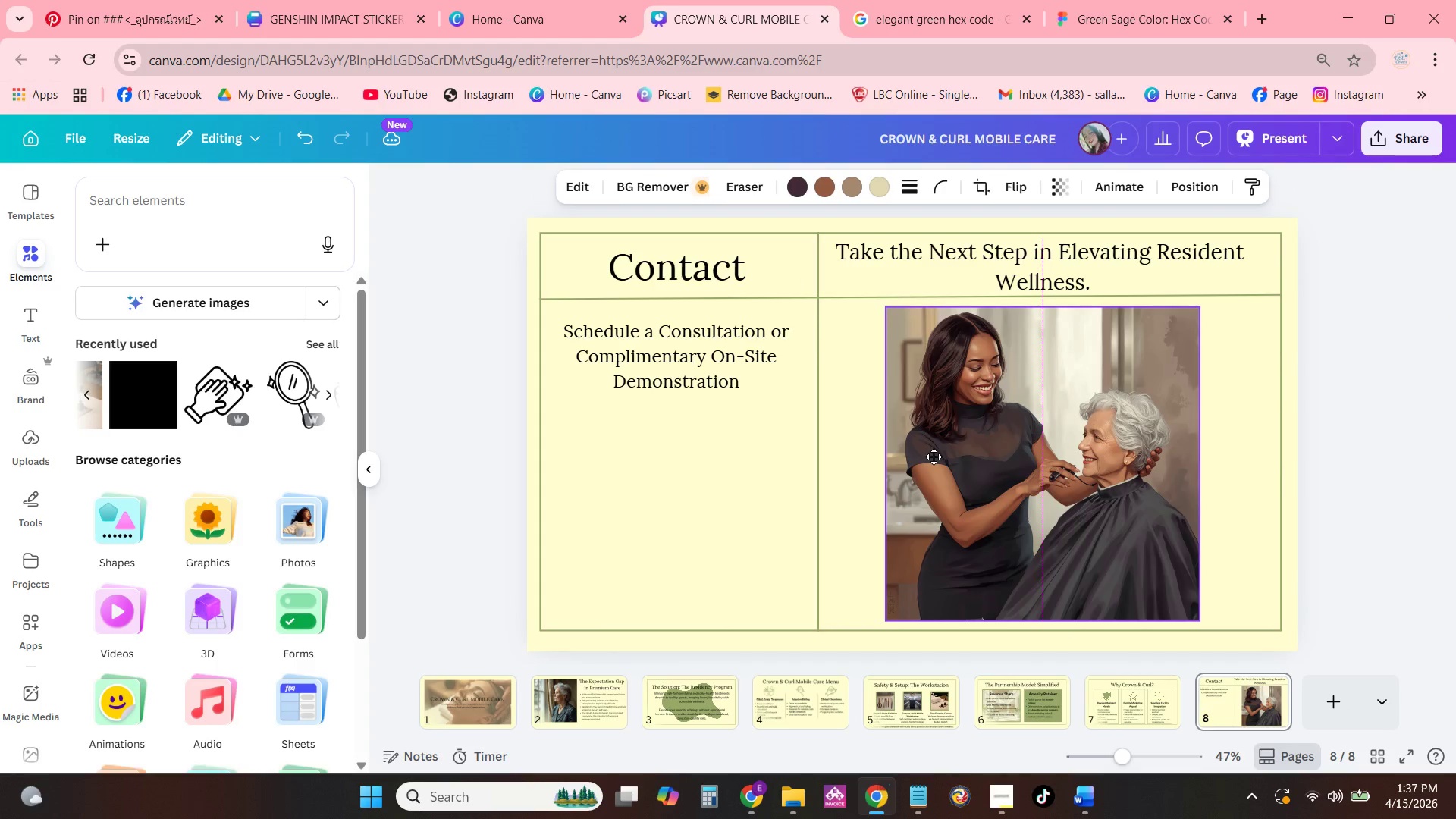 
left_click([686, 382])
 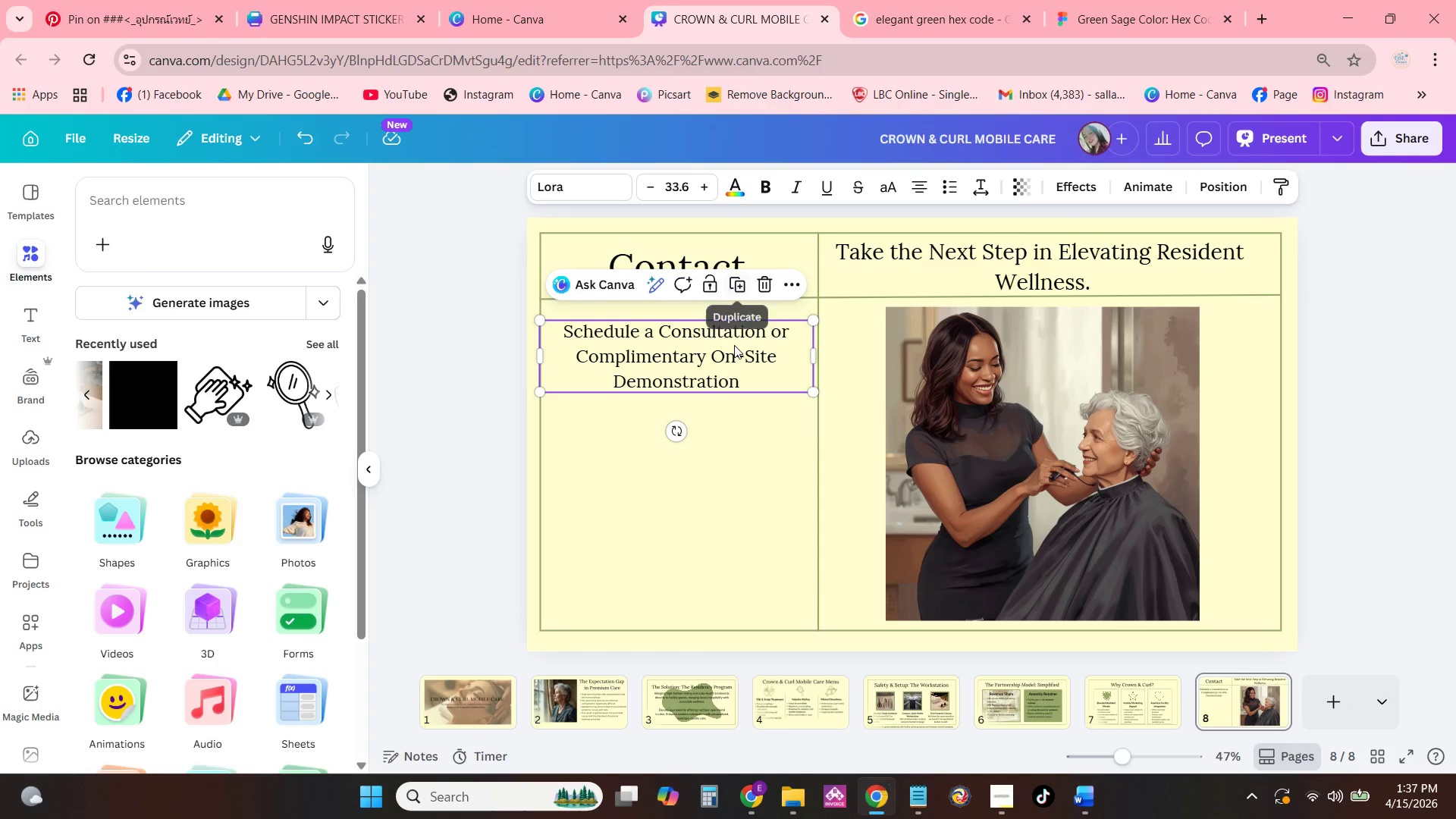 
left_click([739, 279])
 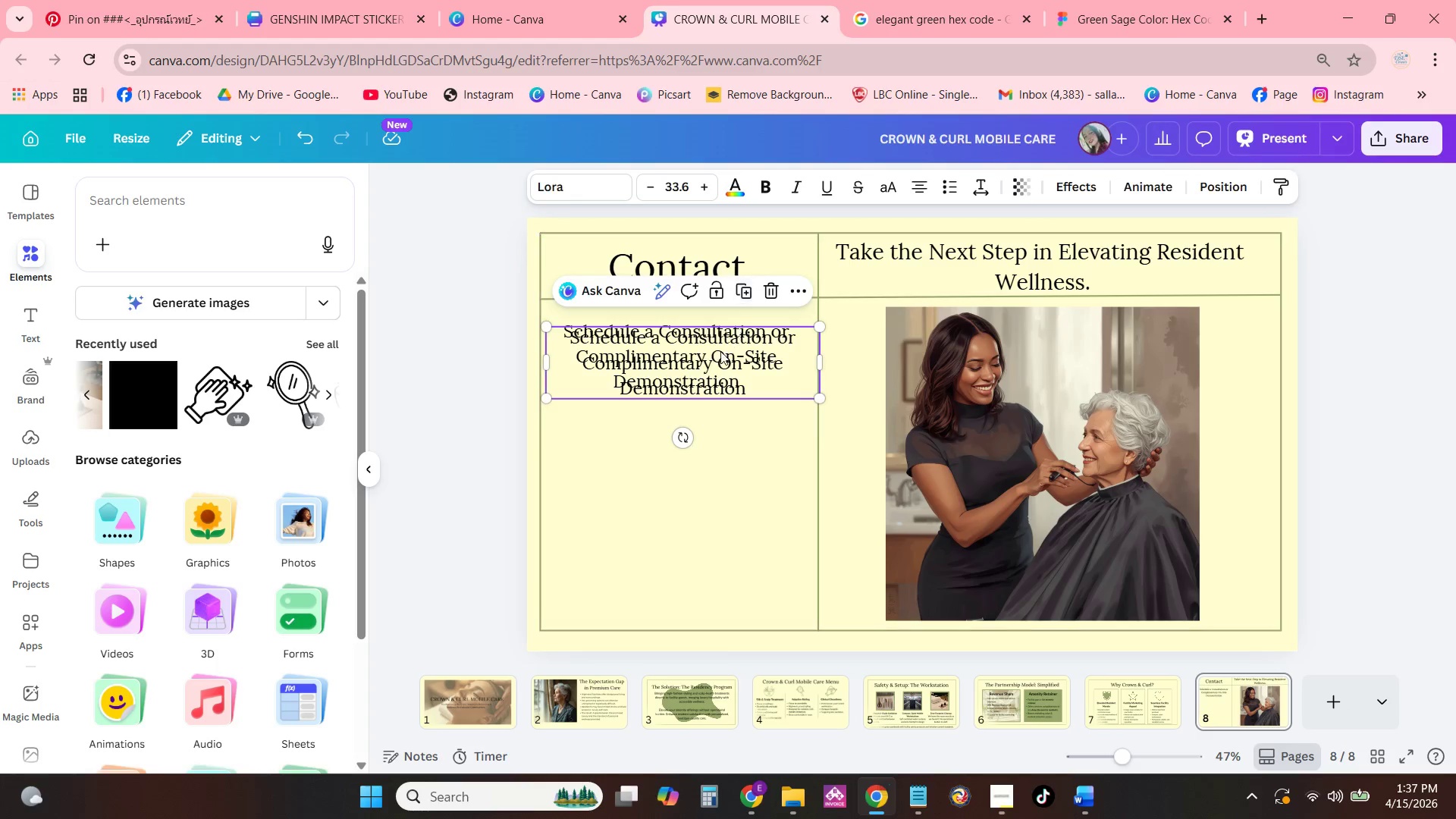 
left_click_drag(start_coordinate=[719, 353], to_coordinate=[709, 439])
 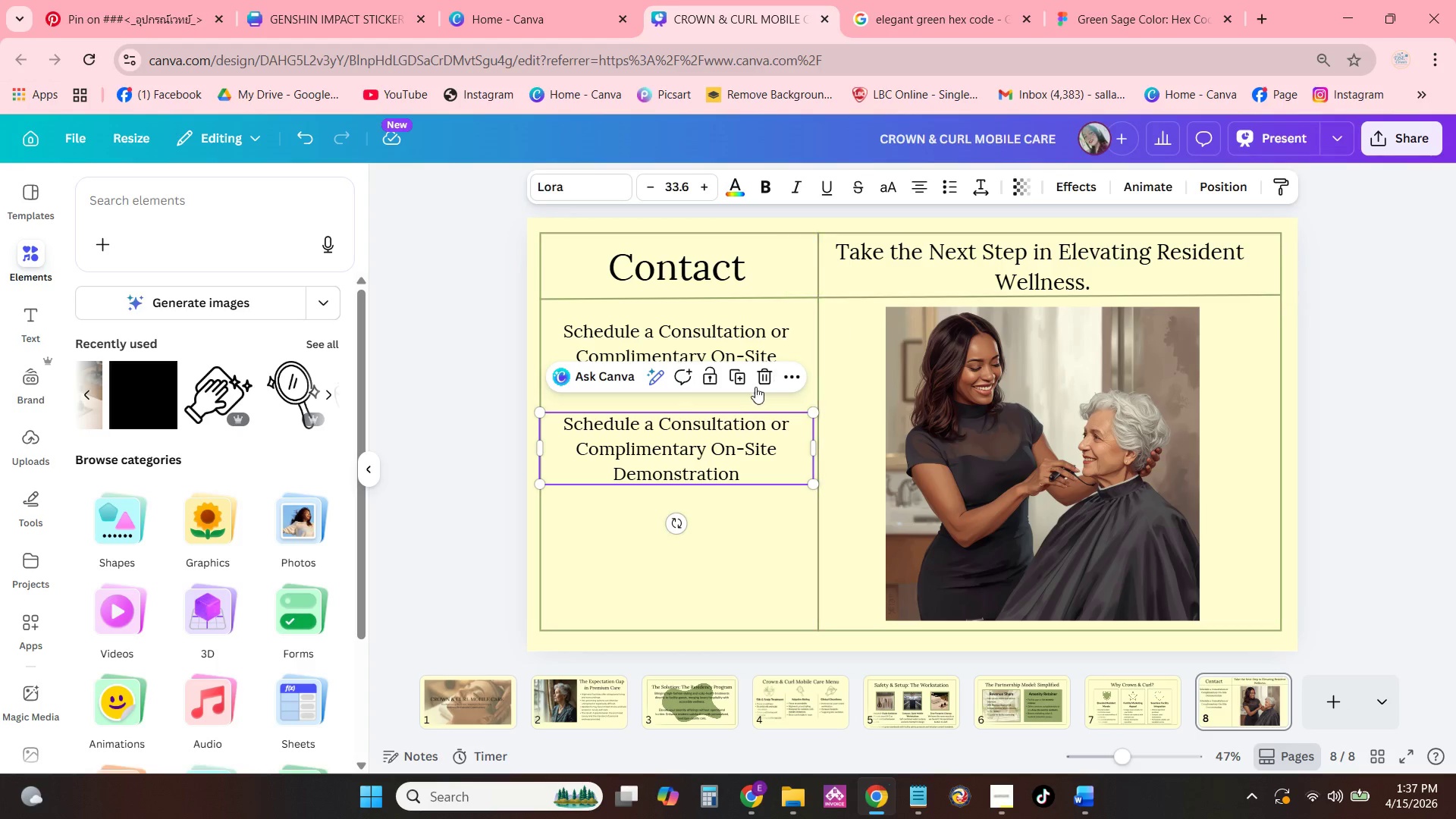 
left_click([745, 400])
 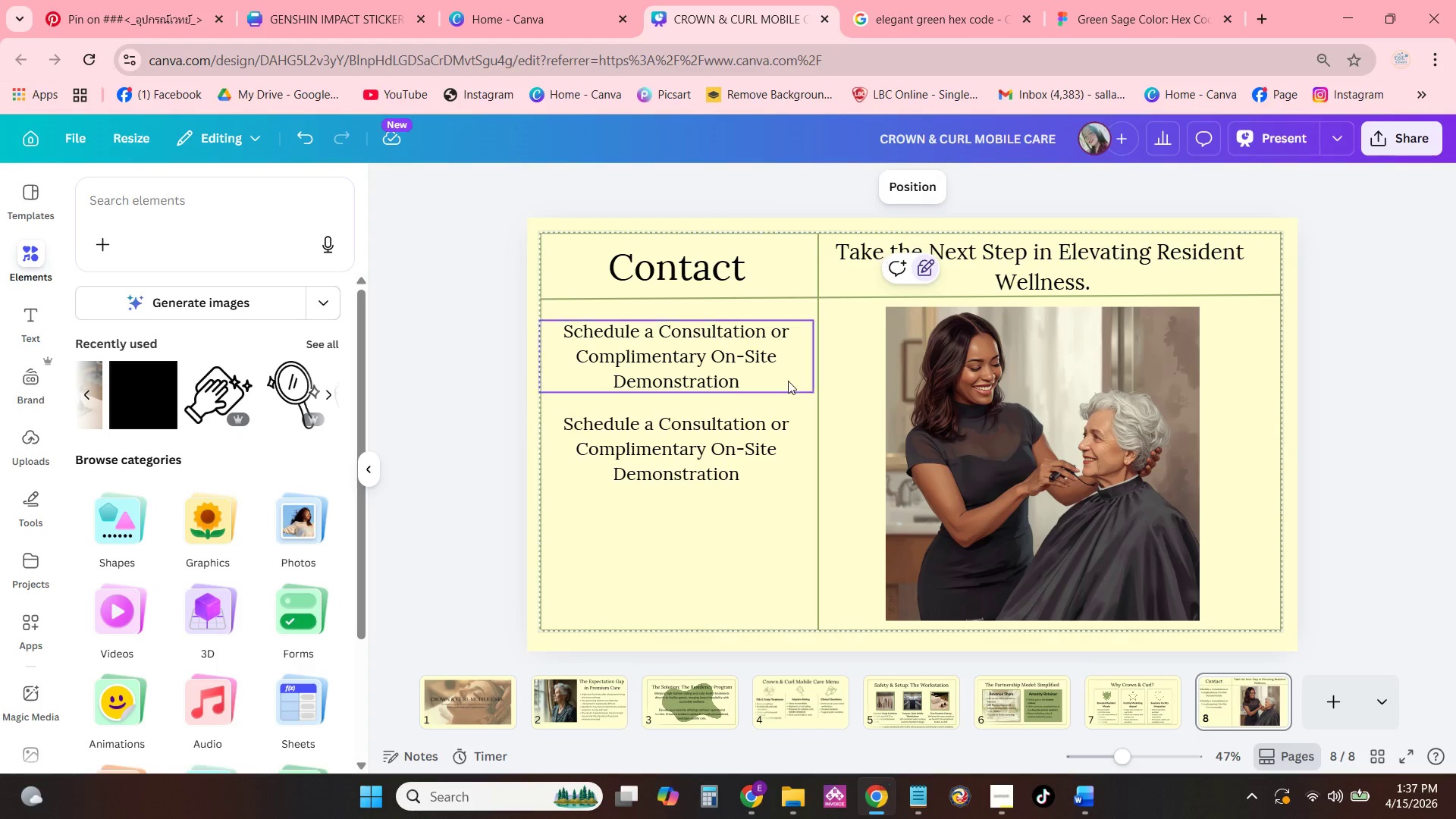 
left_click([759, 422])
 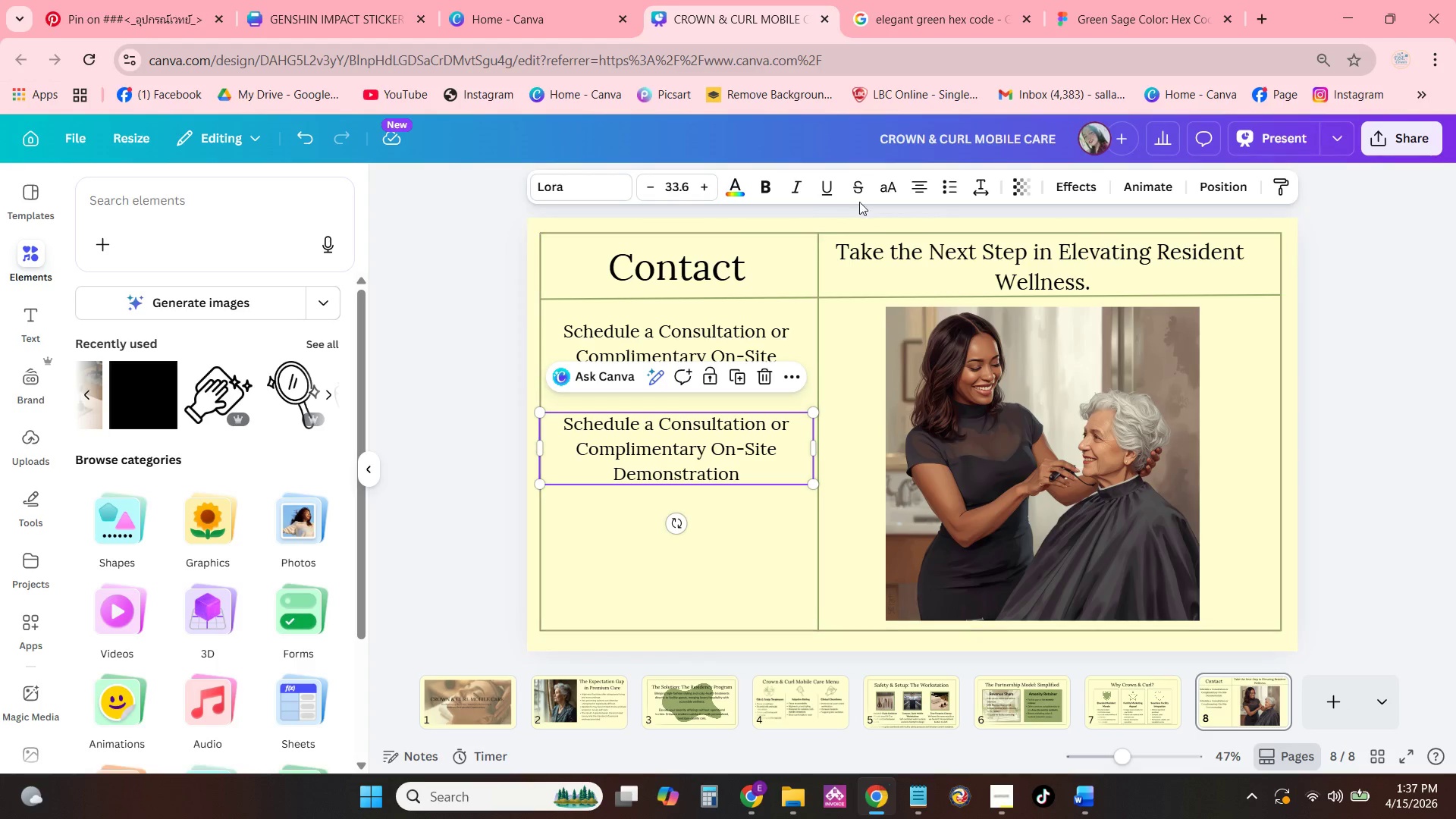 
mouse_move([796, 194])
 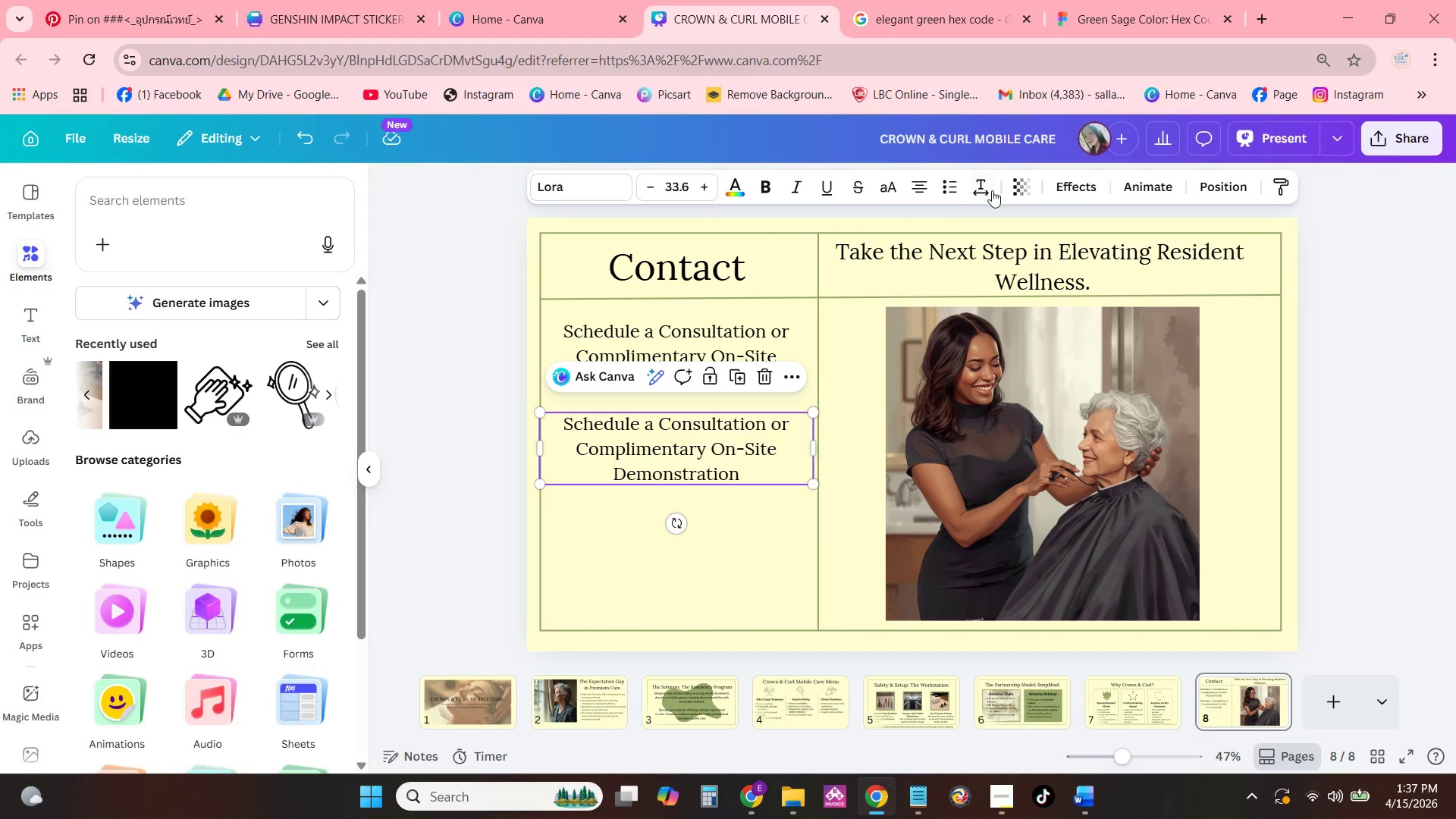 
left_click([939, 190])
 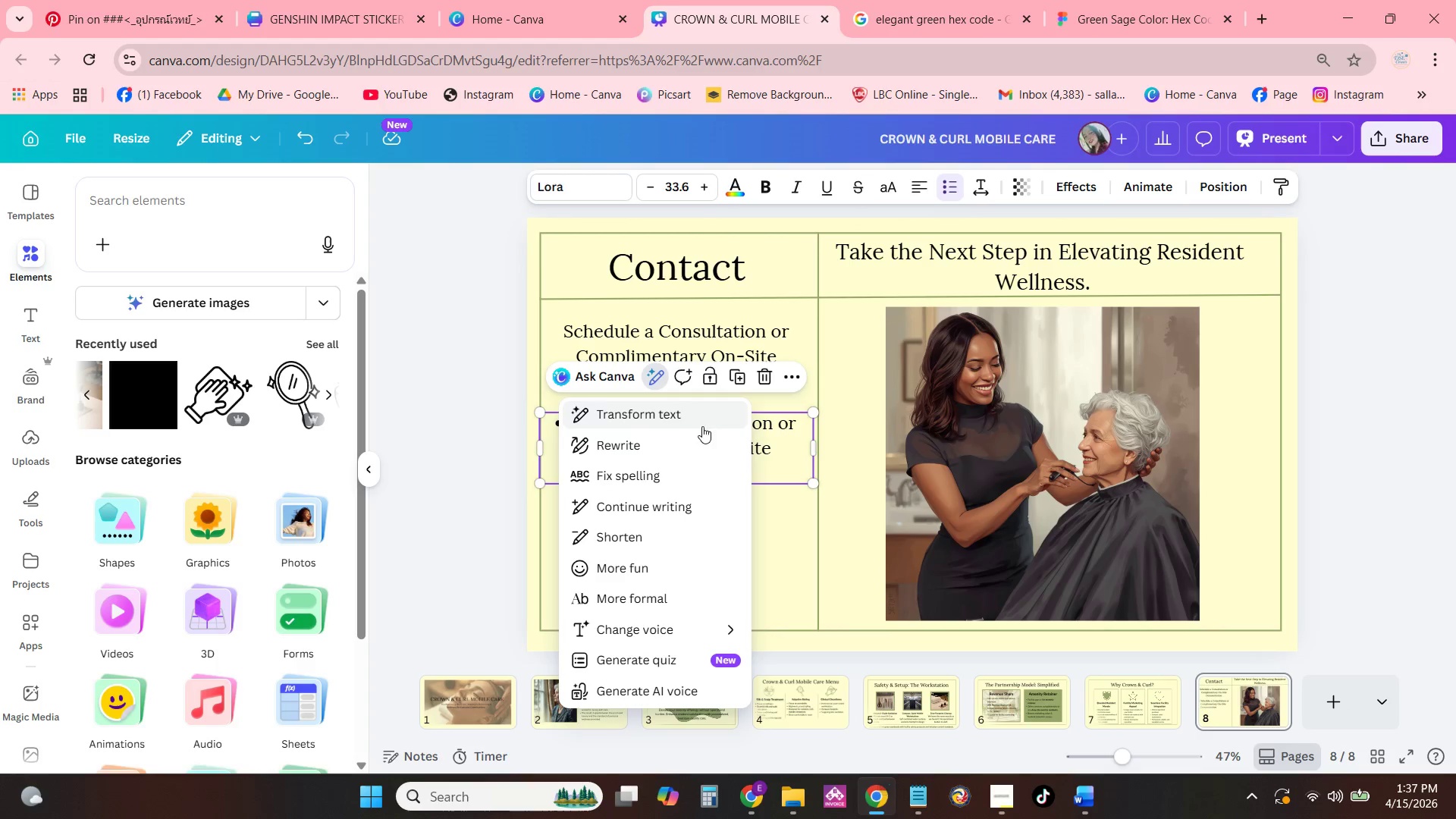 
double_click([767, 440])
 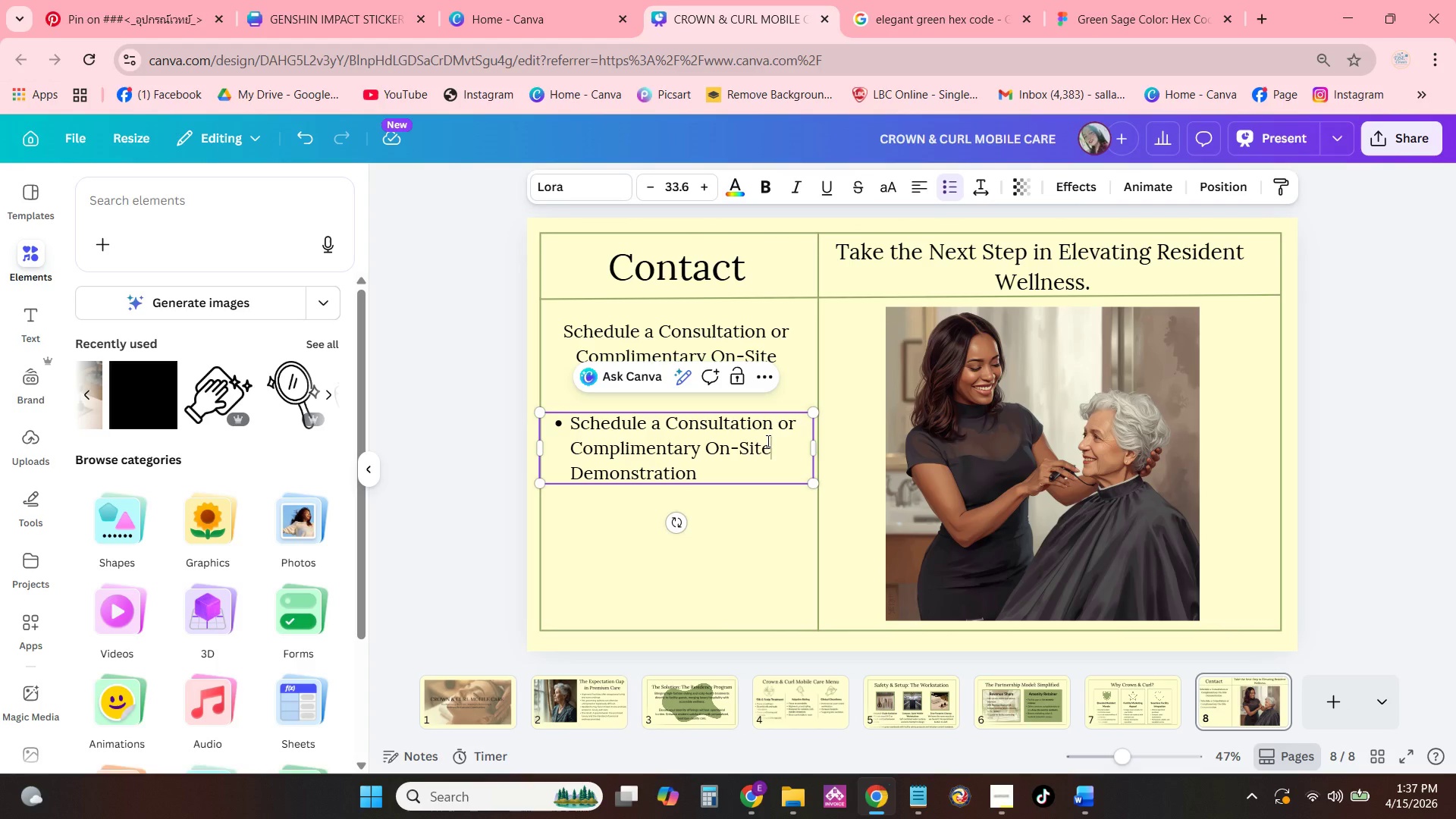 
double_click([767, 441])
 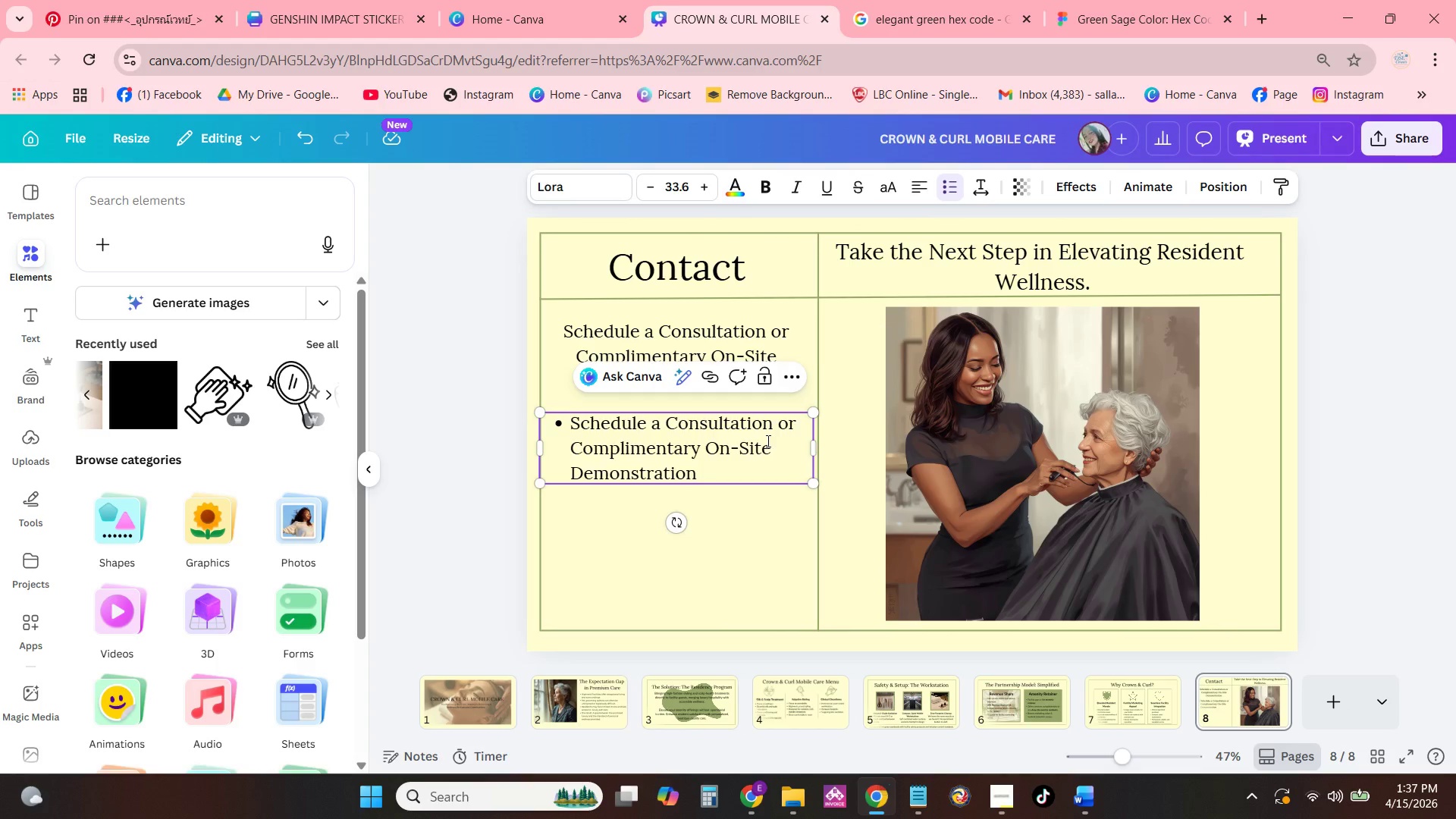 
triple_click([767, 441])
 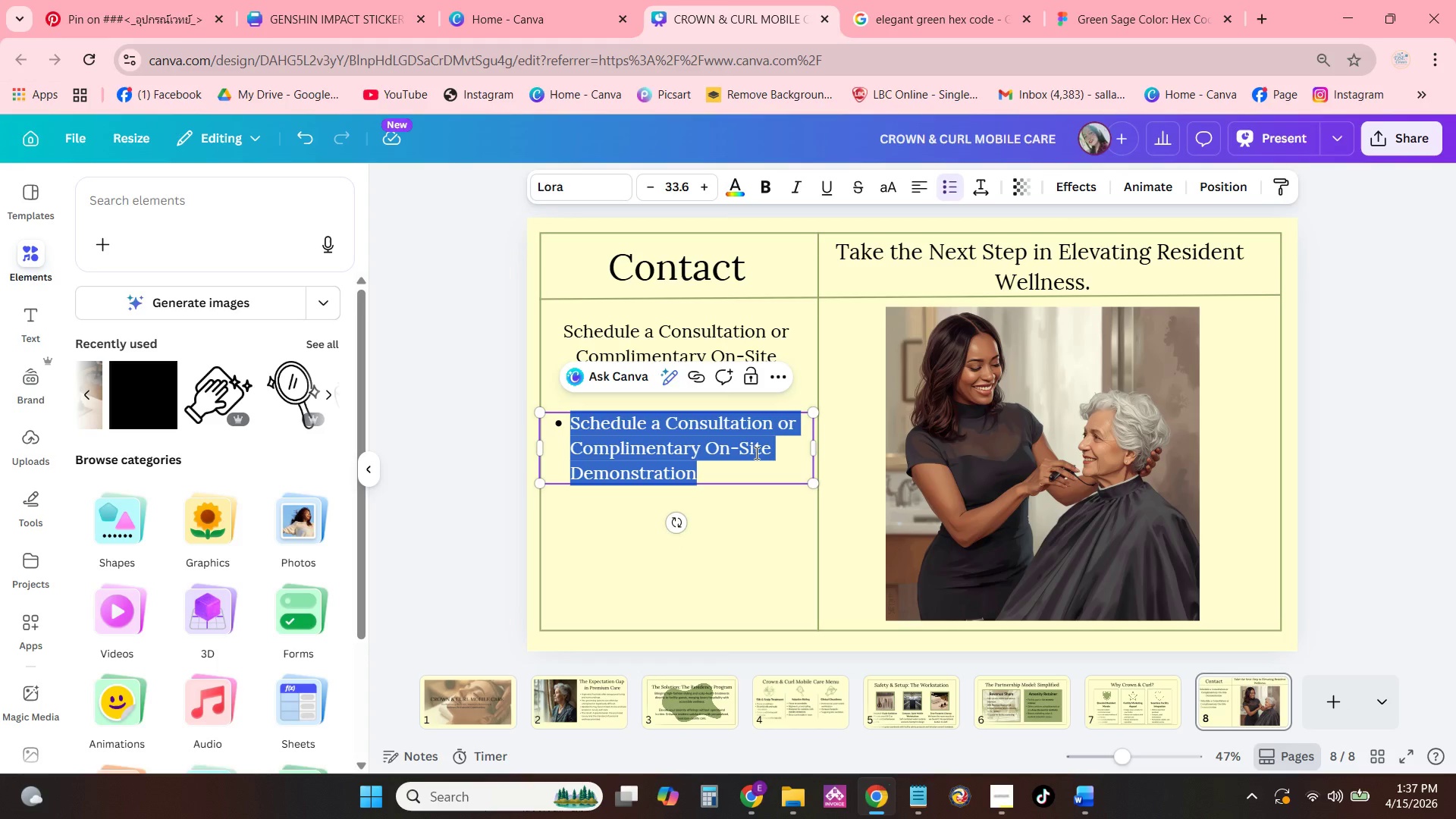 
type(info@Crownandcurl,)
key(Backspace)
type(.com)
 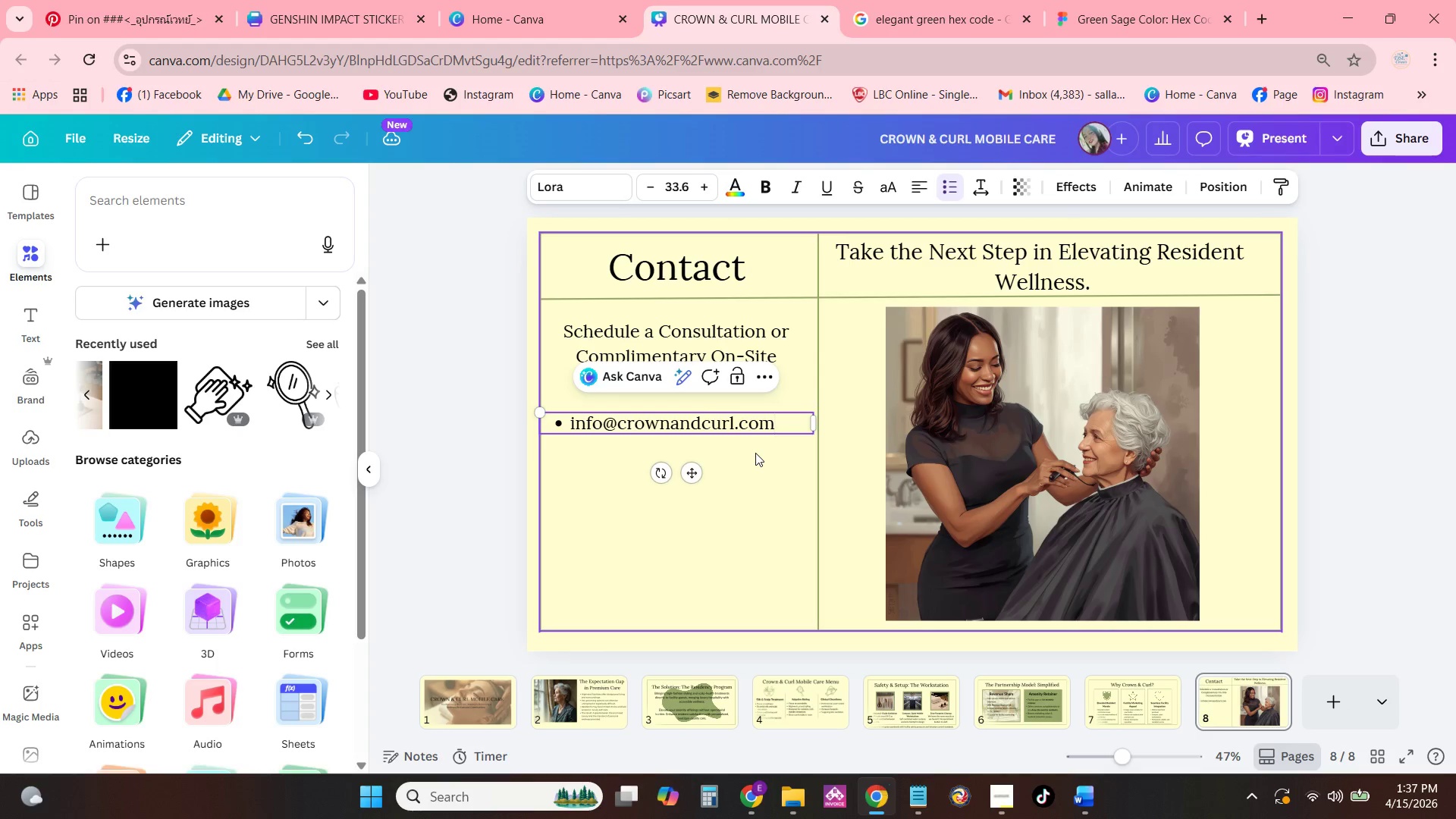 
key(Enter)
 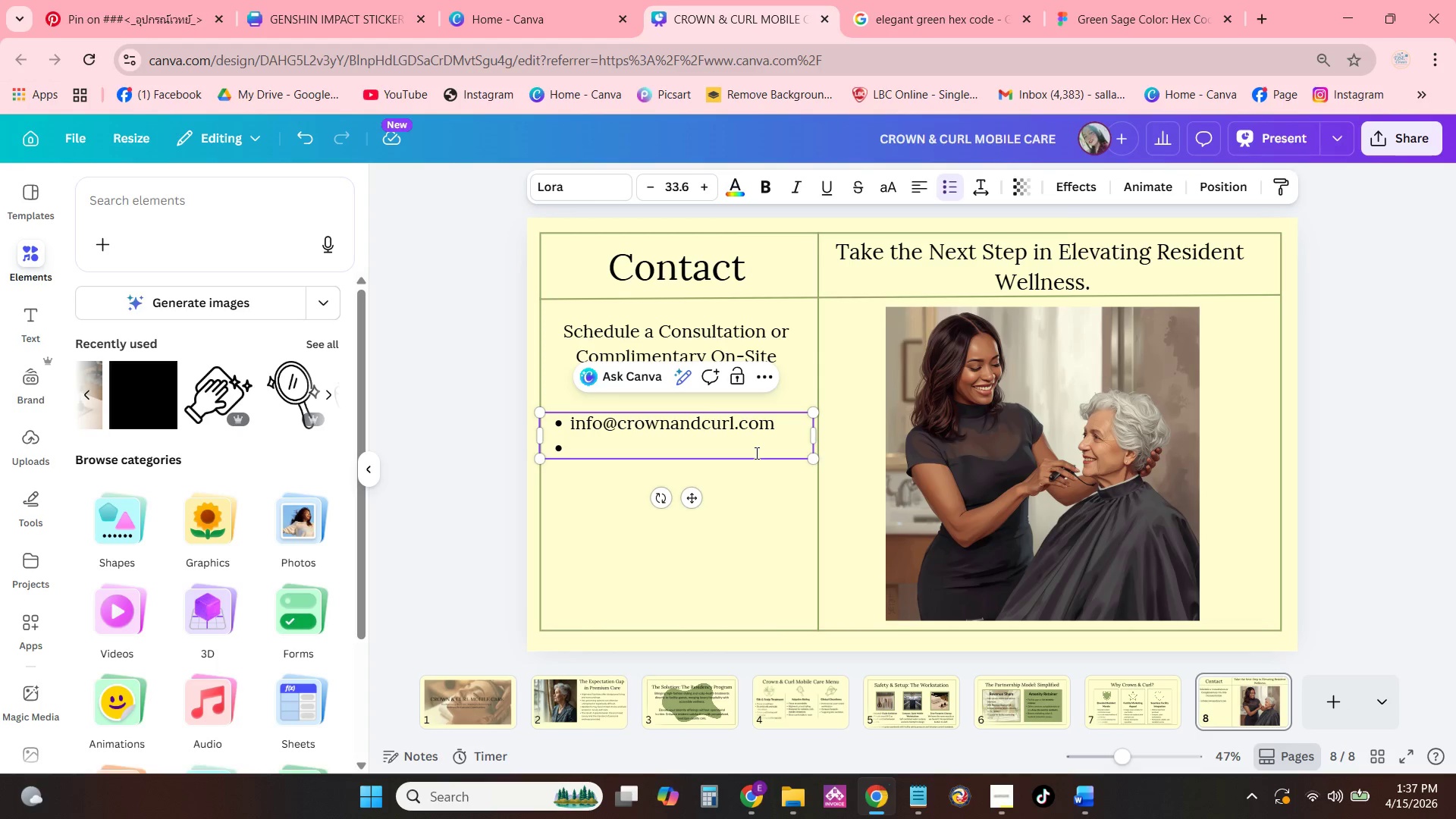 
type(555-0123)
 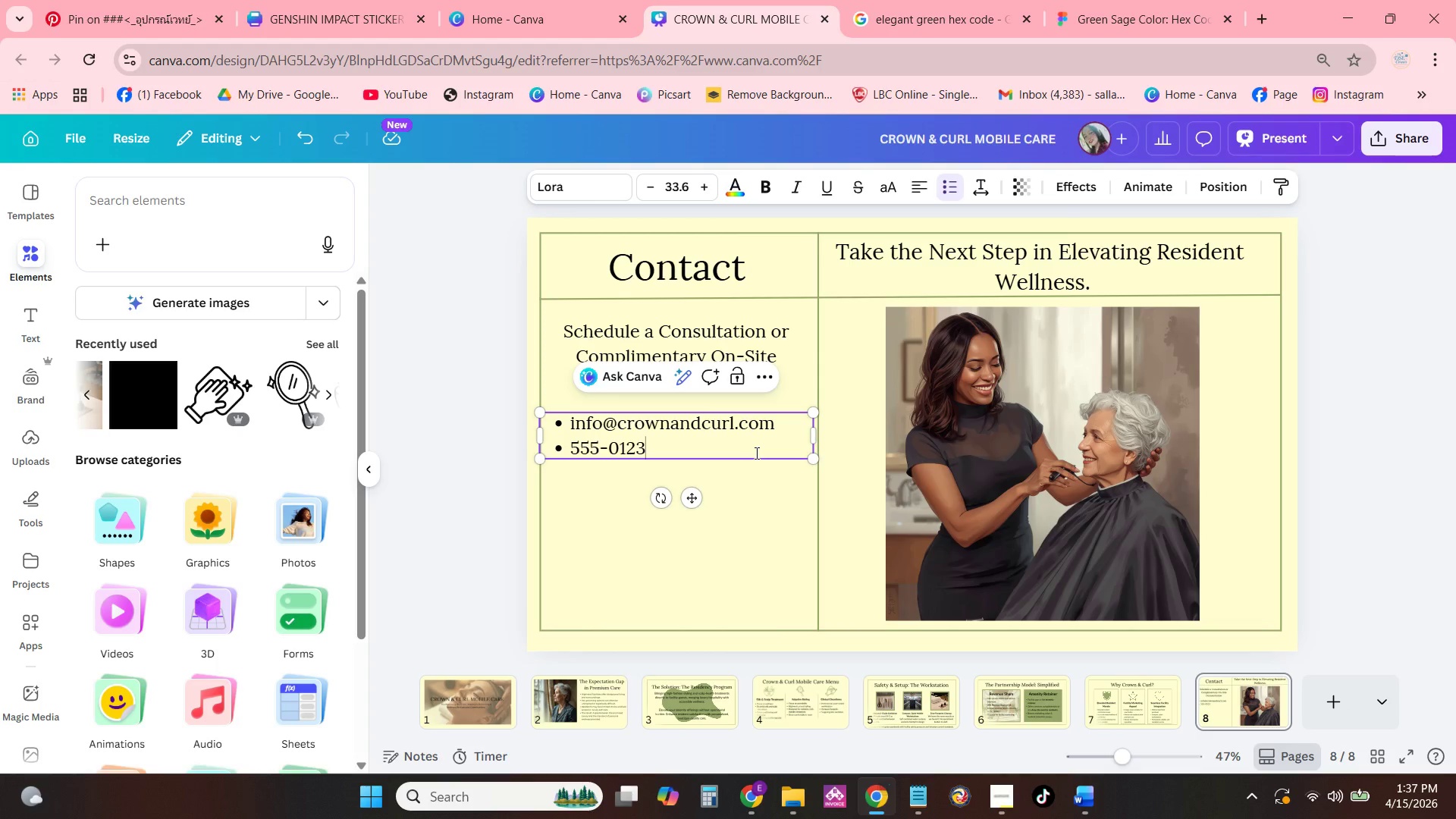 
key(Enter)
 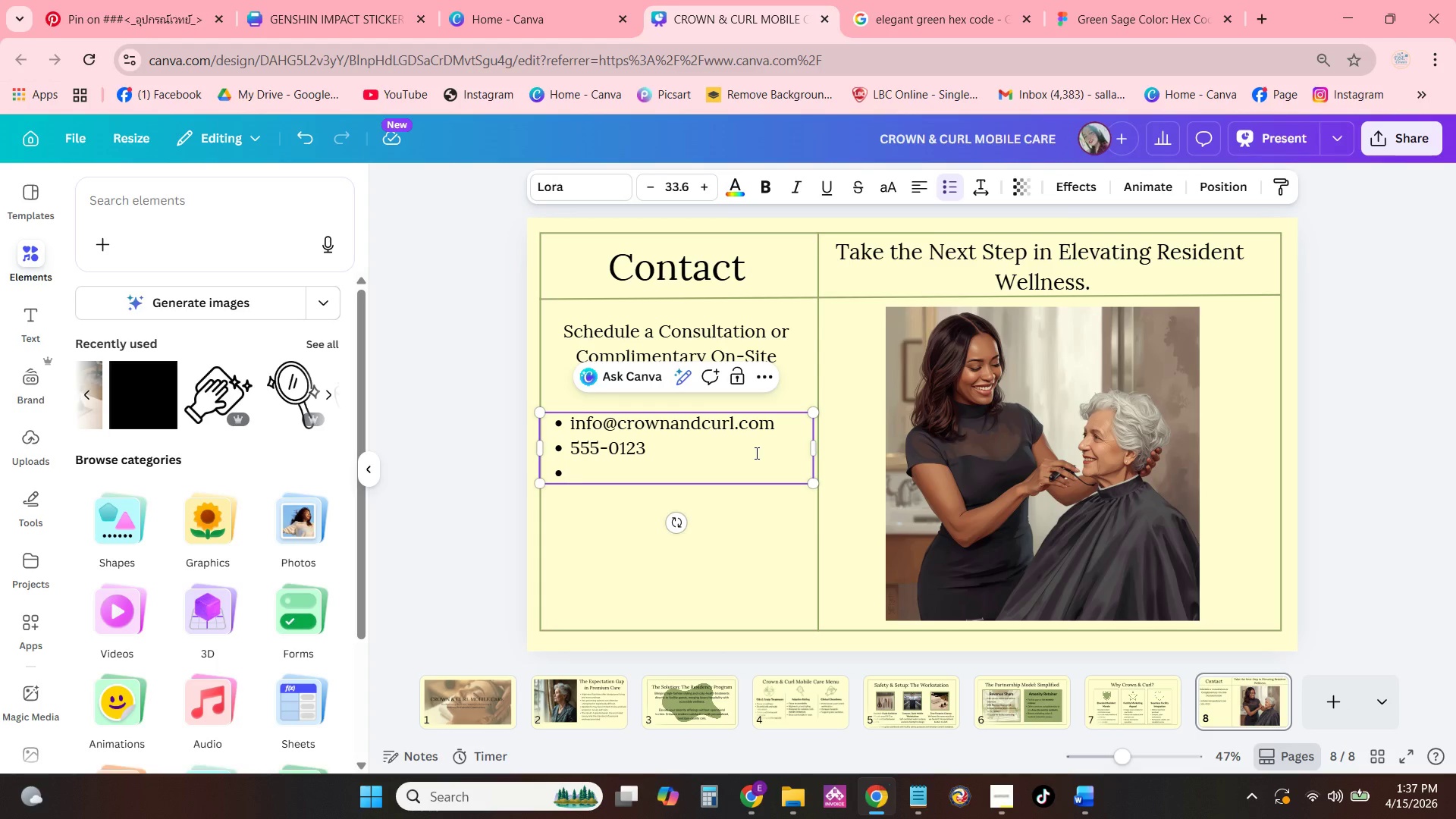 
type(www.crownandcurl.com)
 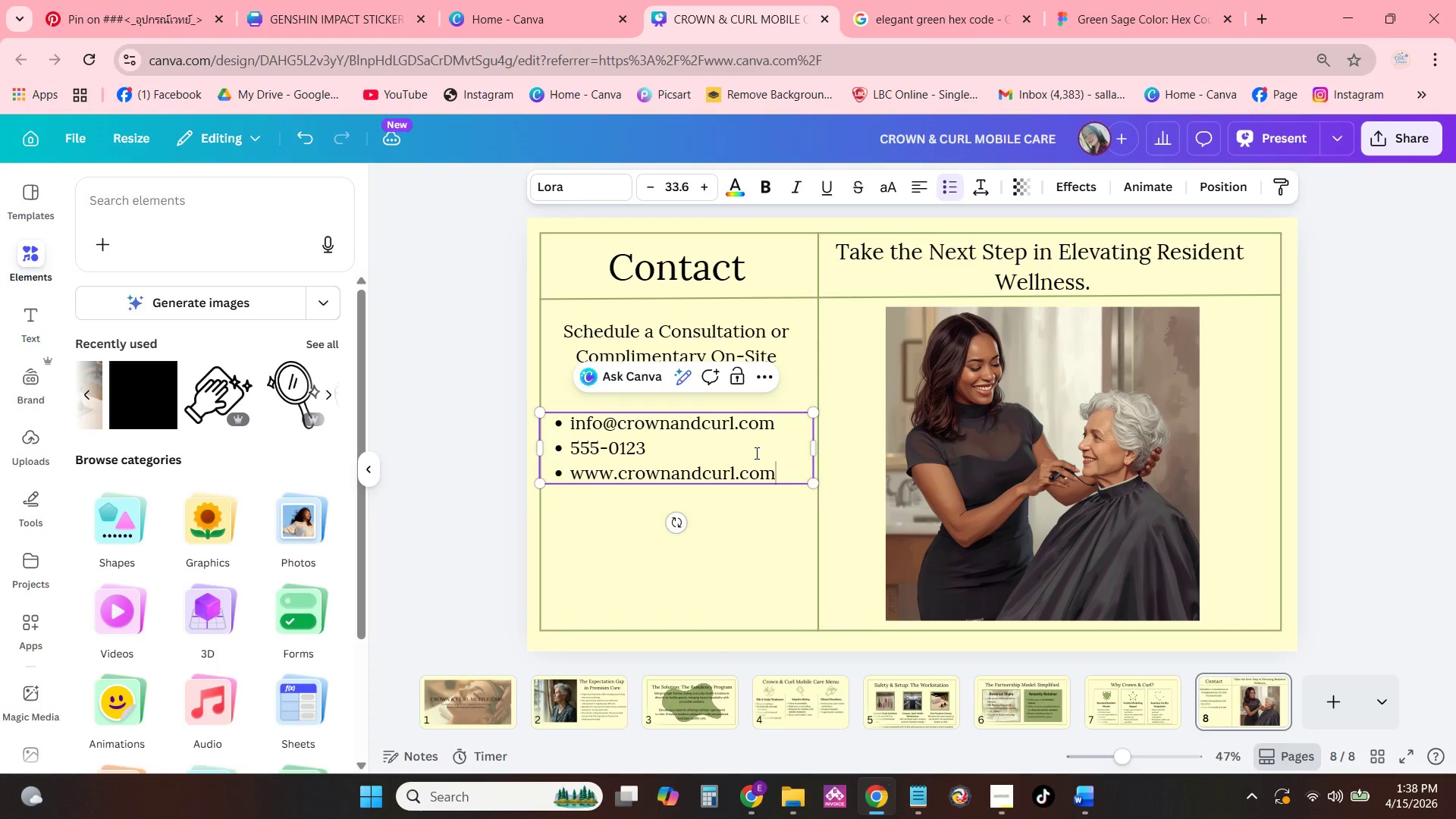 
key(Enter)
 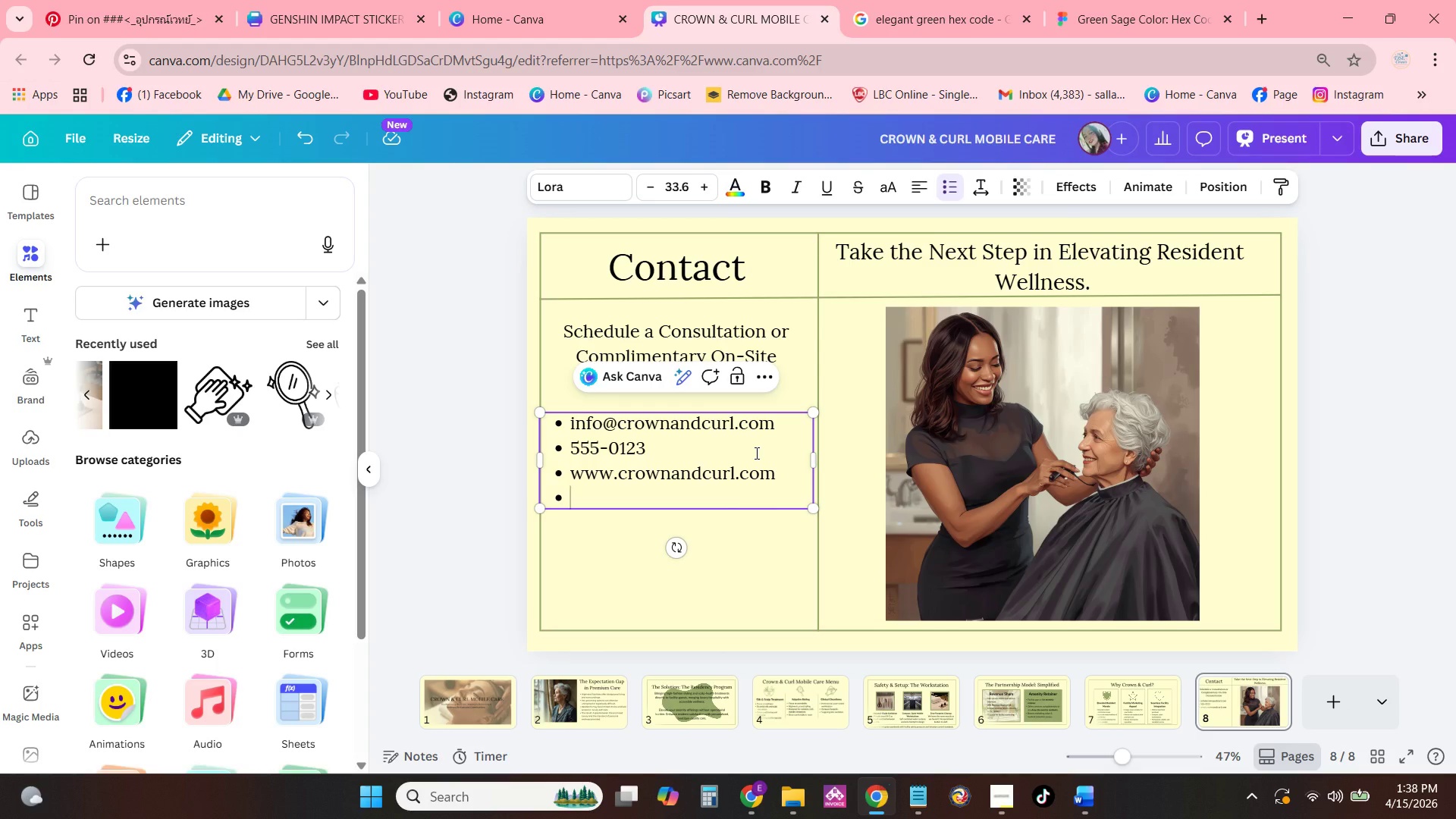 
type(@crownandcurl)
 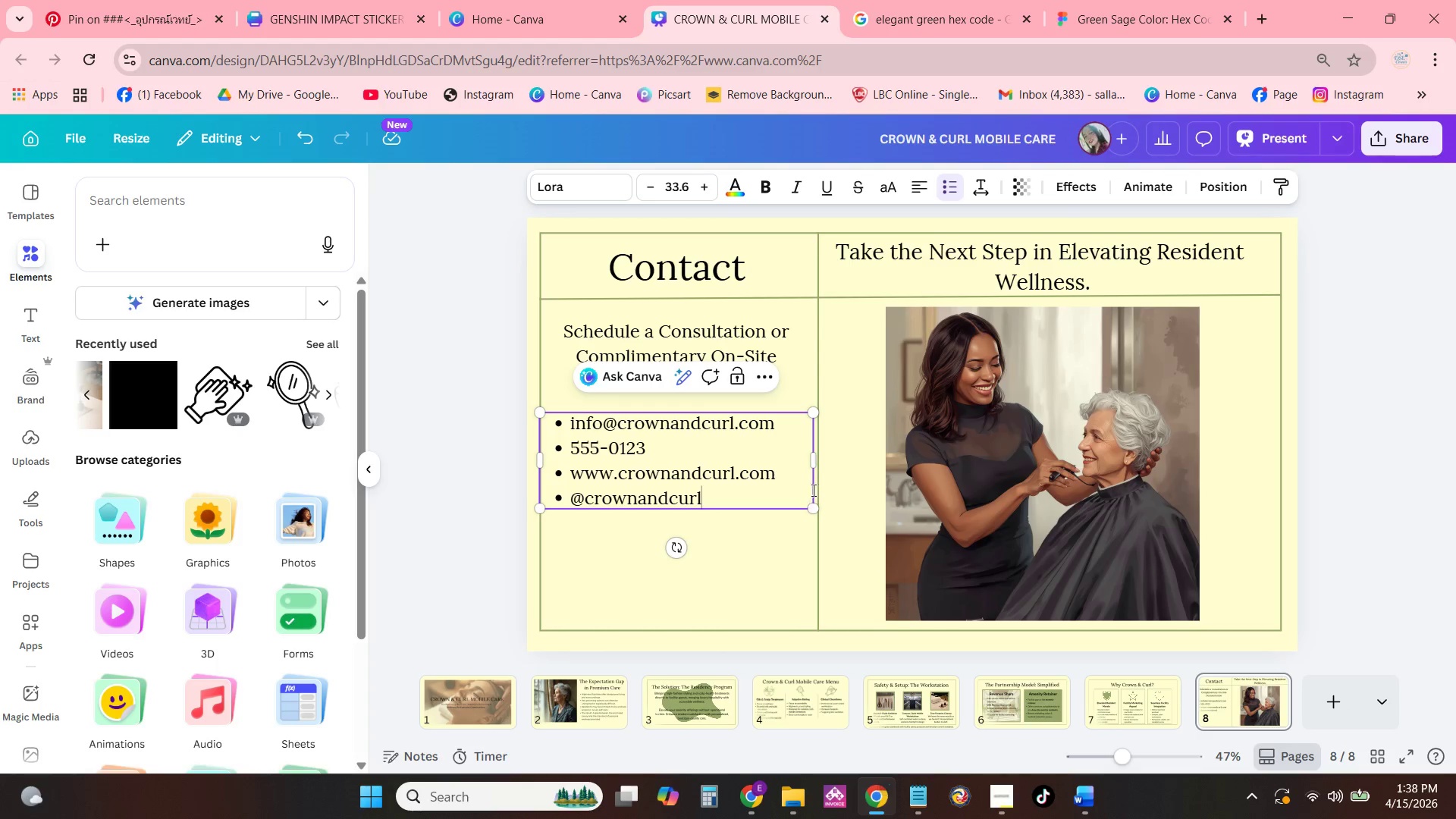 
left_click_drag(start_coordinate=[817, 469], to_coordinate=[786, 475])
 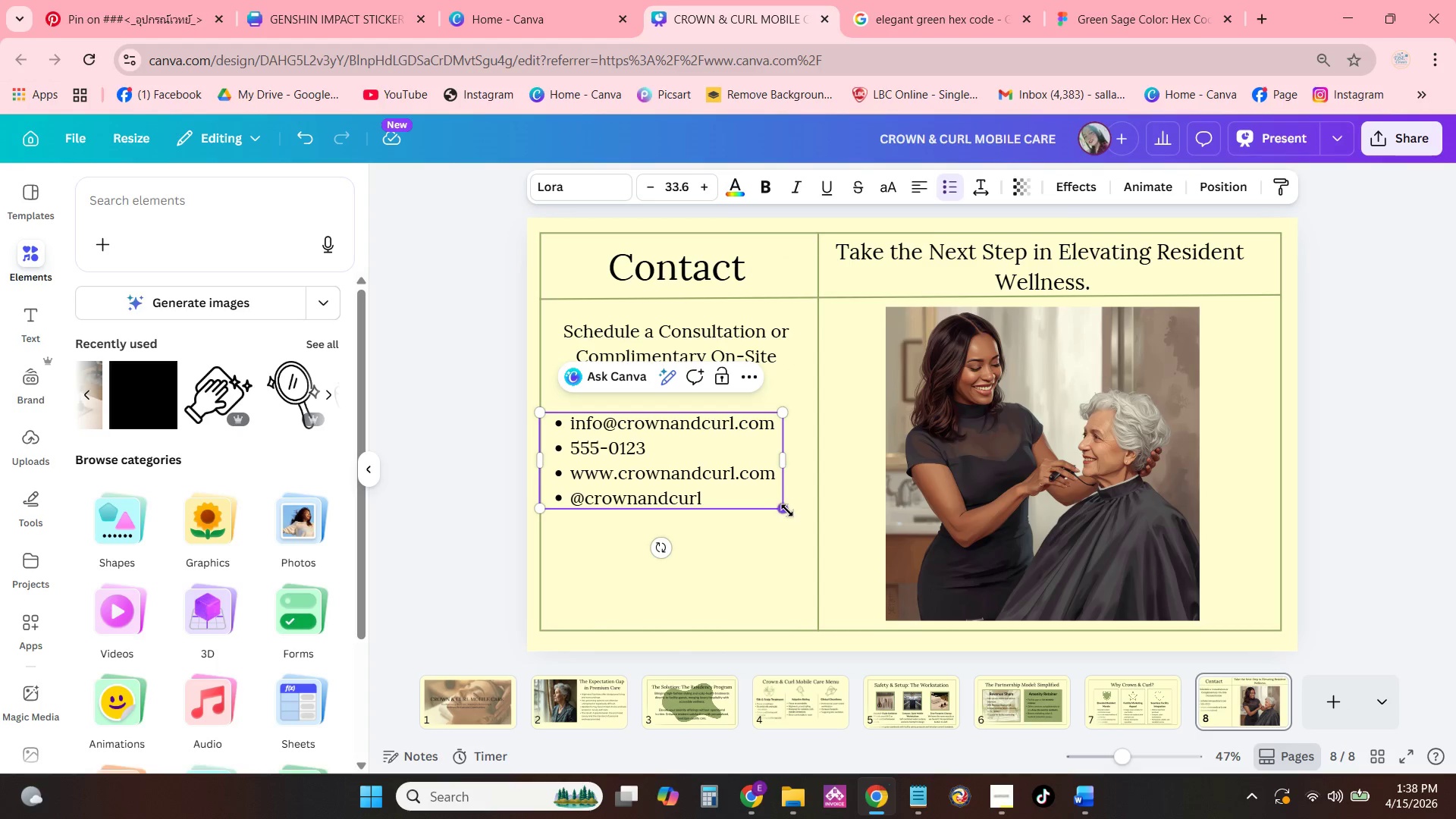 
left_click_drag(start_coordinate=[788, 510], to_coordinate=[810, 529])
 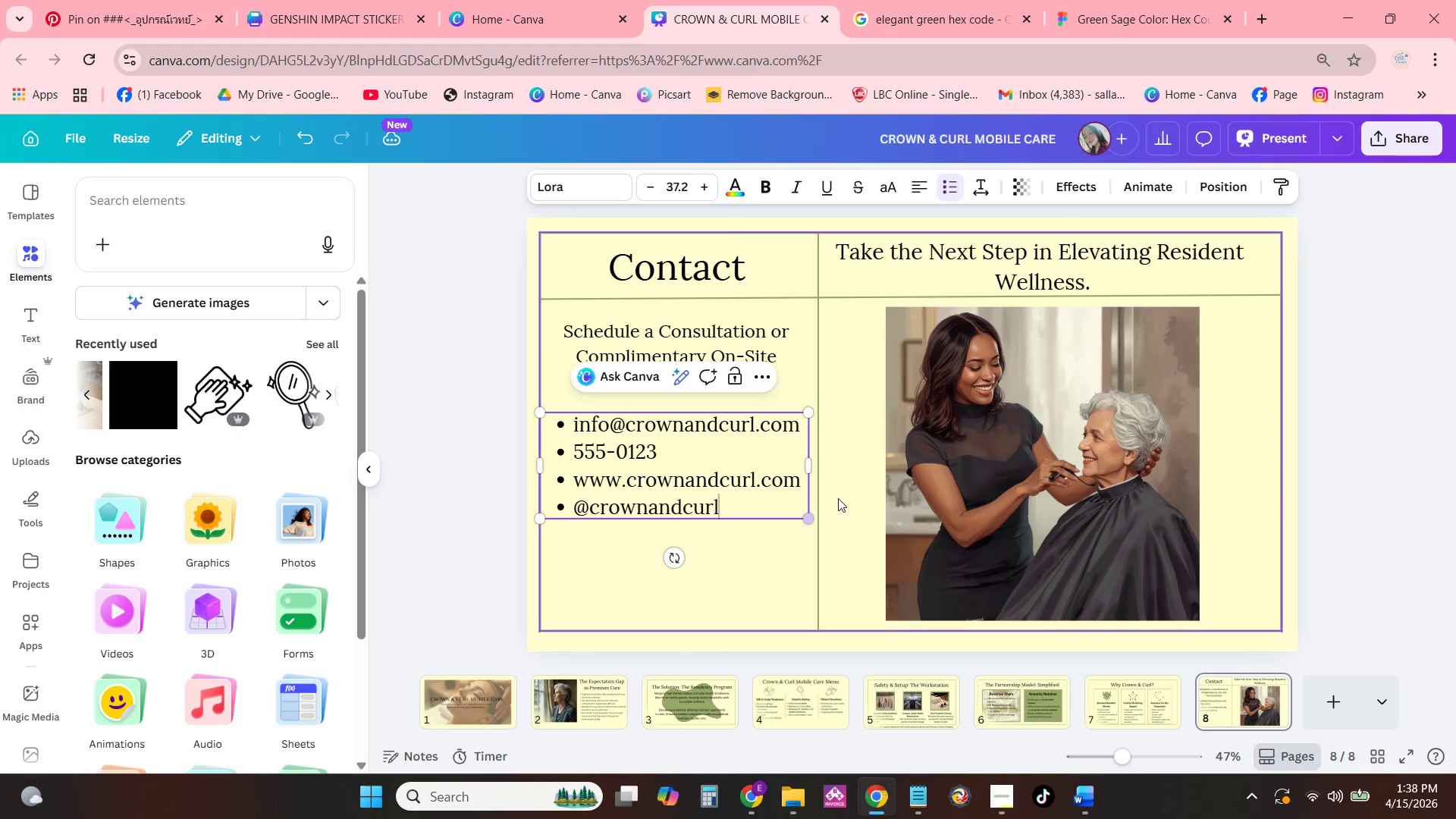 
left_click([838, 498])
 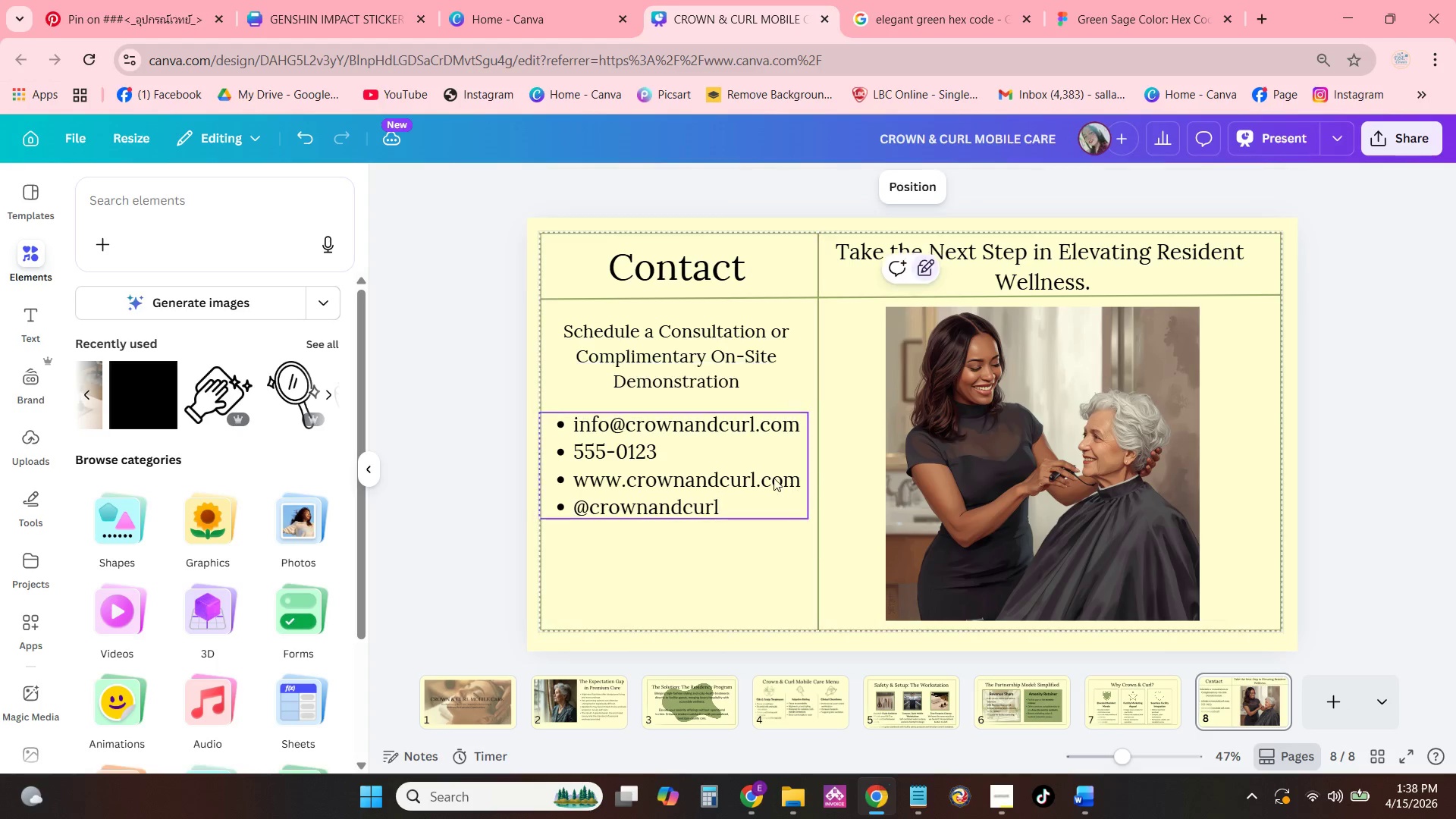 
left_click_drag(start_coordinate=[752, 464], to_coordinate=[764, 535])
 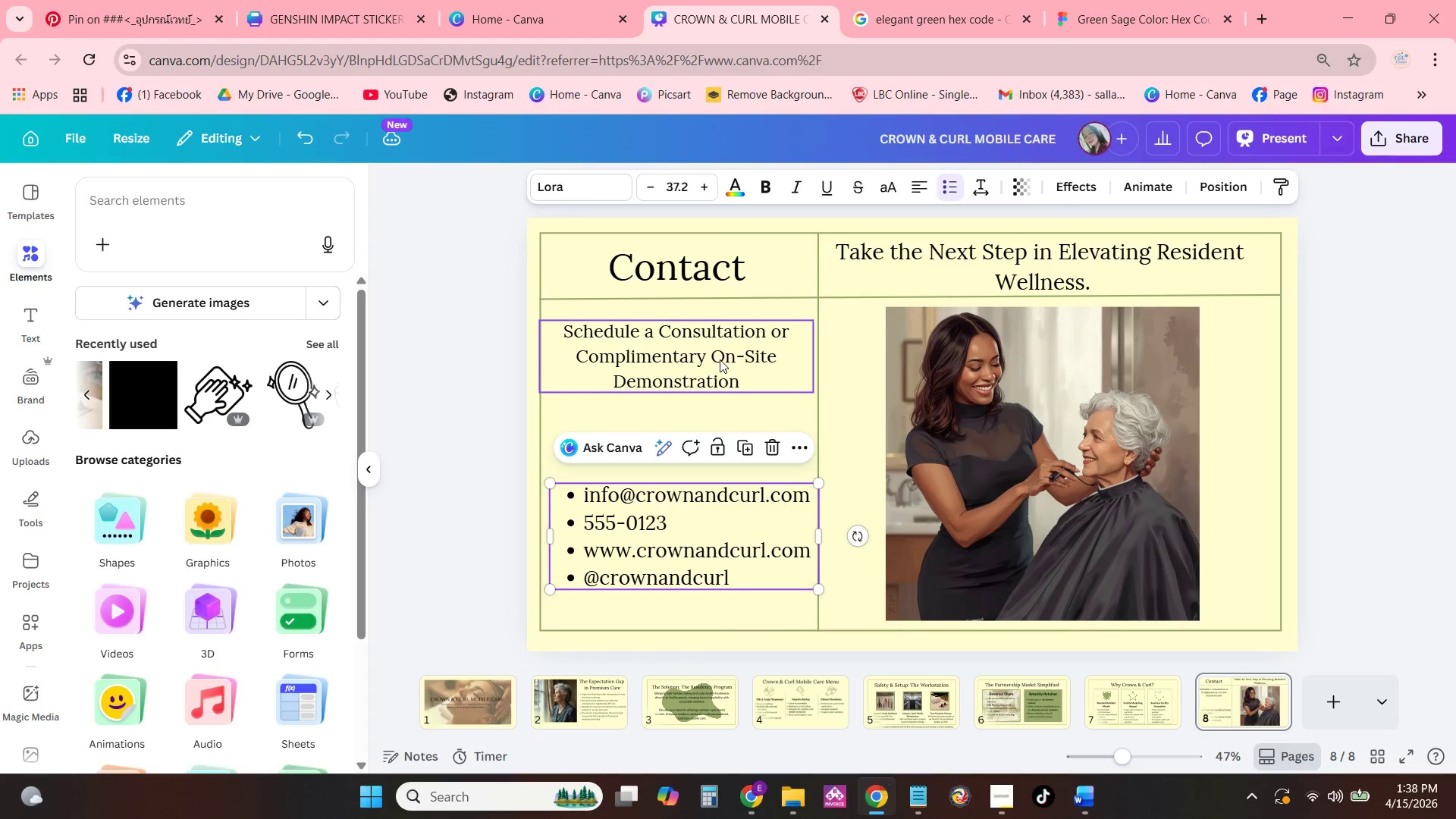 
left_click([720, 359])
 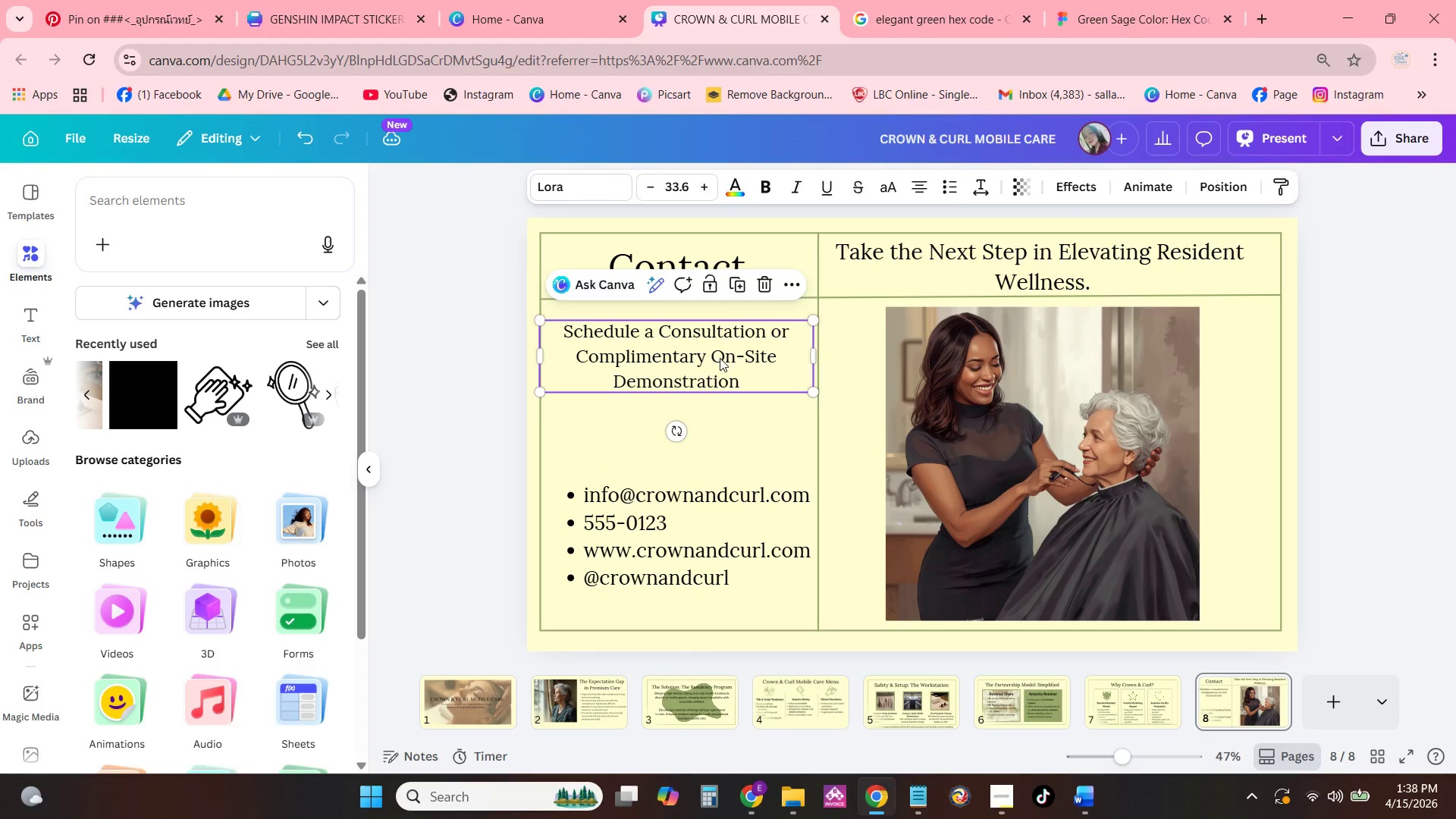 
left_click_drag(start_coordinate=[720, 358], to_coordinate=[719, 395])
 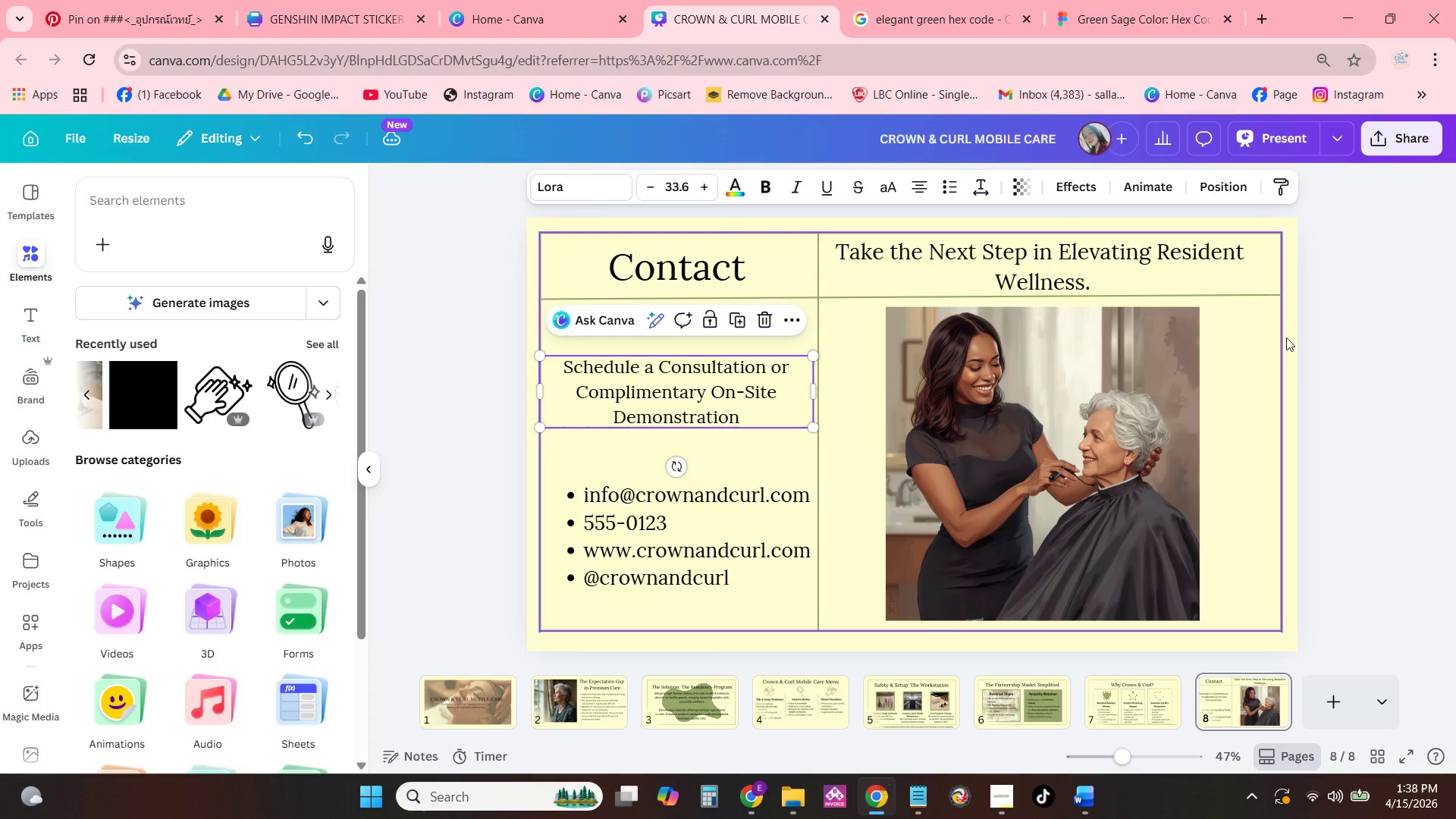 
left_click([1362, 310])
 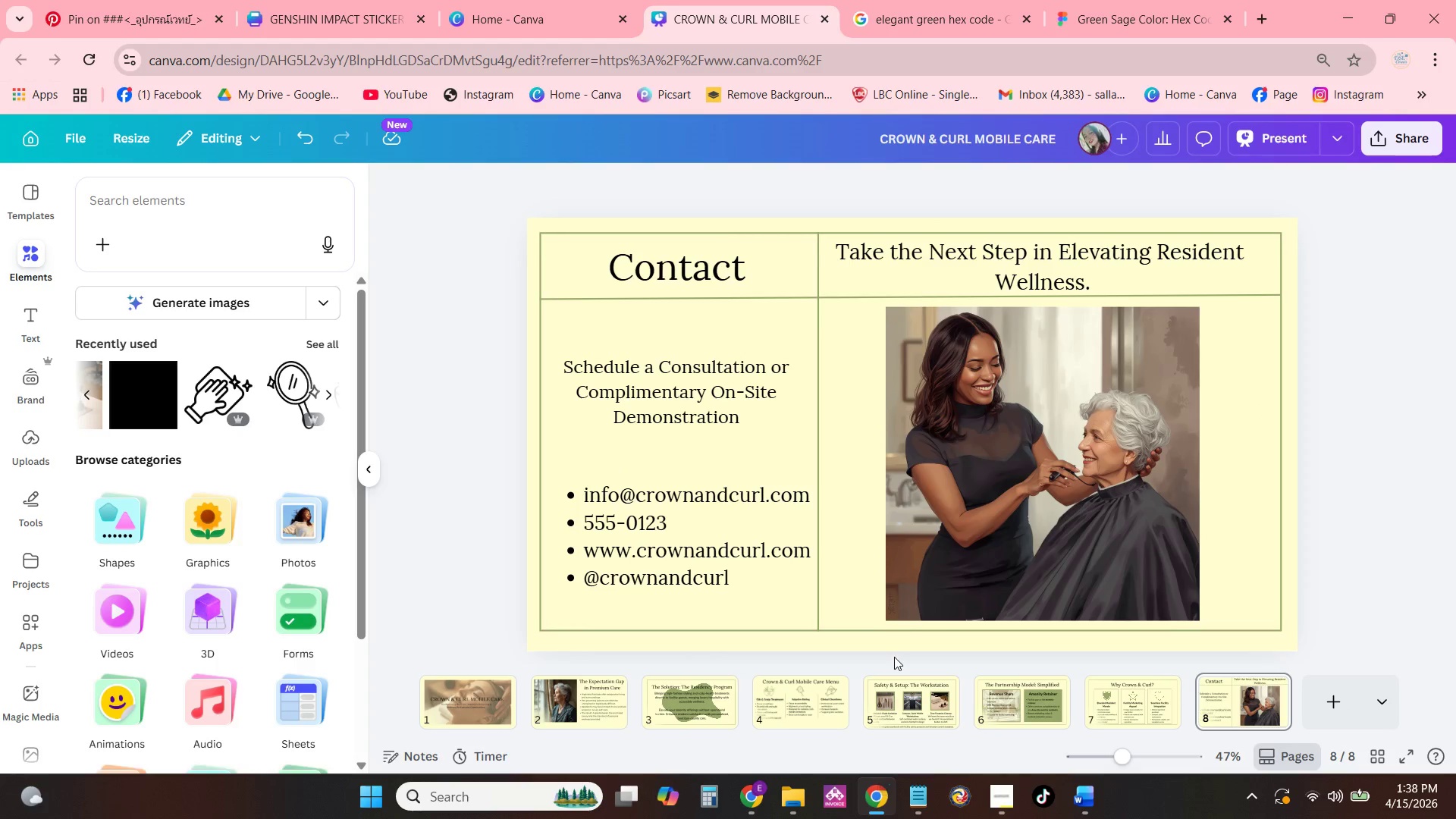 
mouse_move([824, 672])
 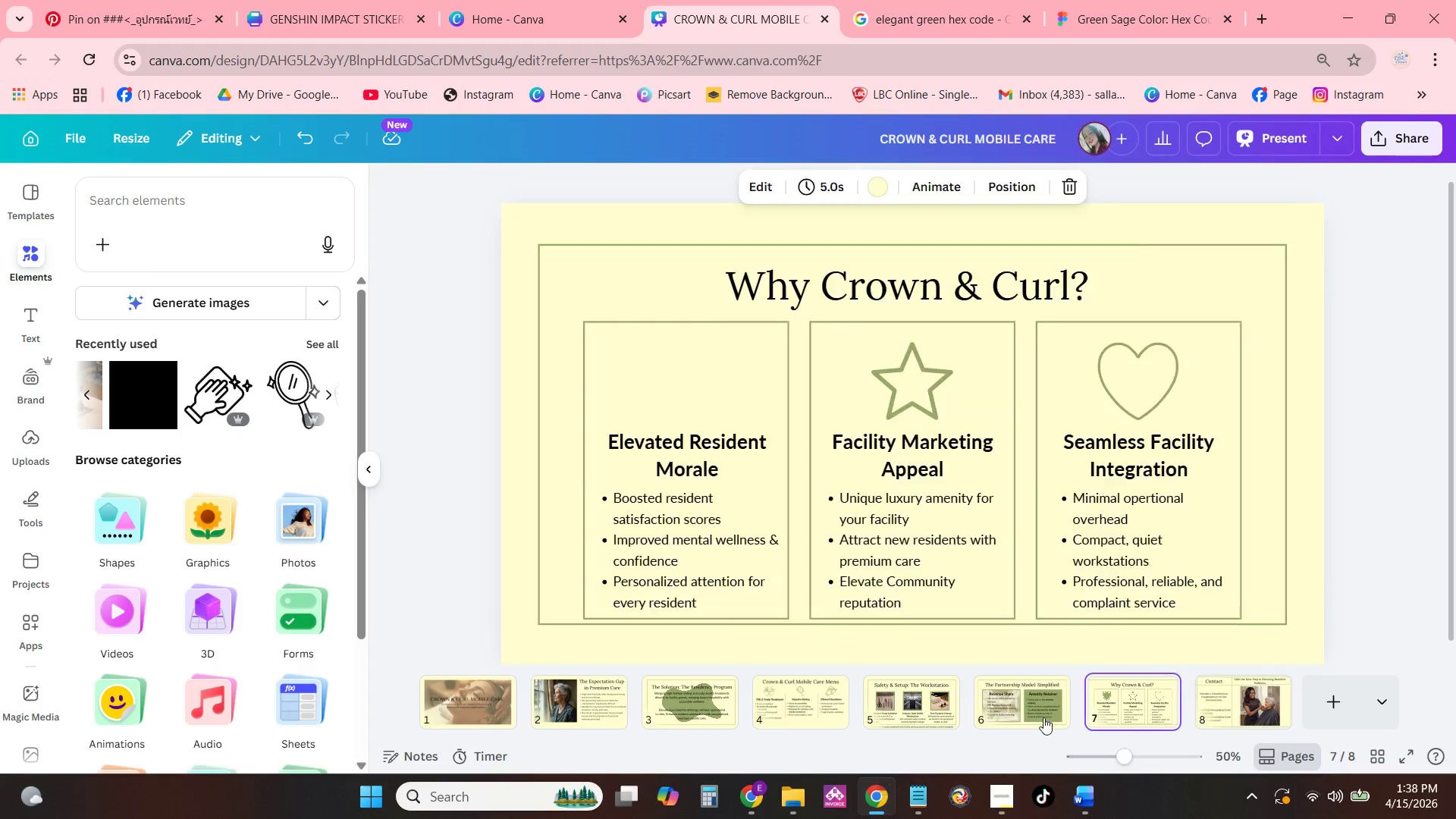 
double_click([805, 702])
 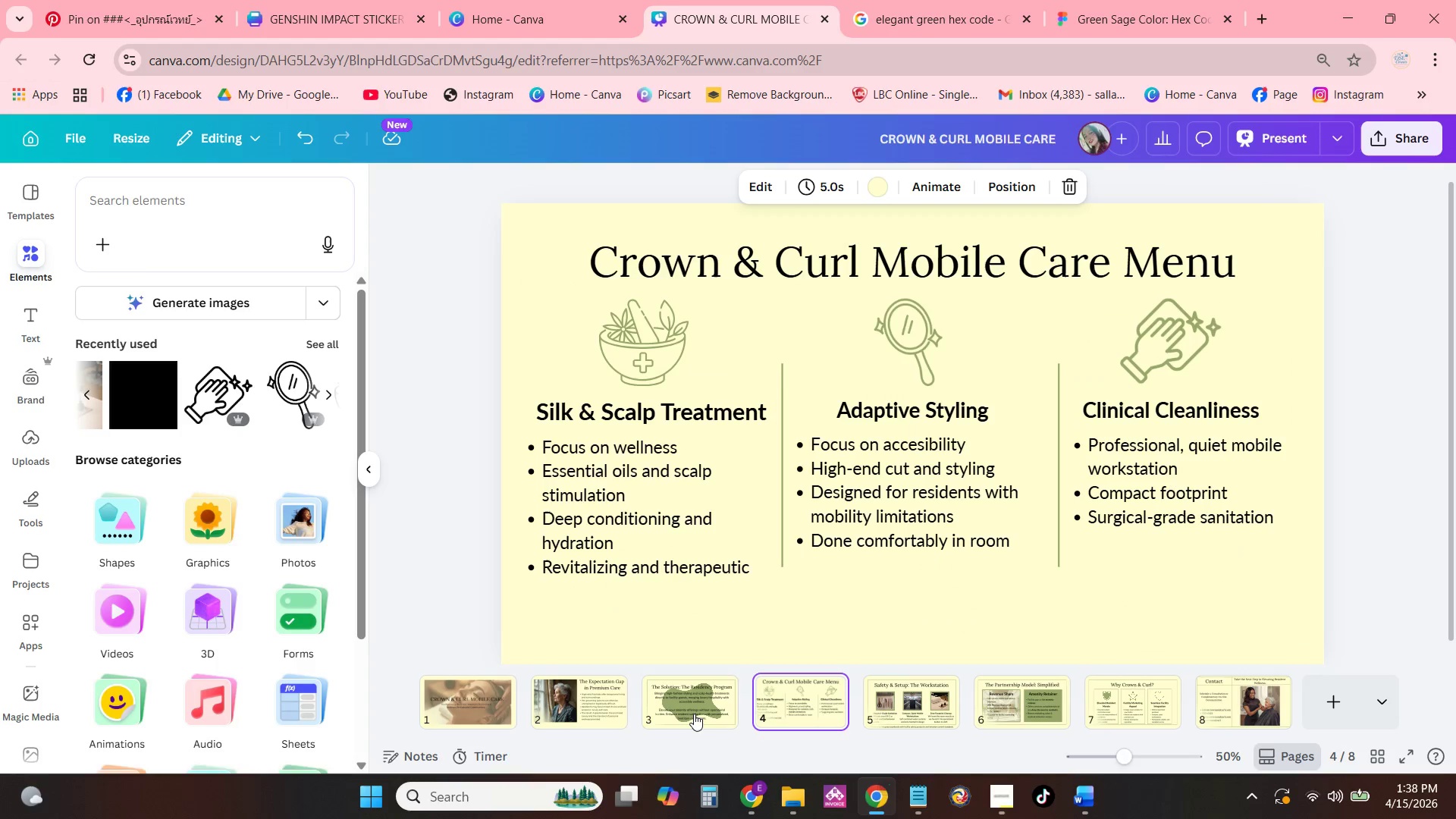 
triple_click([694, 714])
 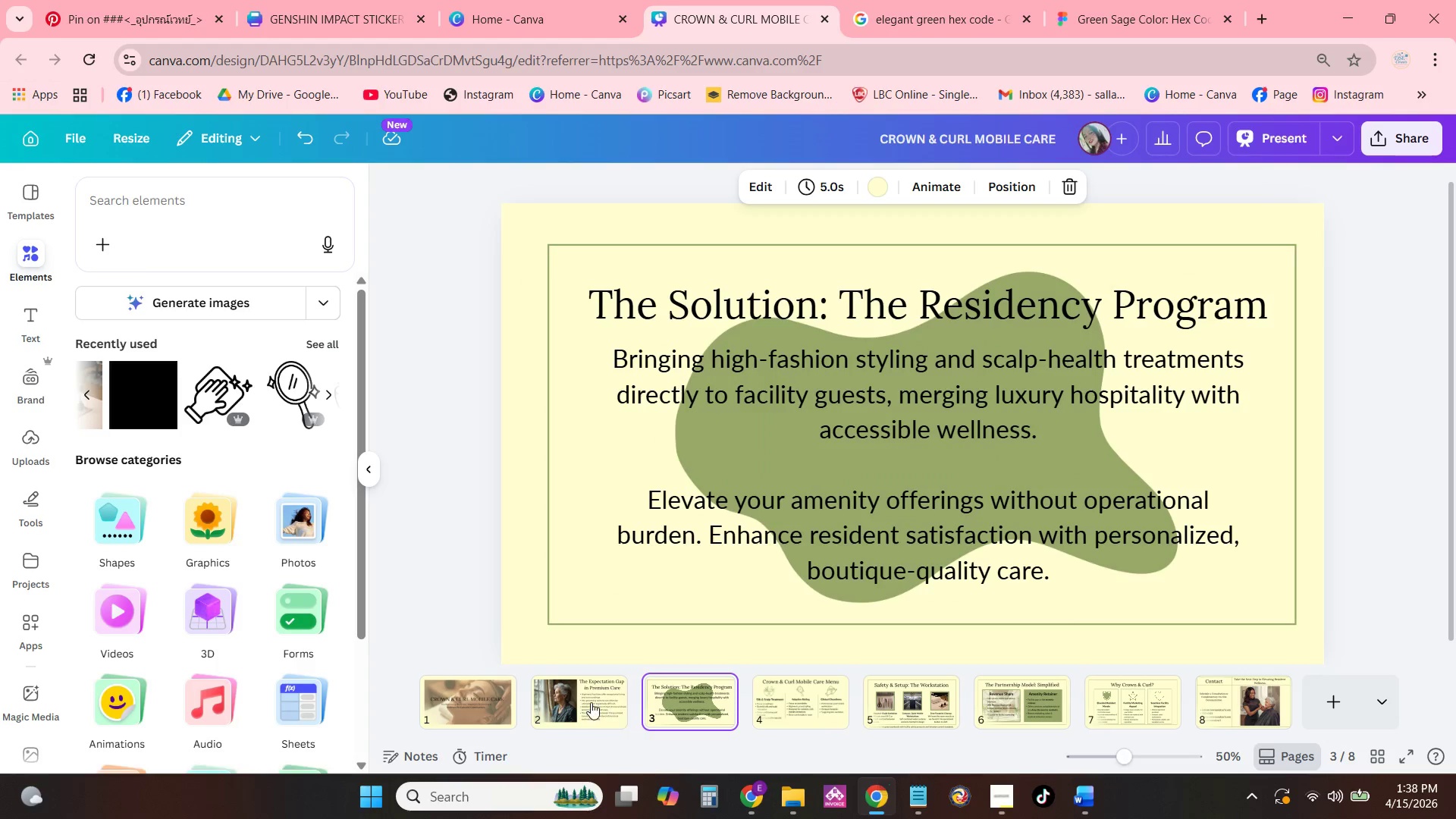 
triple_click([588, 701])
 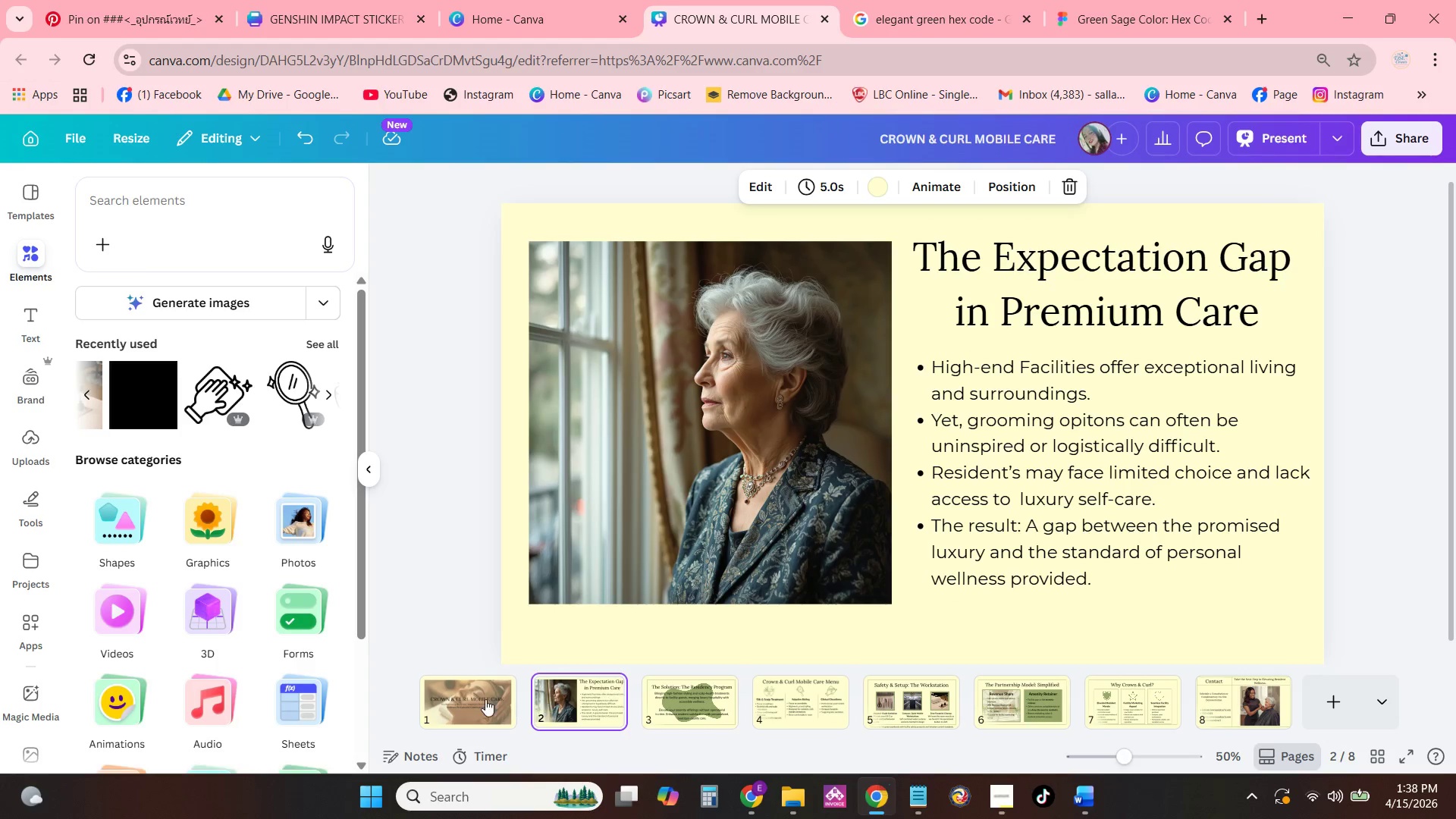 
triple_click([485, 699])
 